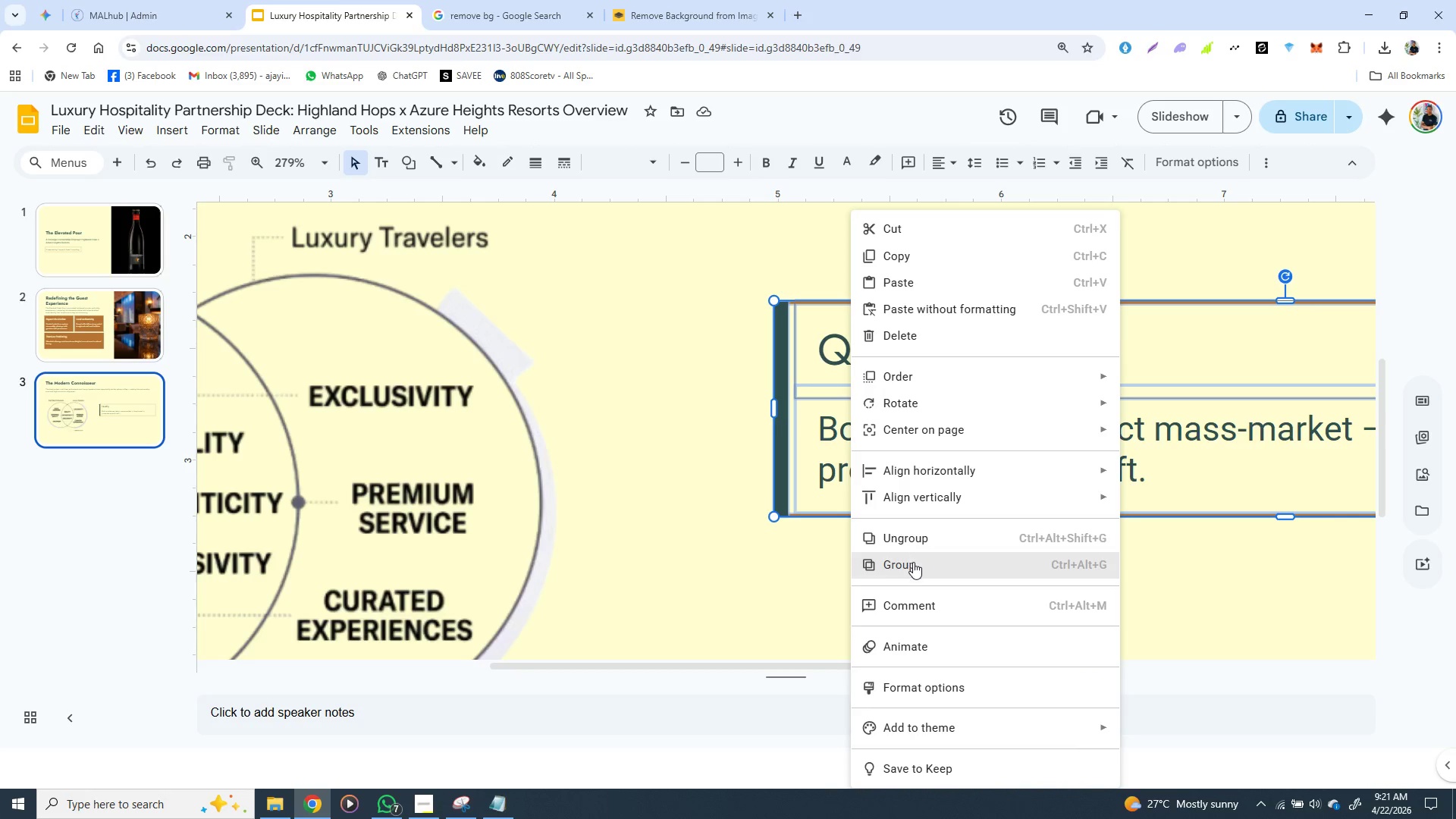 
left_click([913, 562])
 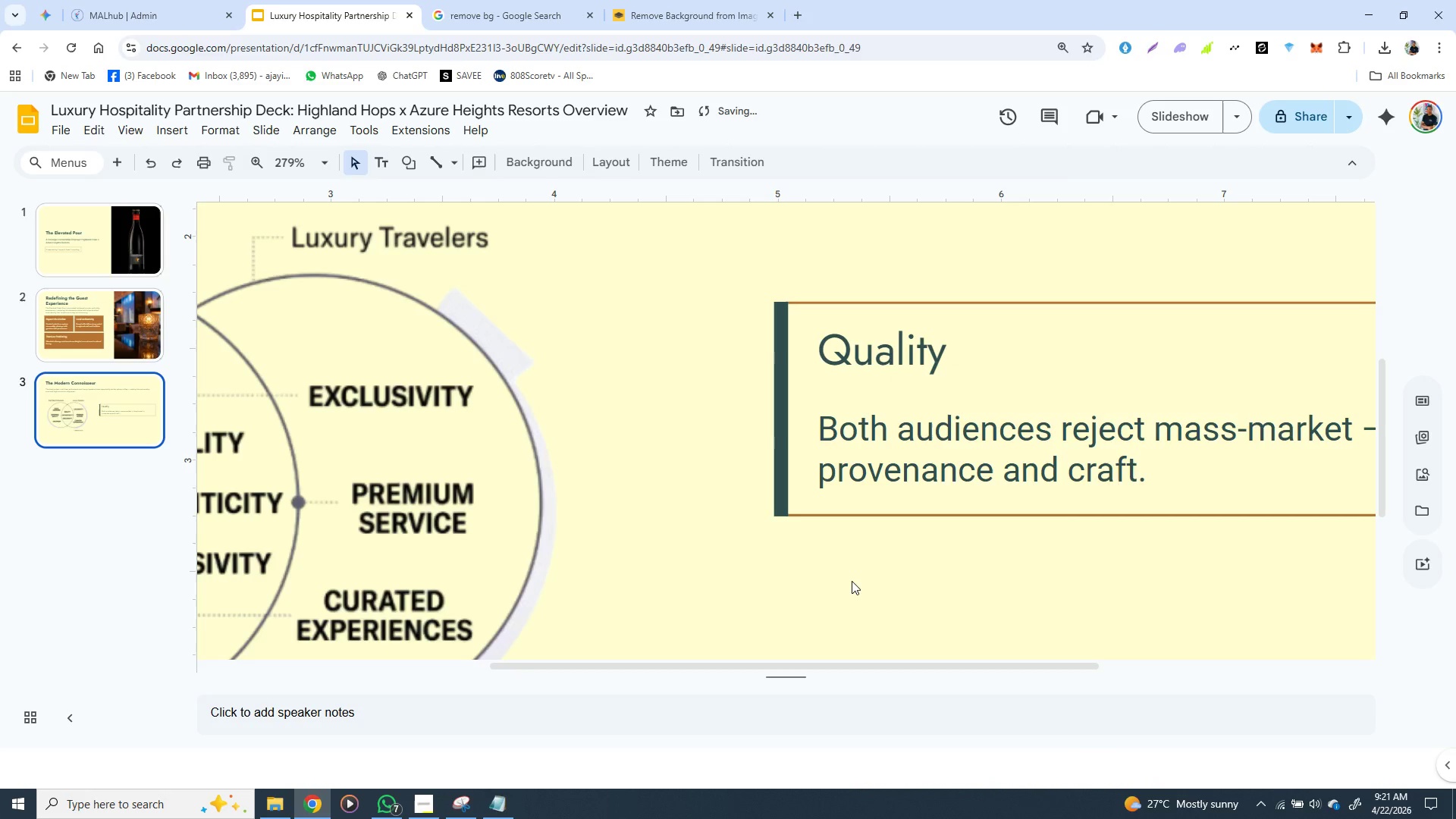 
left_click([851, 581])
 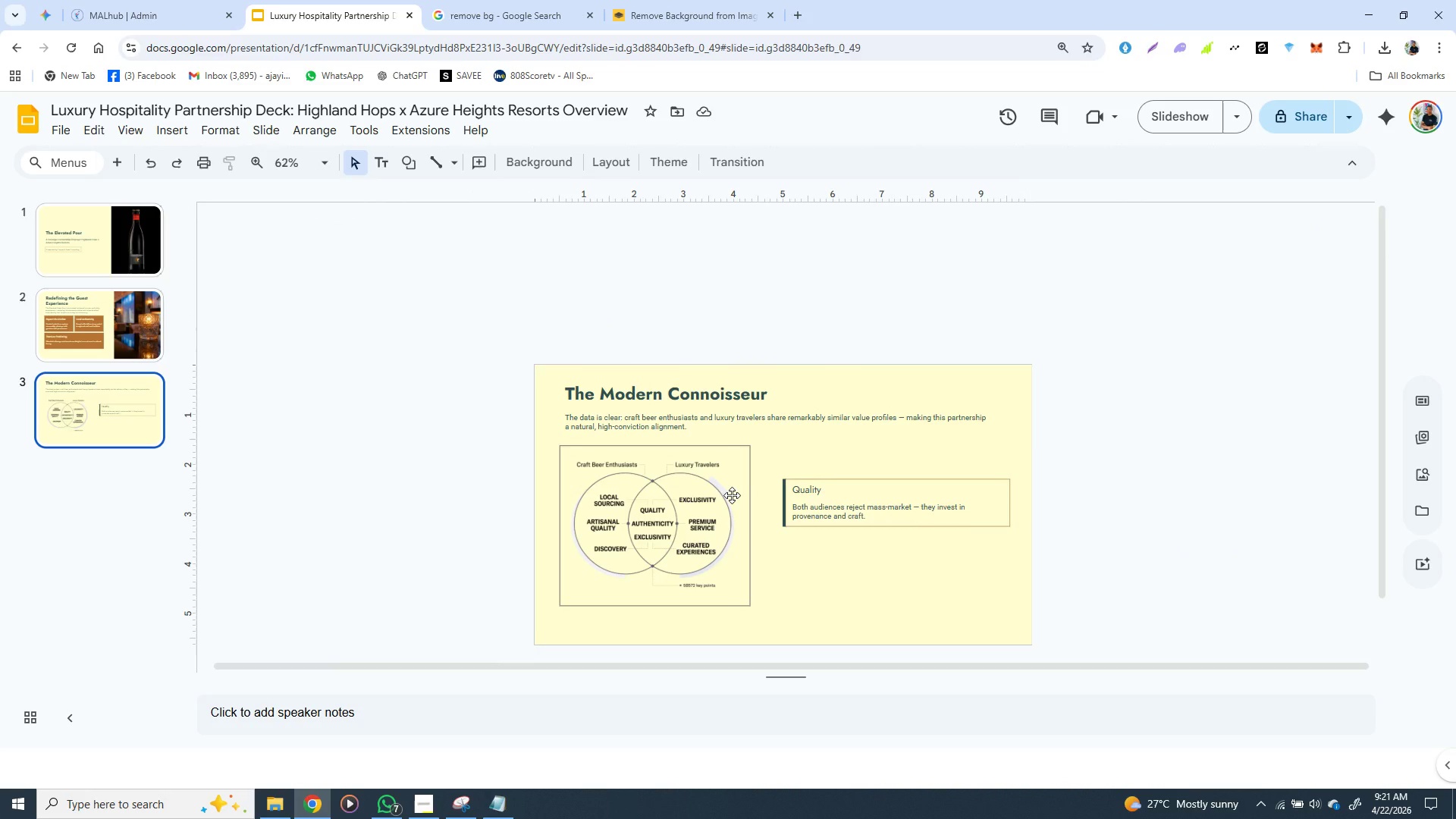 
wait(10.72)
 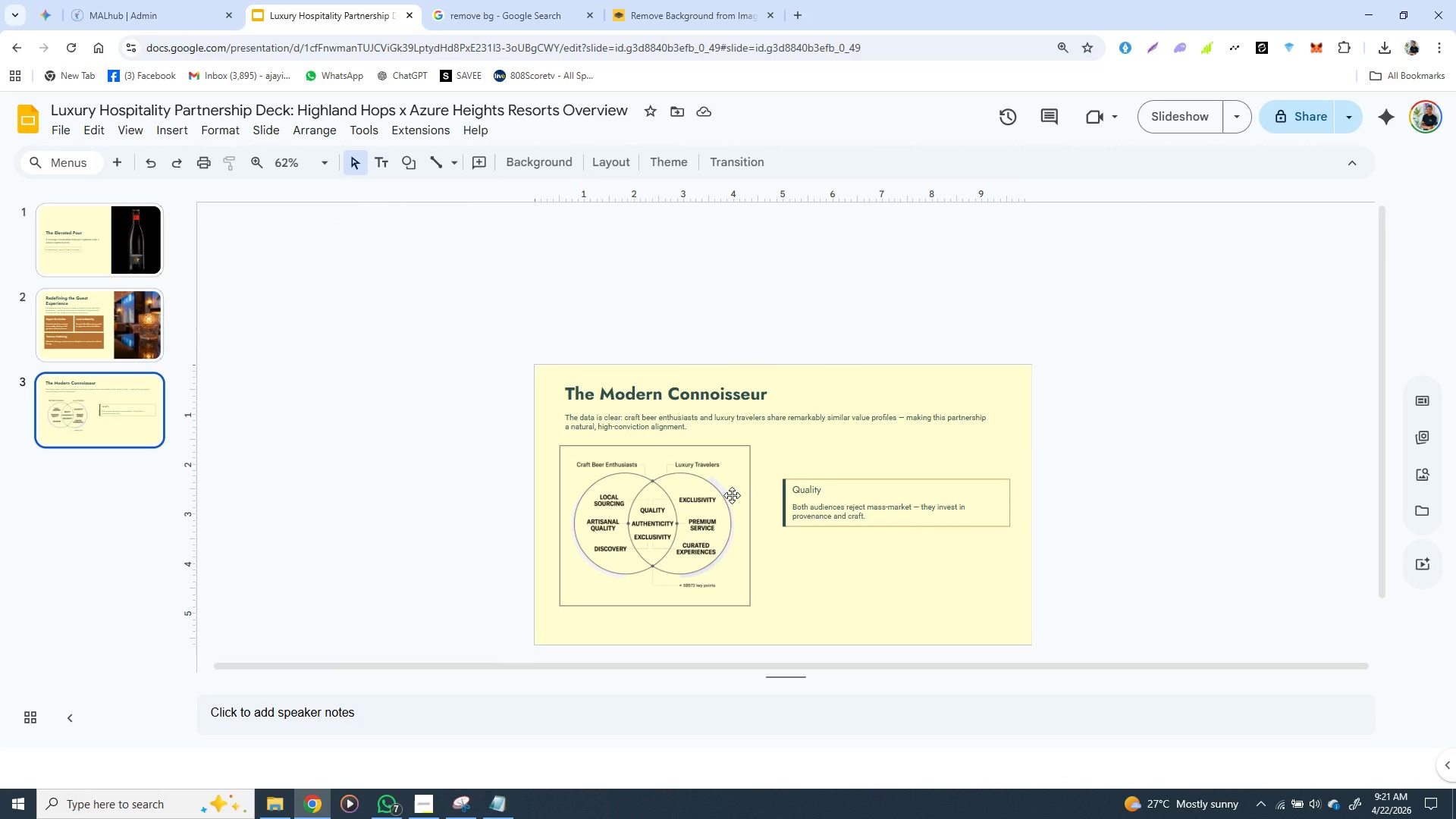 
left_click([824, 483])
 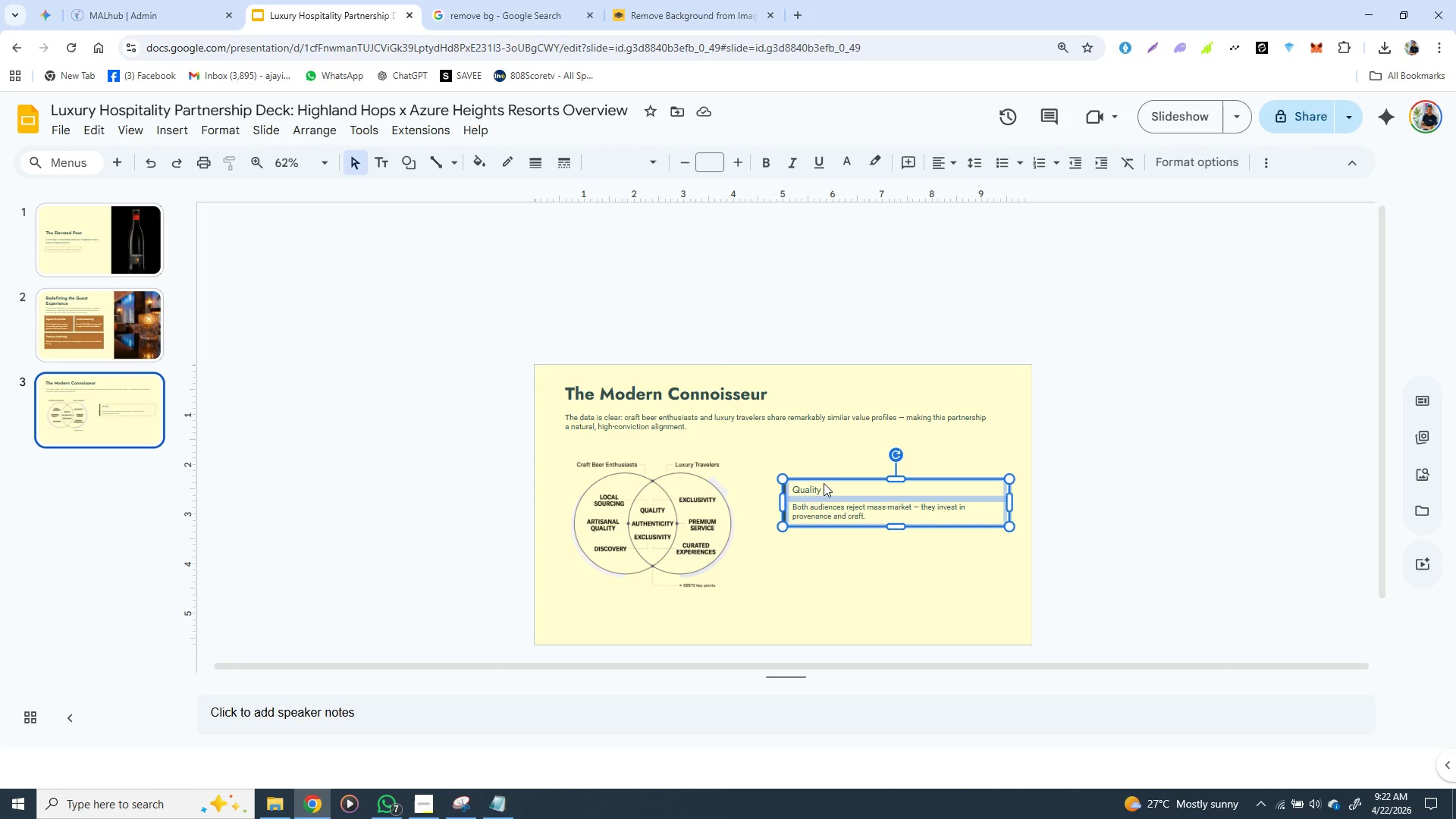 
key(Control+D)
 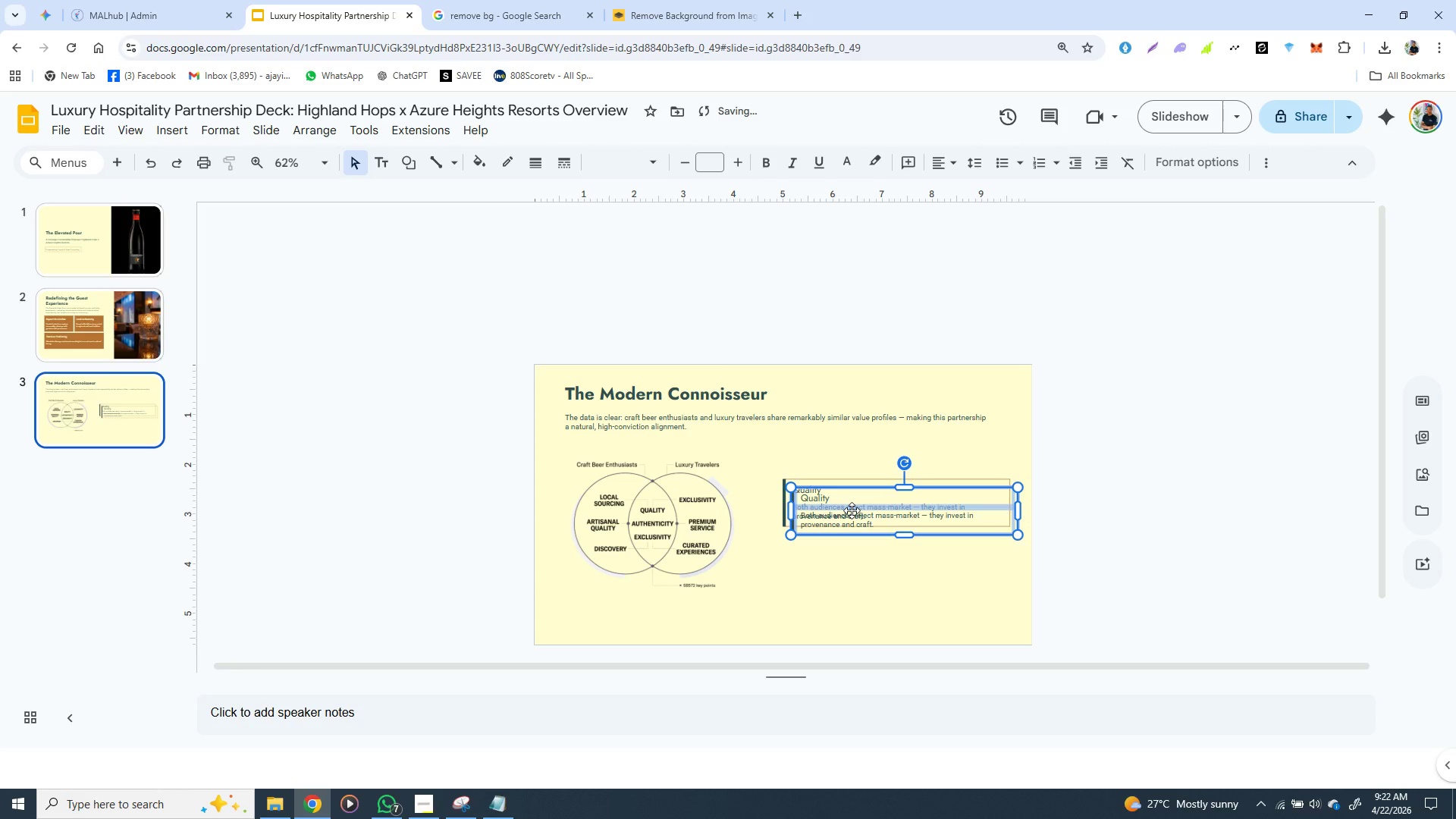 
left_click_drag(start_coordinate=[852, 510], to_coordinate=[840, 566])
 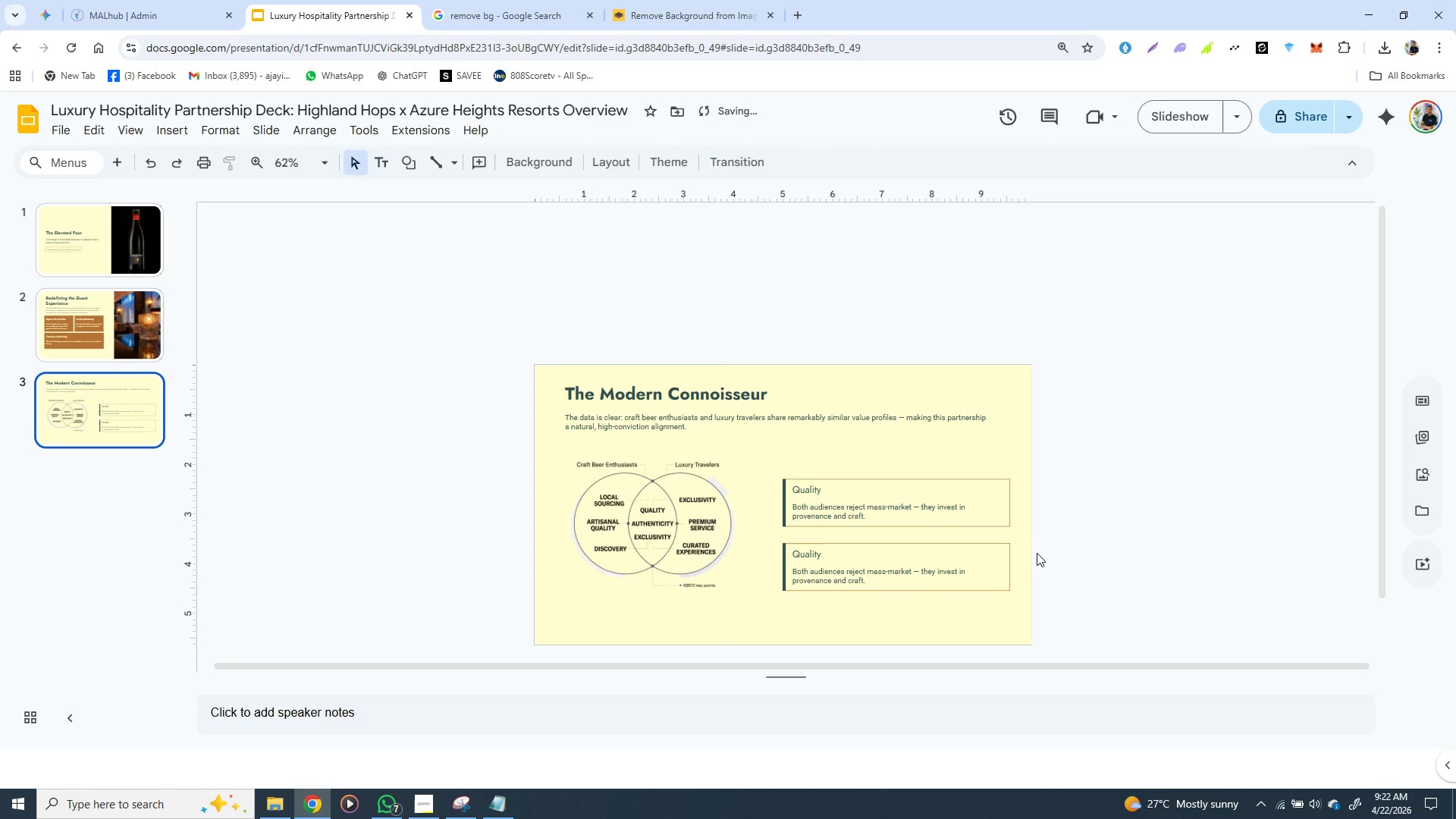 
left_click([1037, 553])
 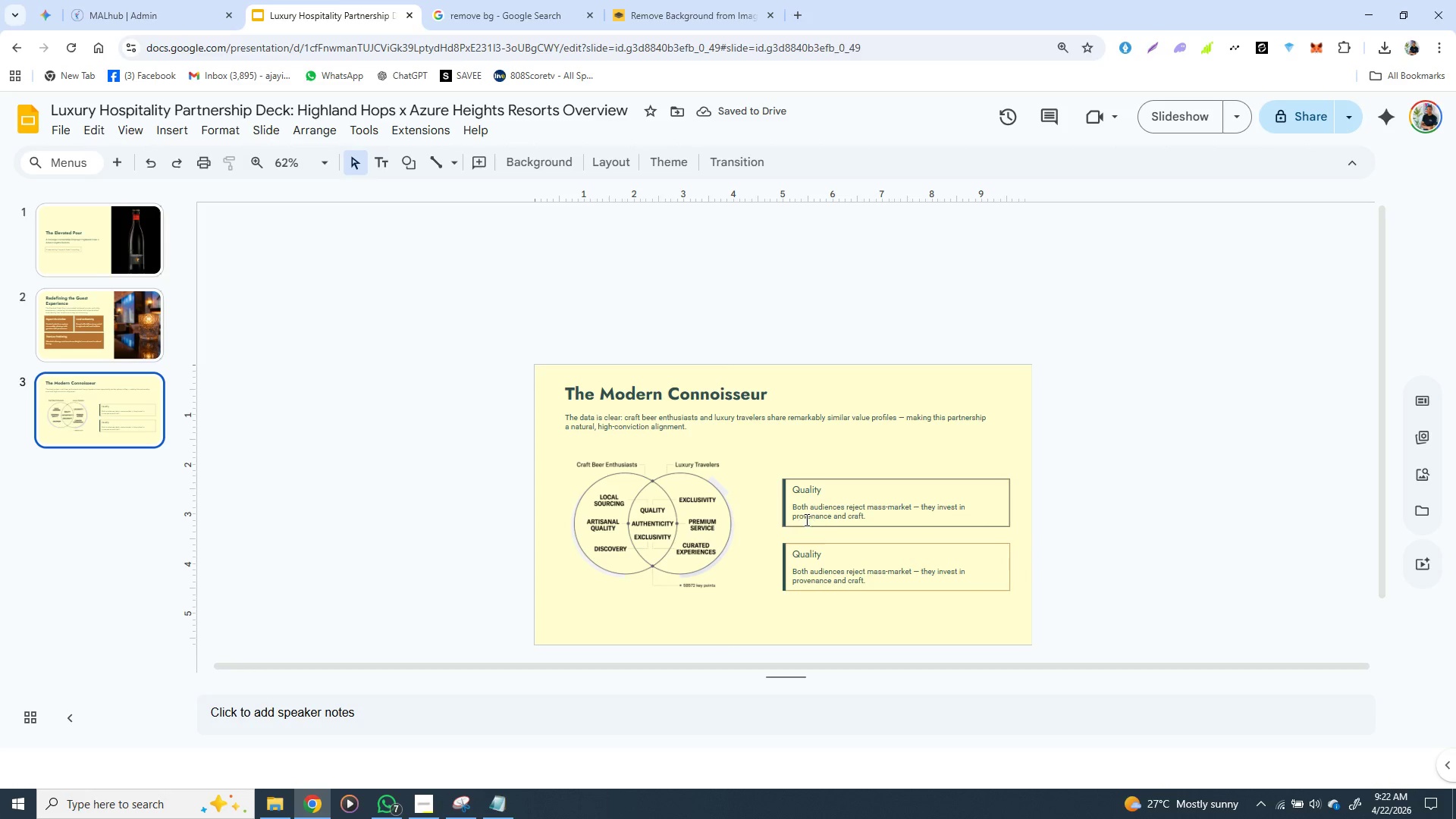 
scroll: coordinate [805, 518], scroll_direction: down, amount: 1.0
 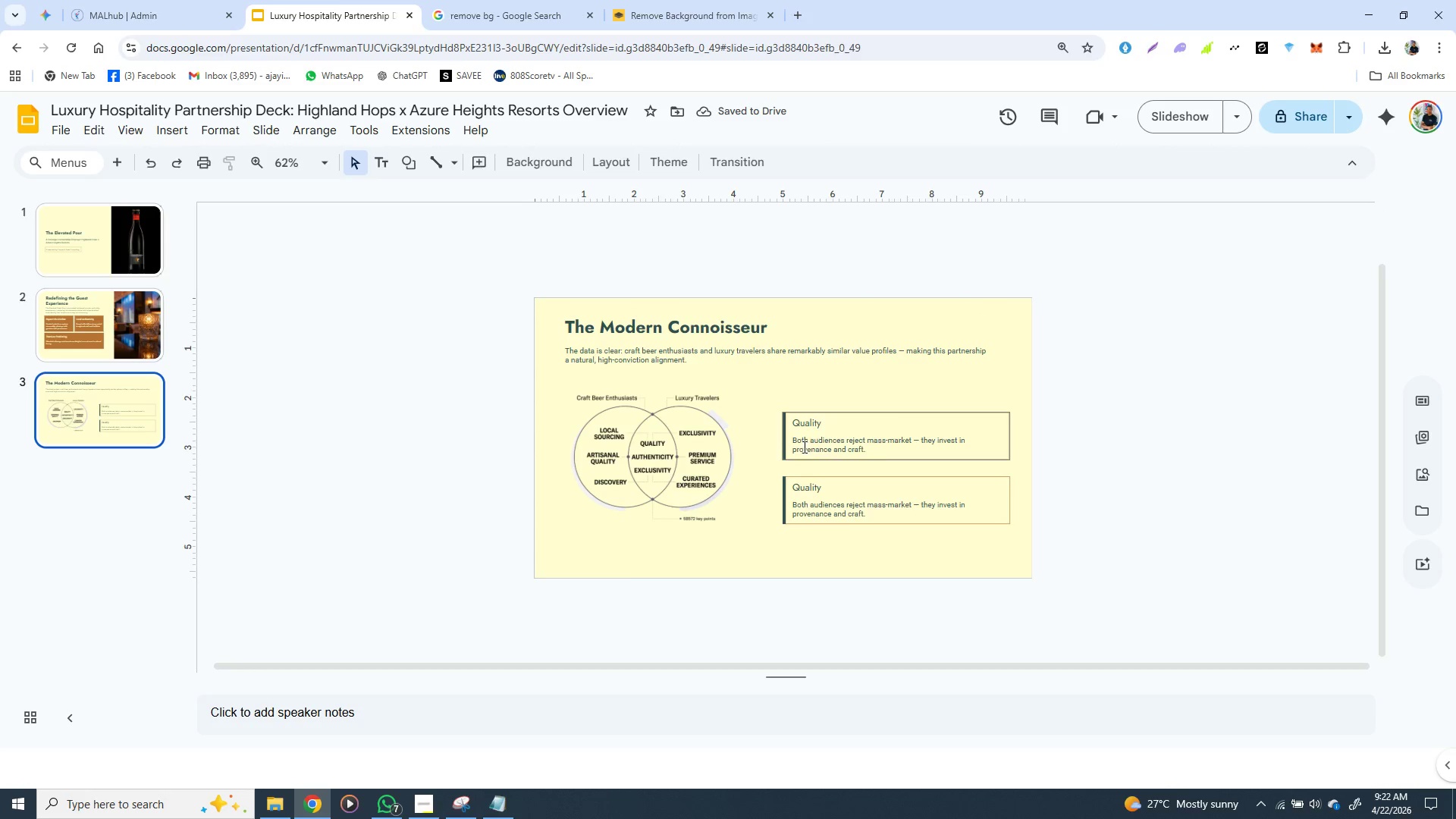 
left_click([803, 446])
 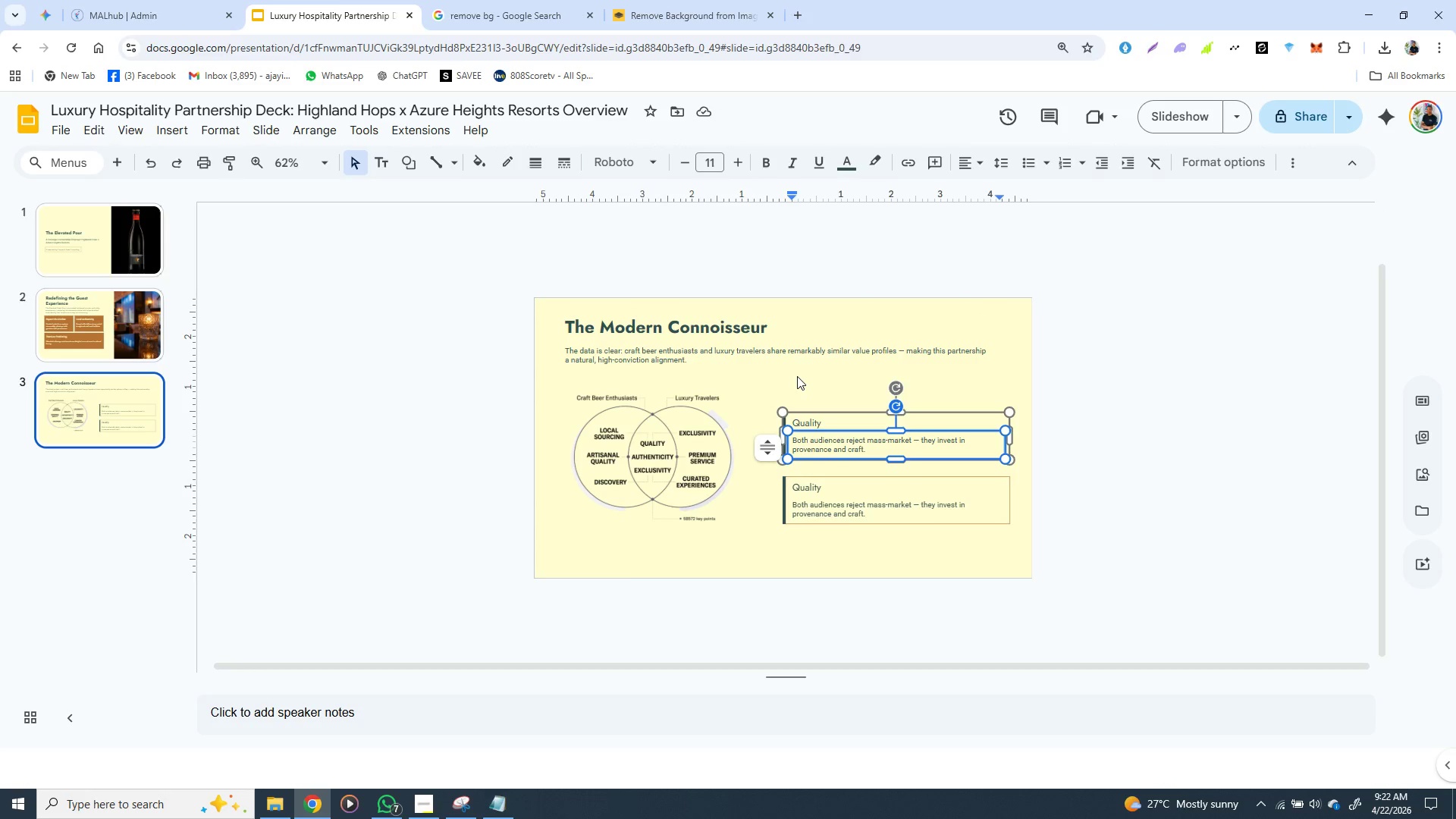 
left_click([797, 376])
 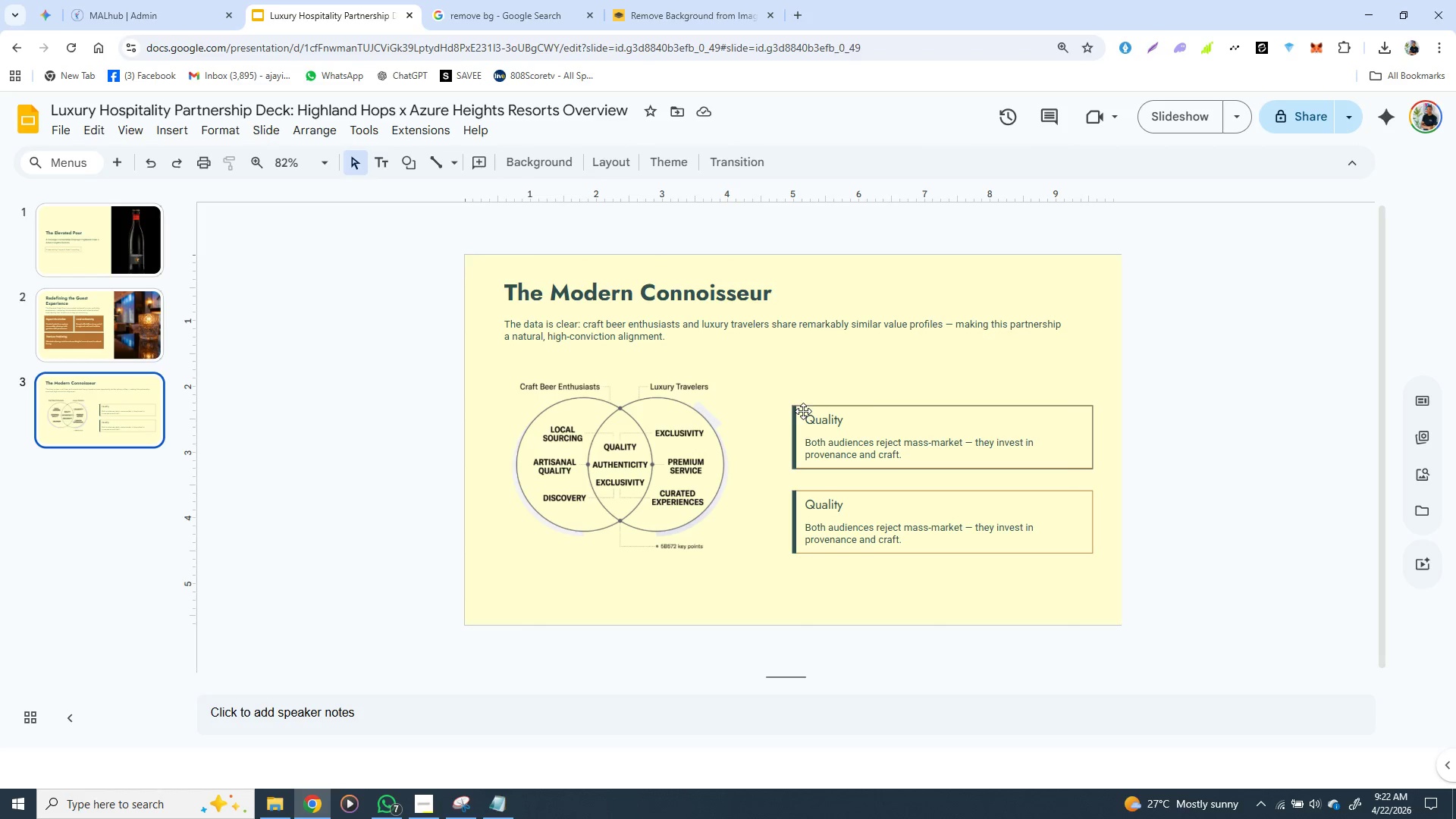 
left_click([818, 404])
 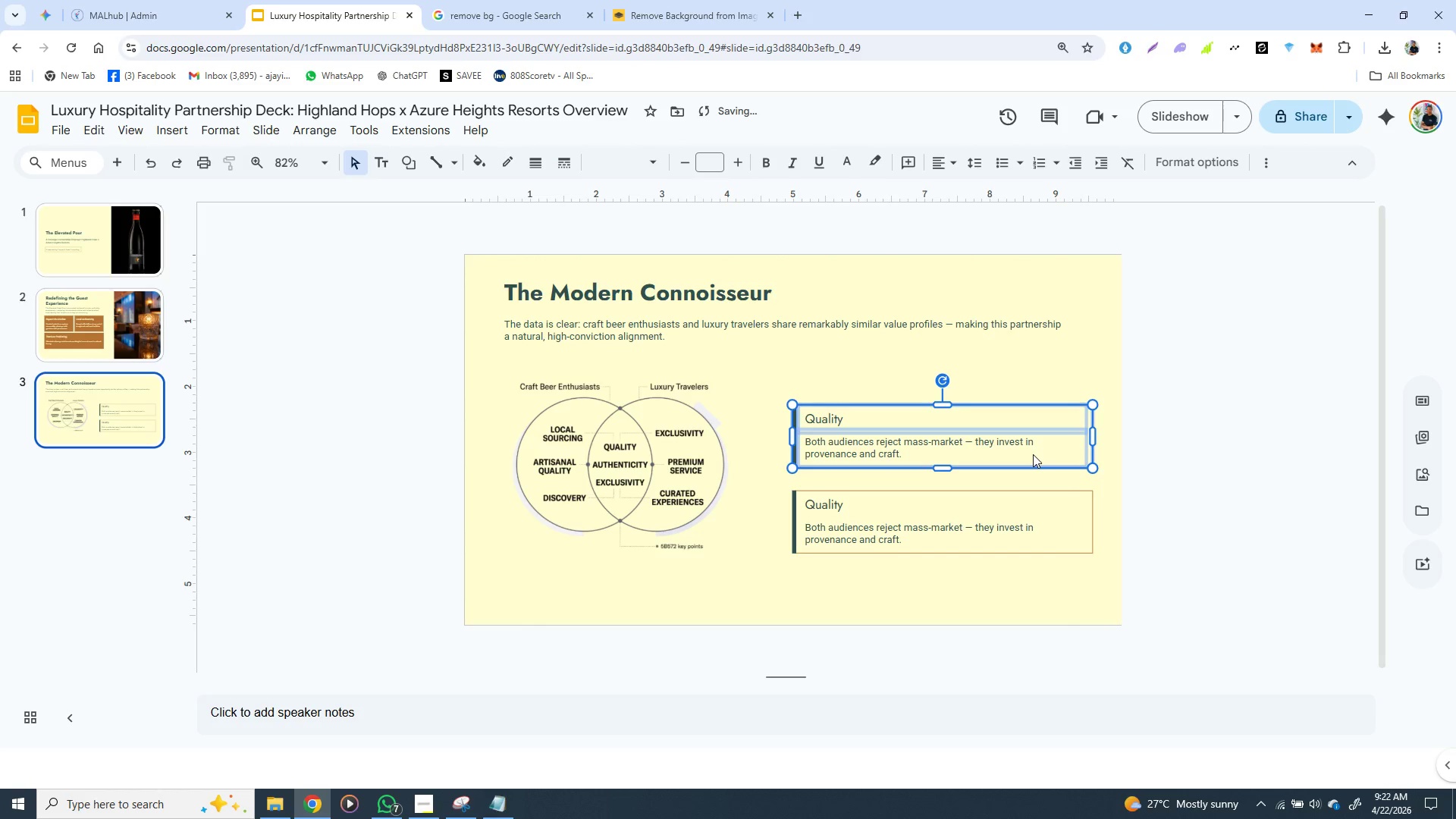 
hold_key(key=ArrowUp, duration=1.52)
 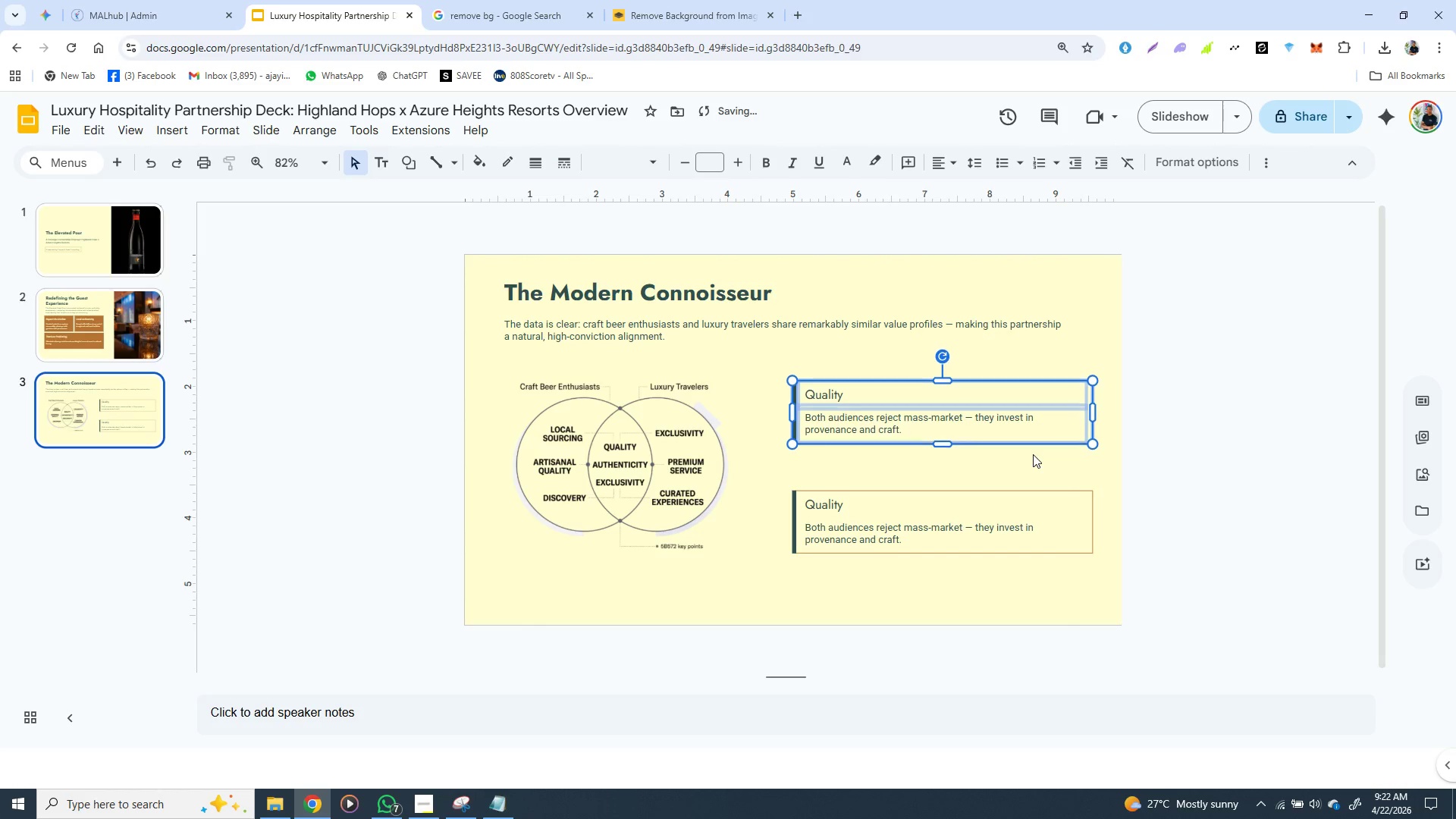 
key(ArrowUp)
 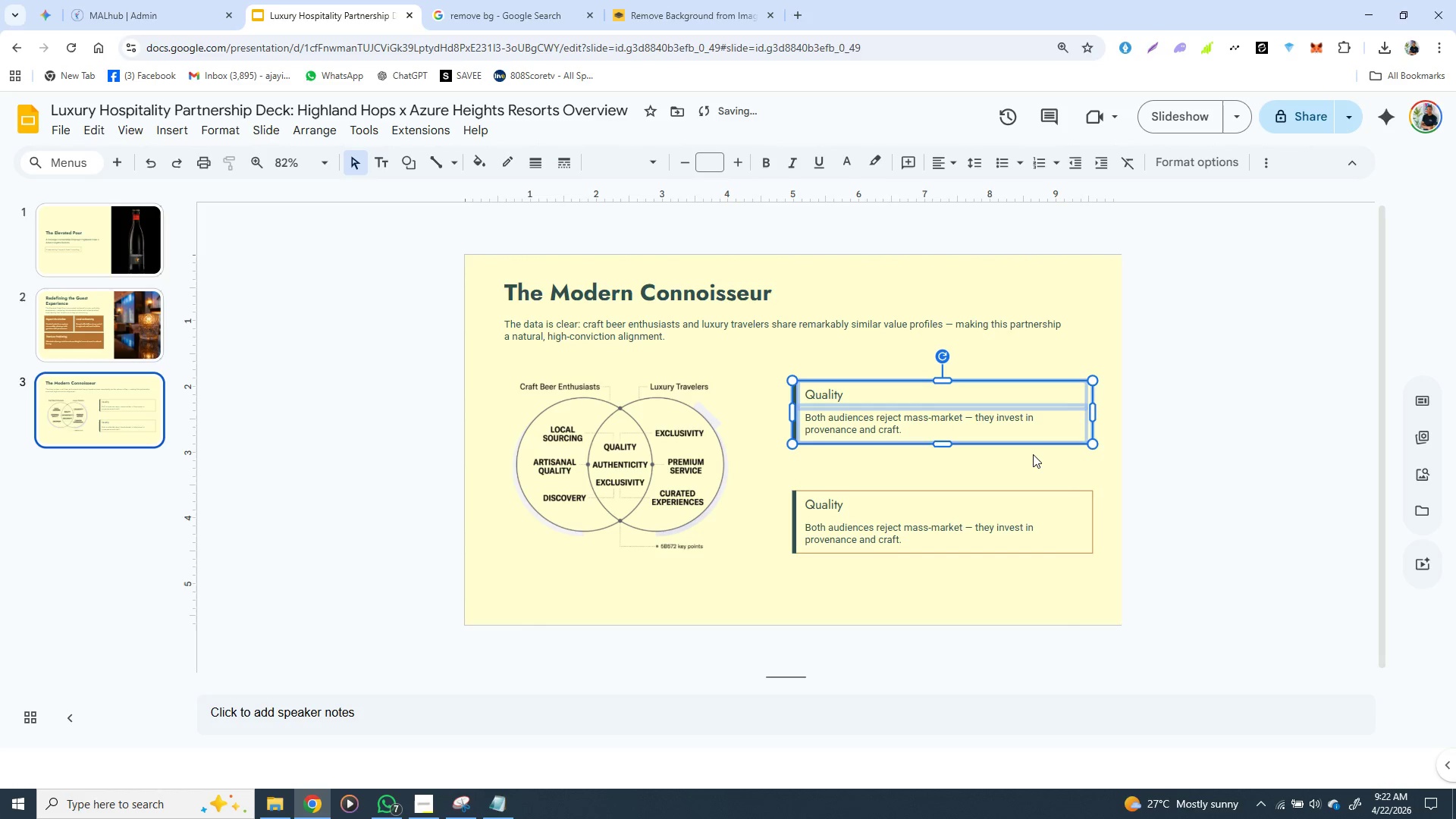 
key(ArrowUp)
 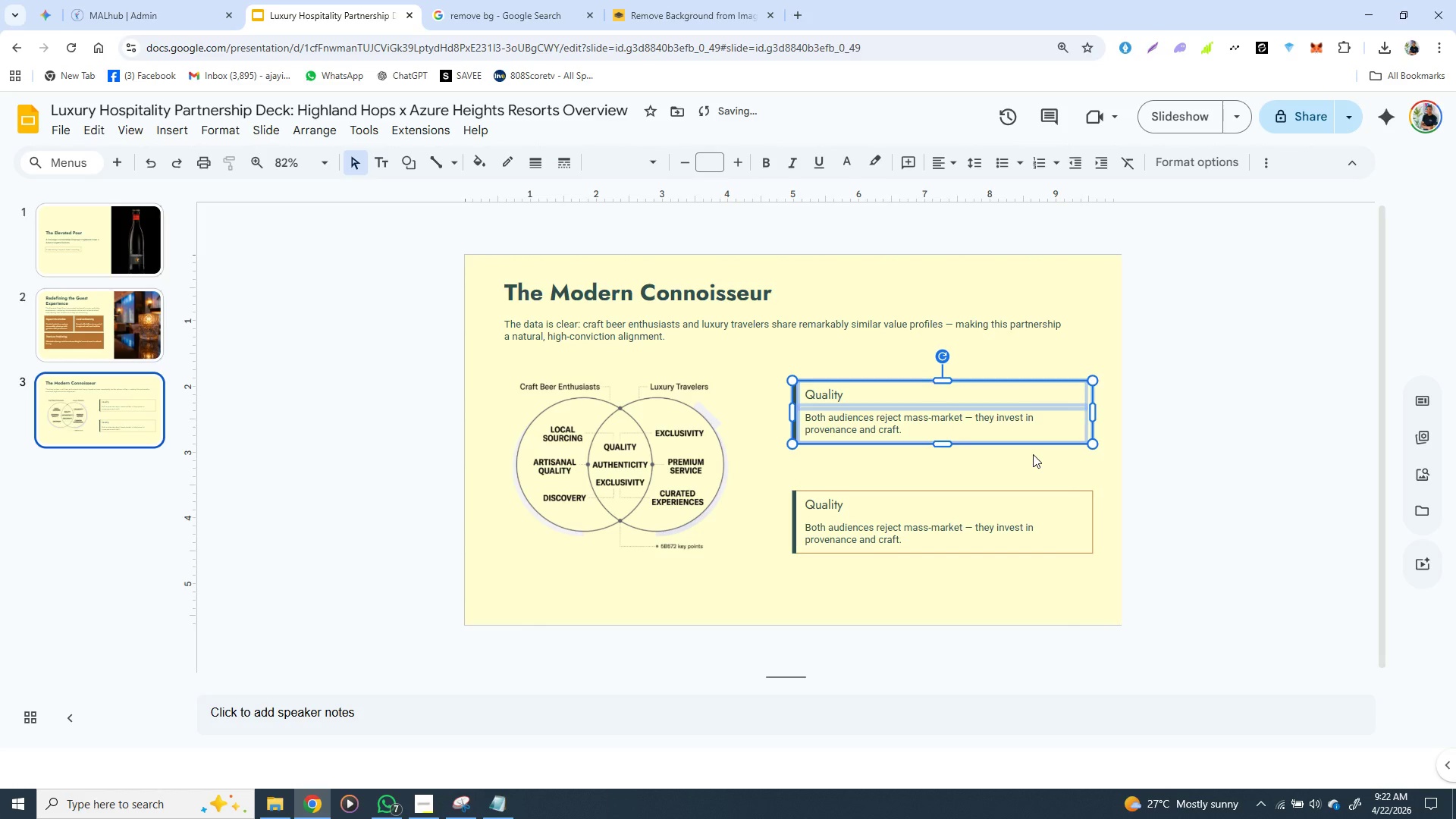 
key(ArrowUp)
 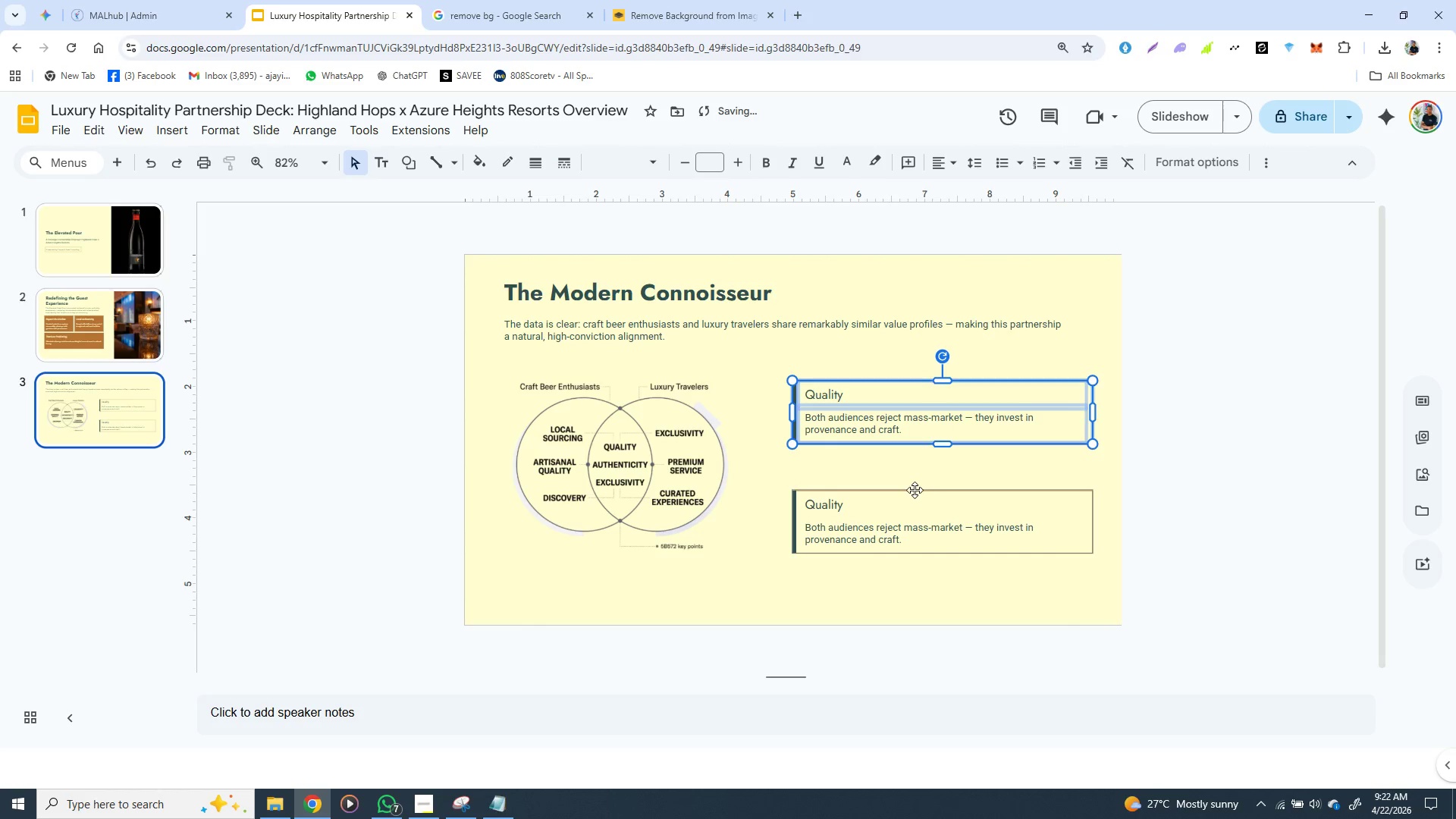 
left_click([912, 490])
 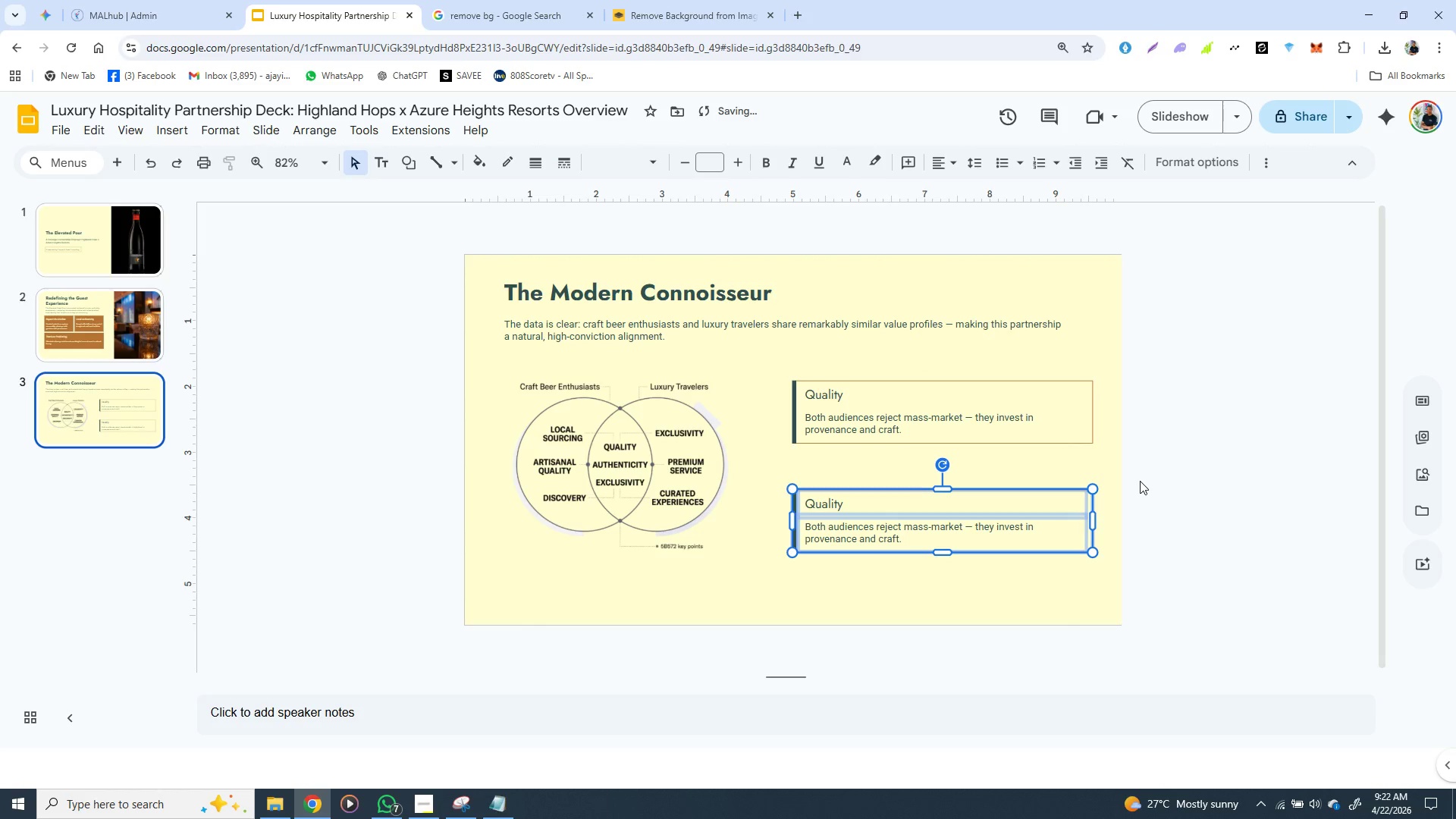 
hold_key(key=ArrowUp, duration=1.53)
 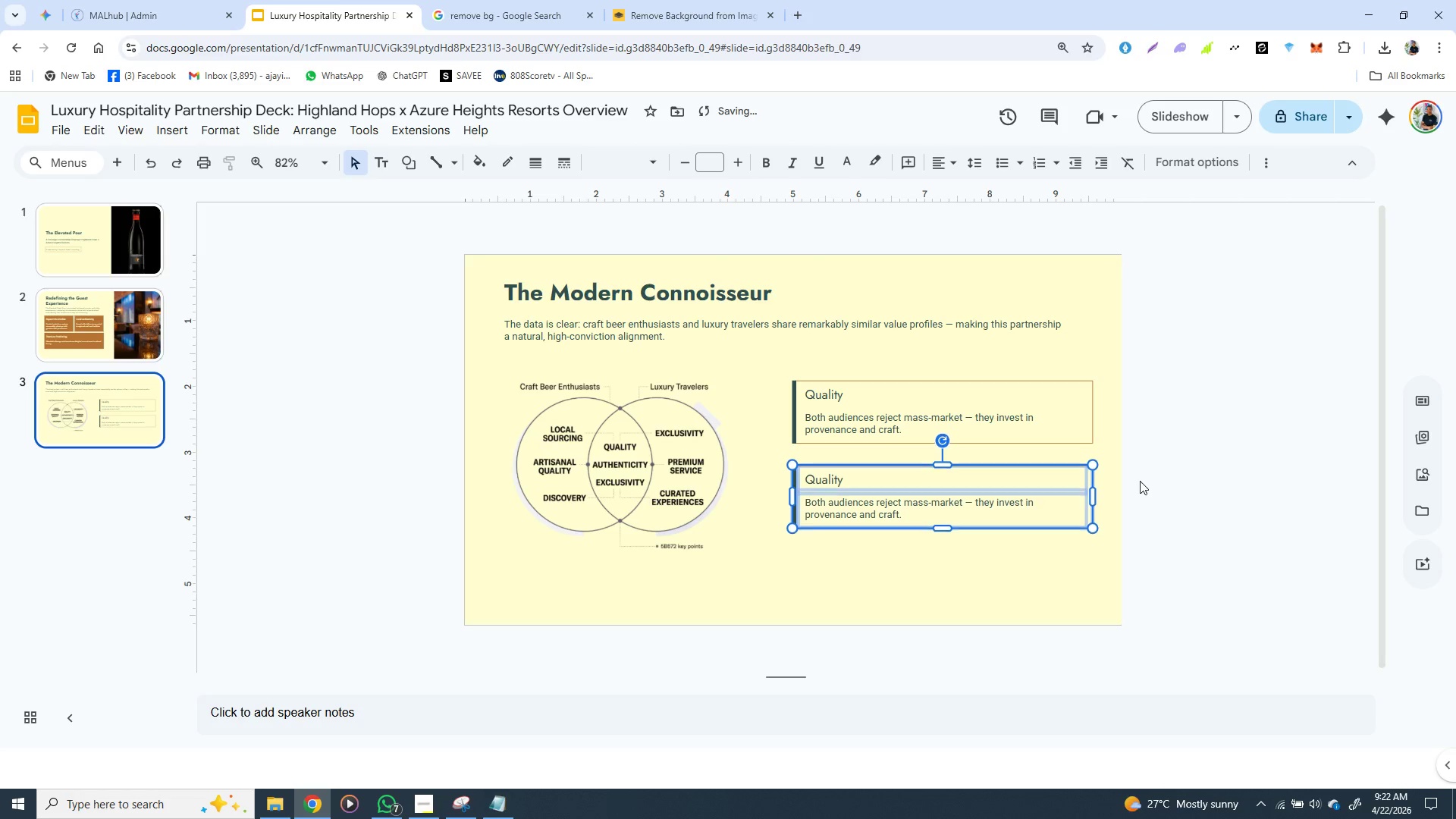 
key(ArrowUp)
 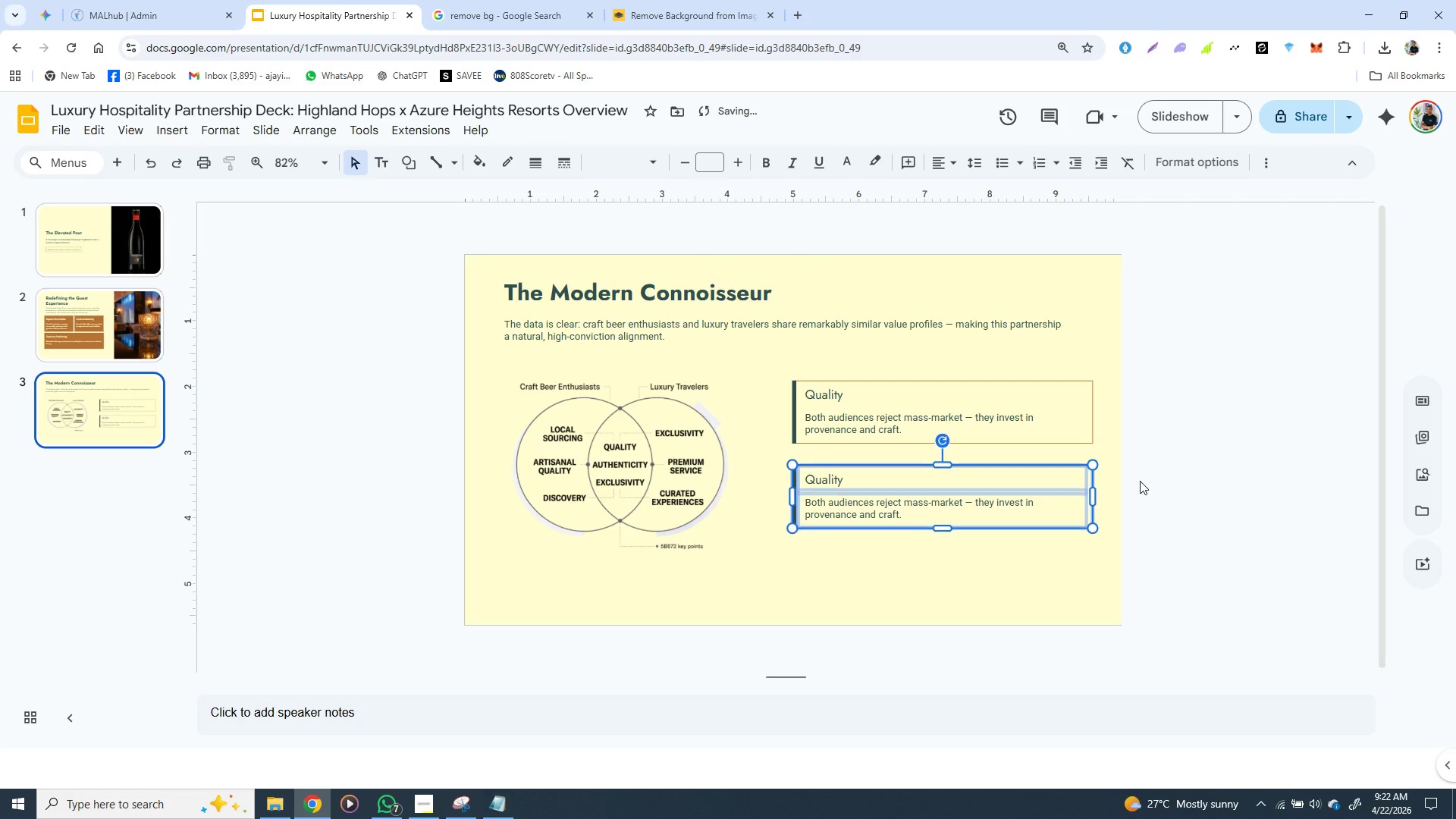 
key(ArrowUp)
 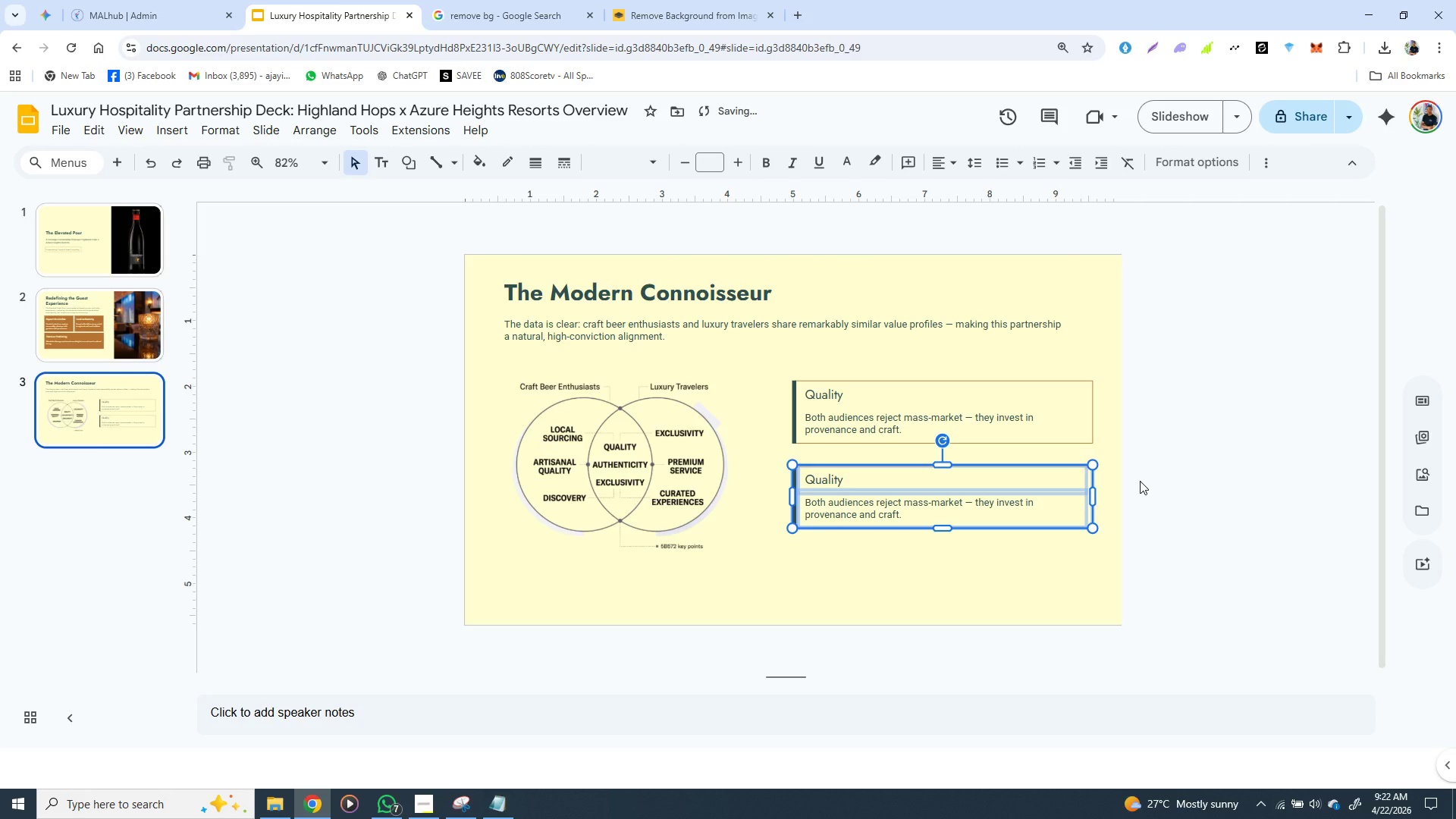 
key(ArrowUp)
 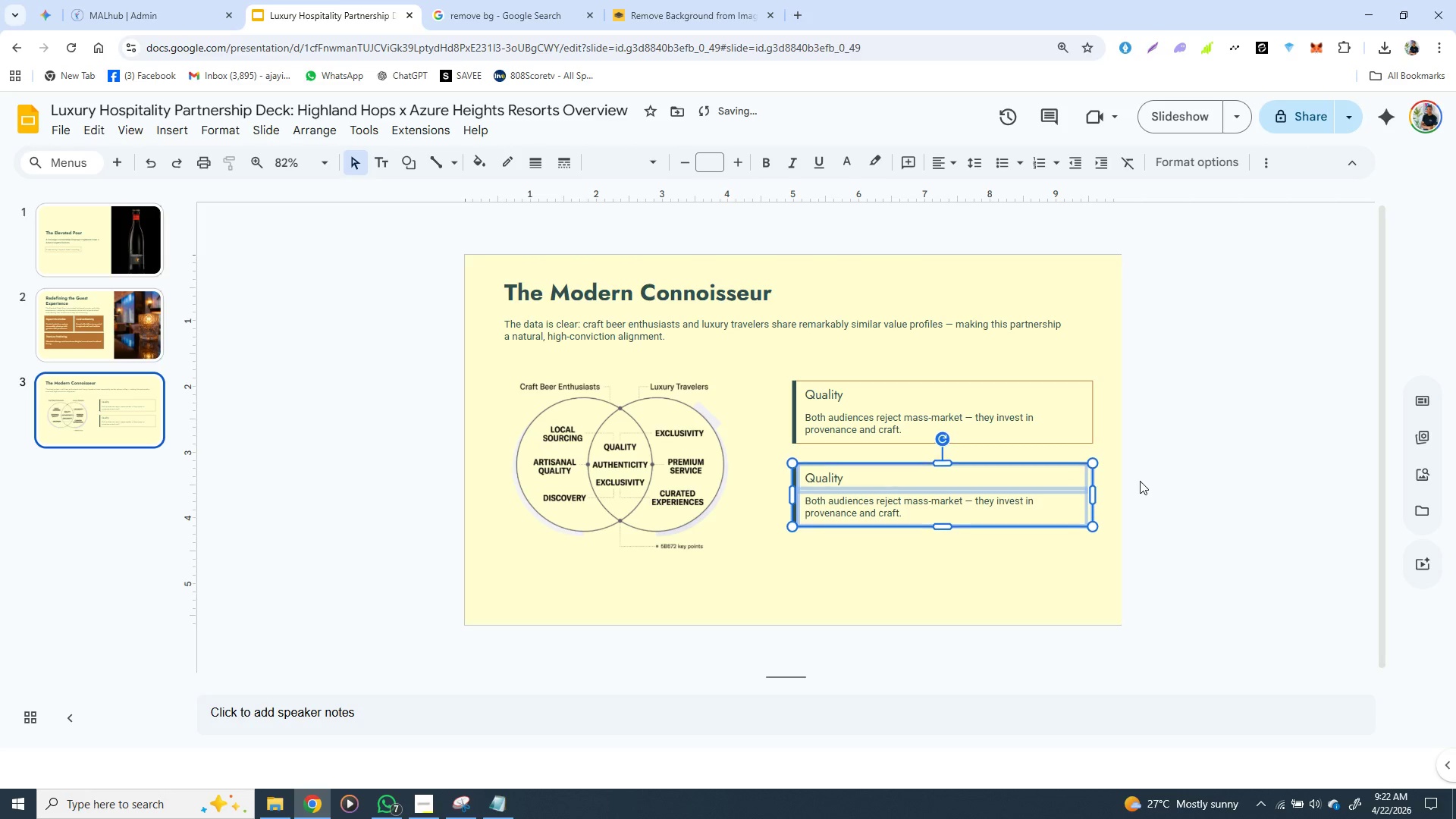 
key(ArrowUp)
 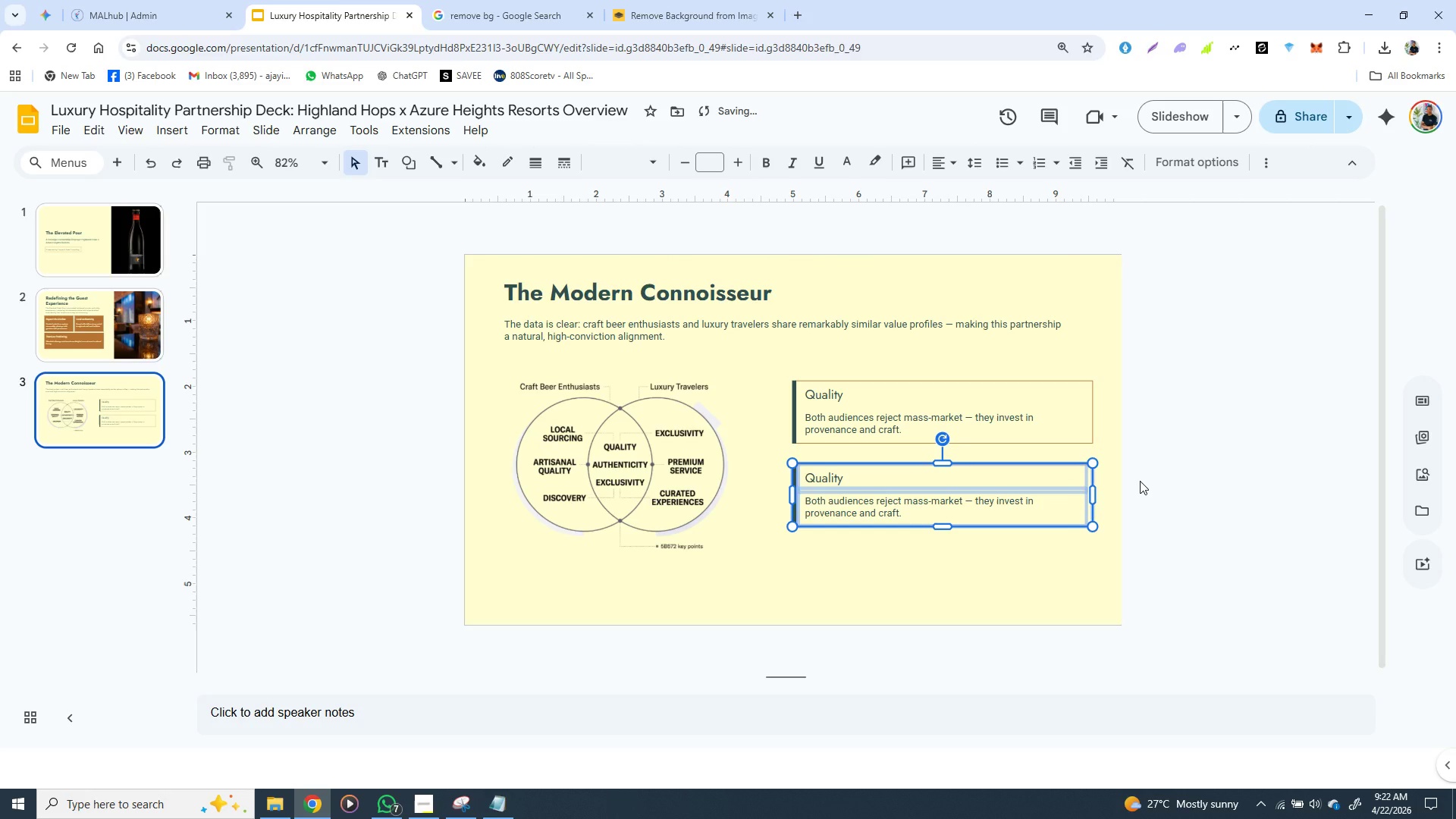 
key(ArrowUp)
 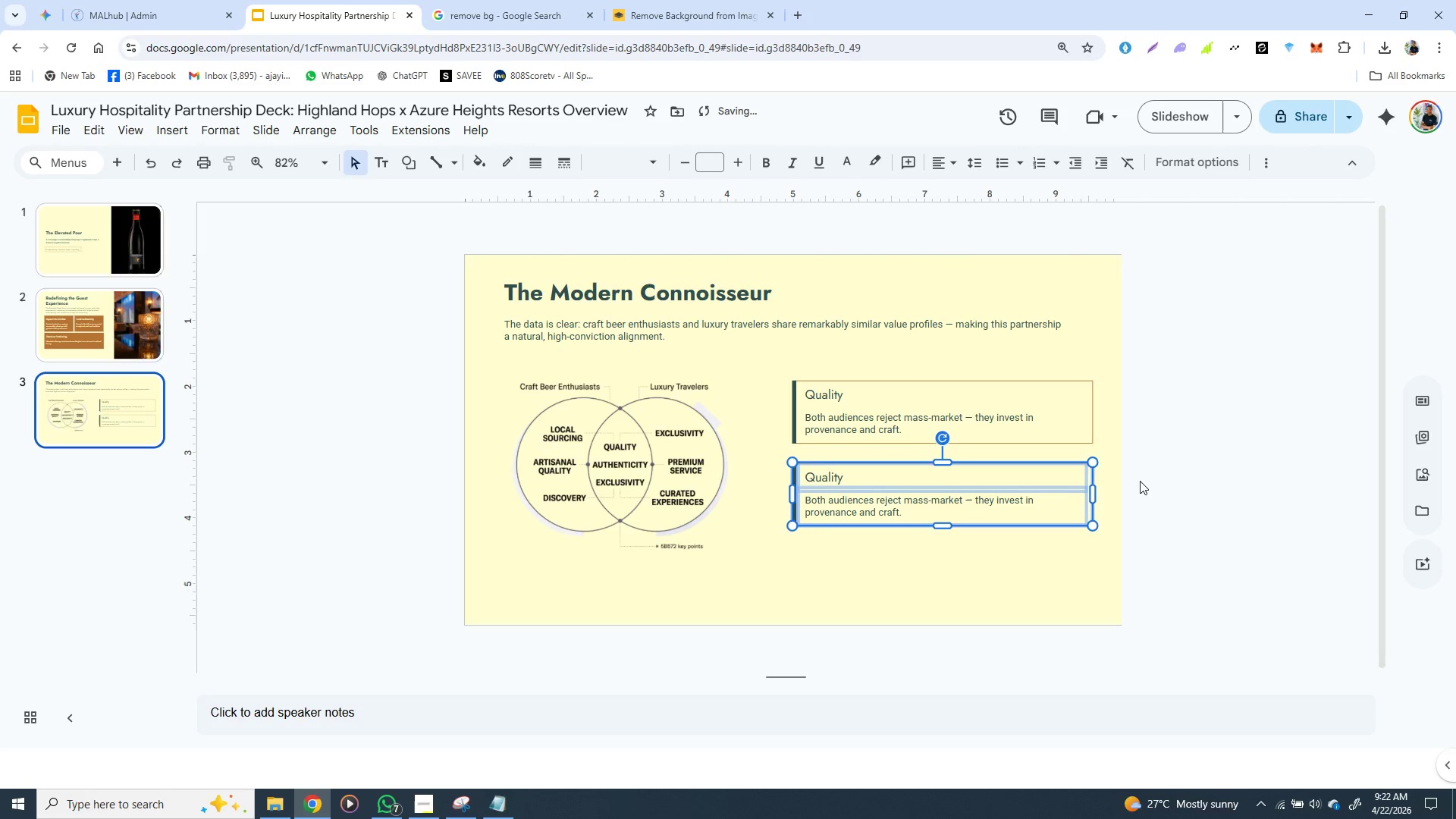 
key(ArrowUp)
 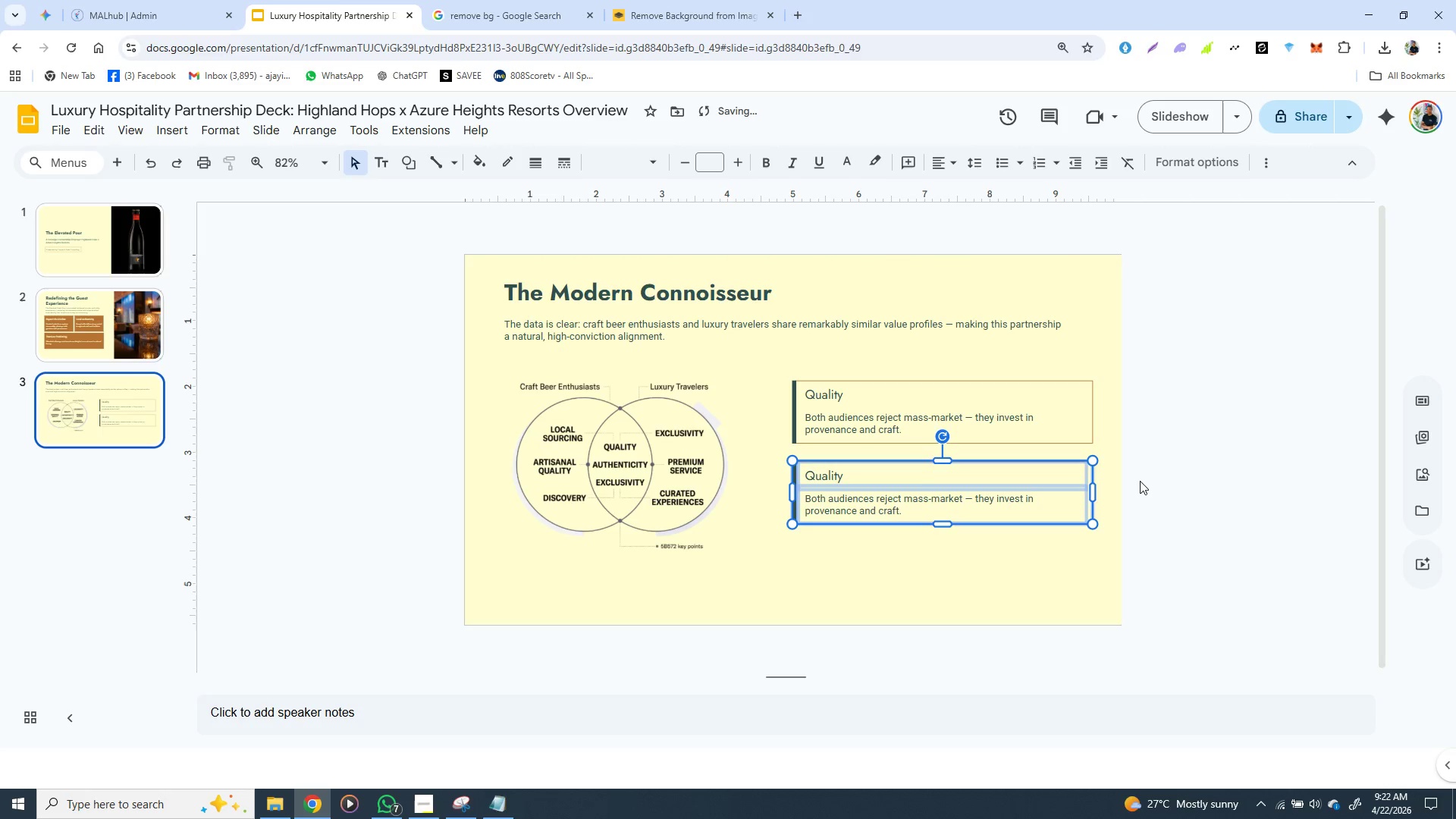 
key(ArrowUp)
 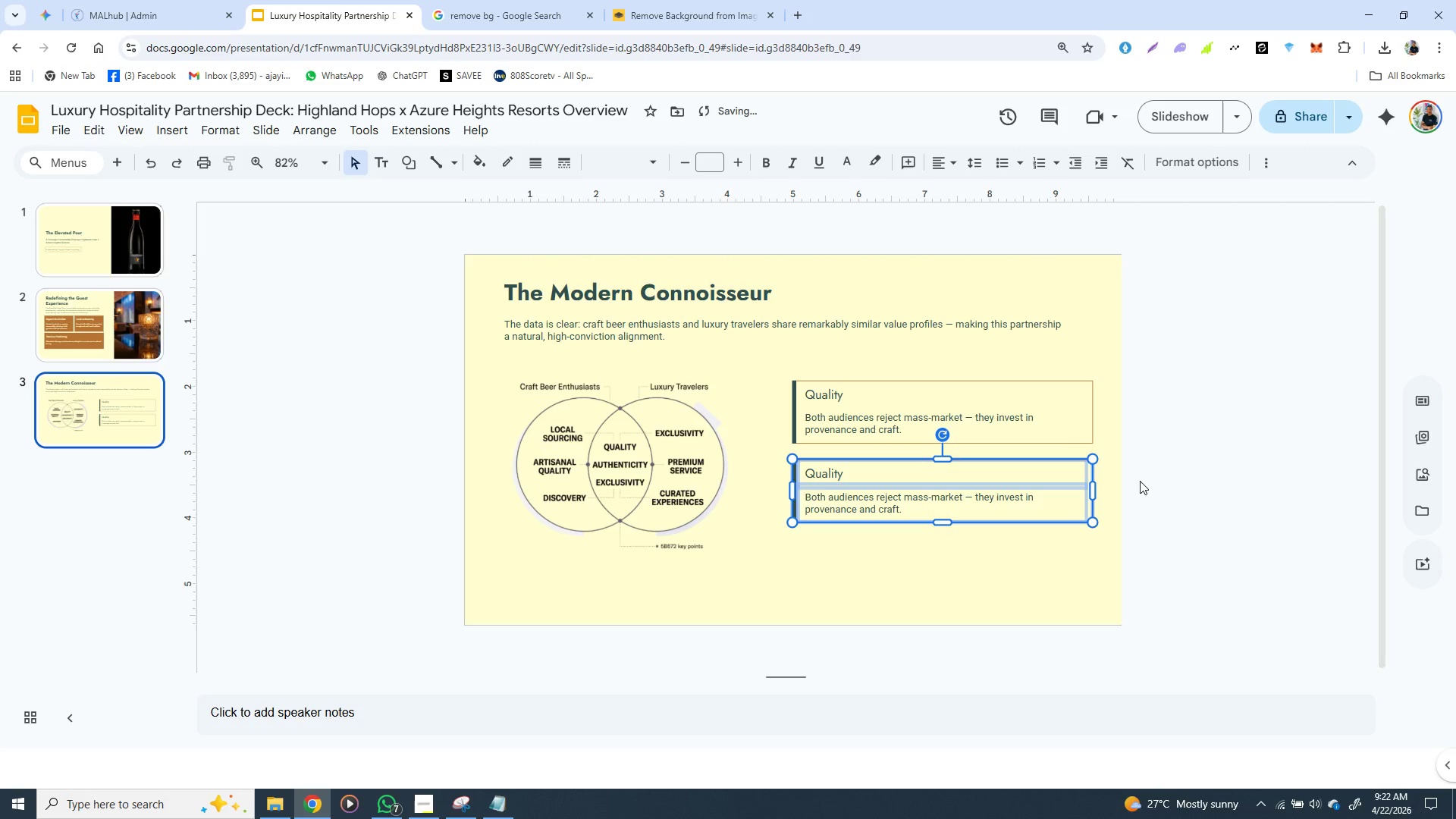 
key(ArrowUp)
 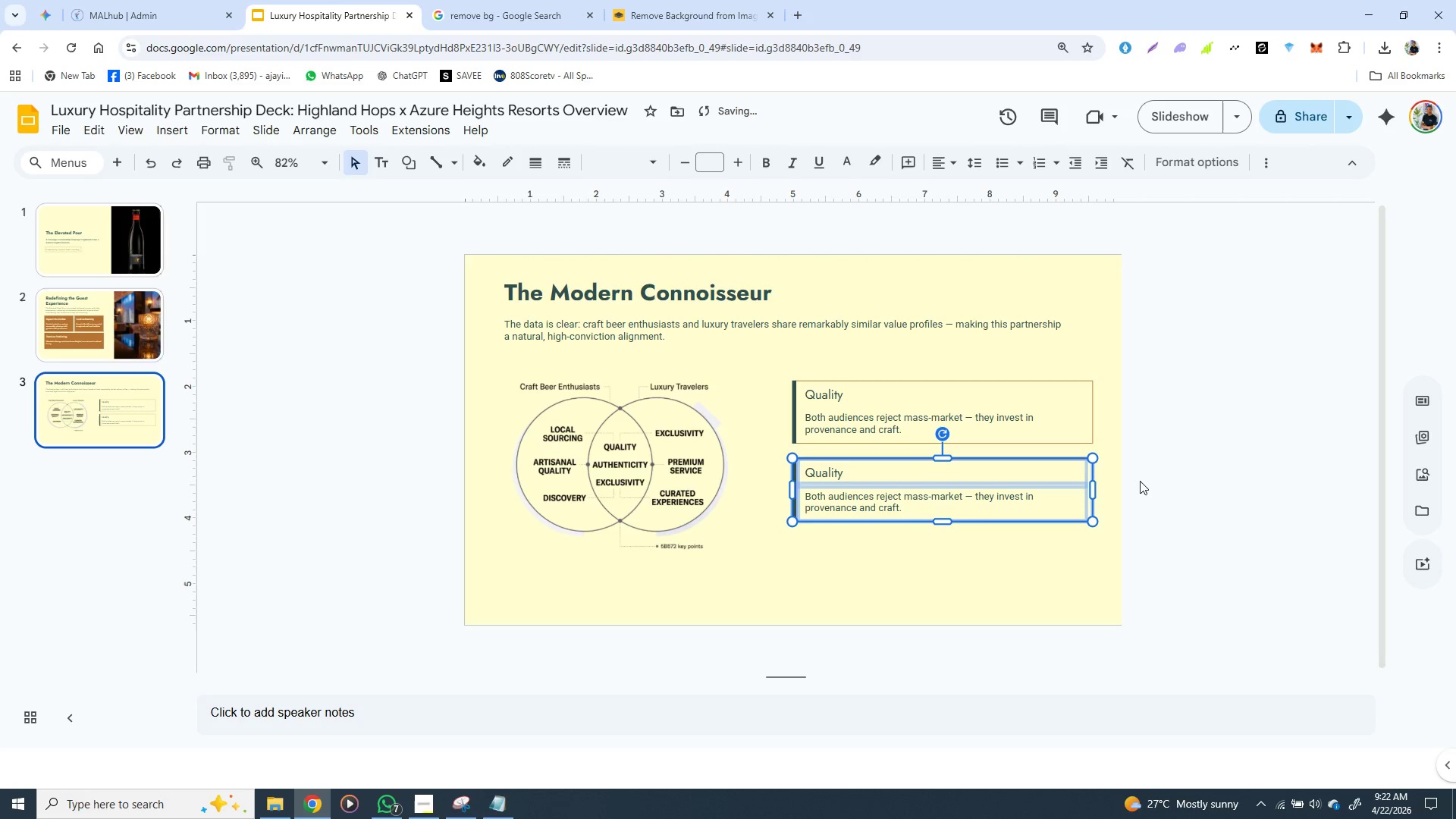 
key(ArrowUp)
 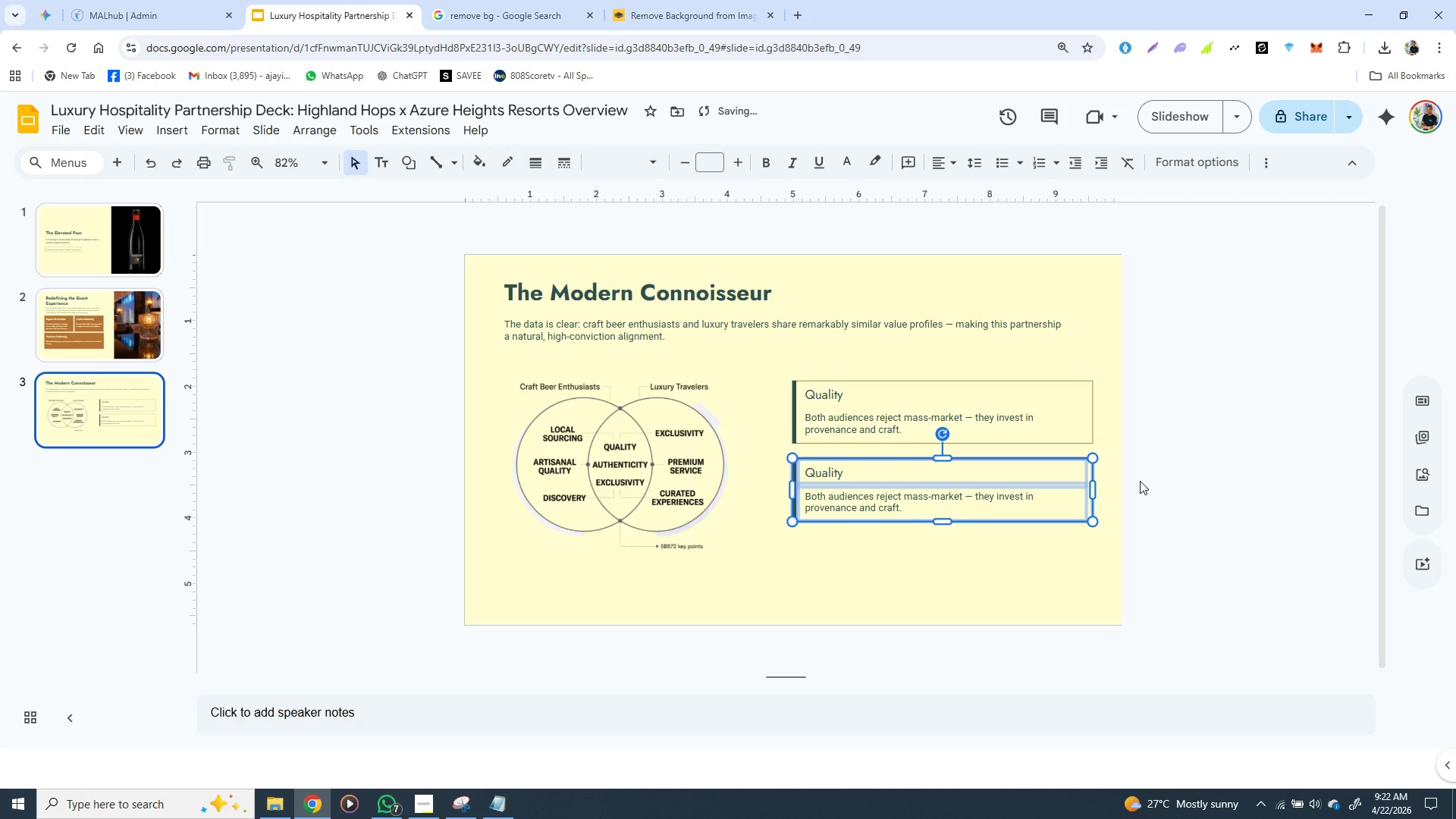 
key(ArrowUp)
 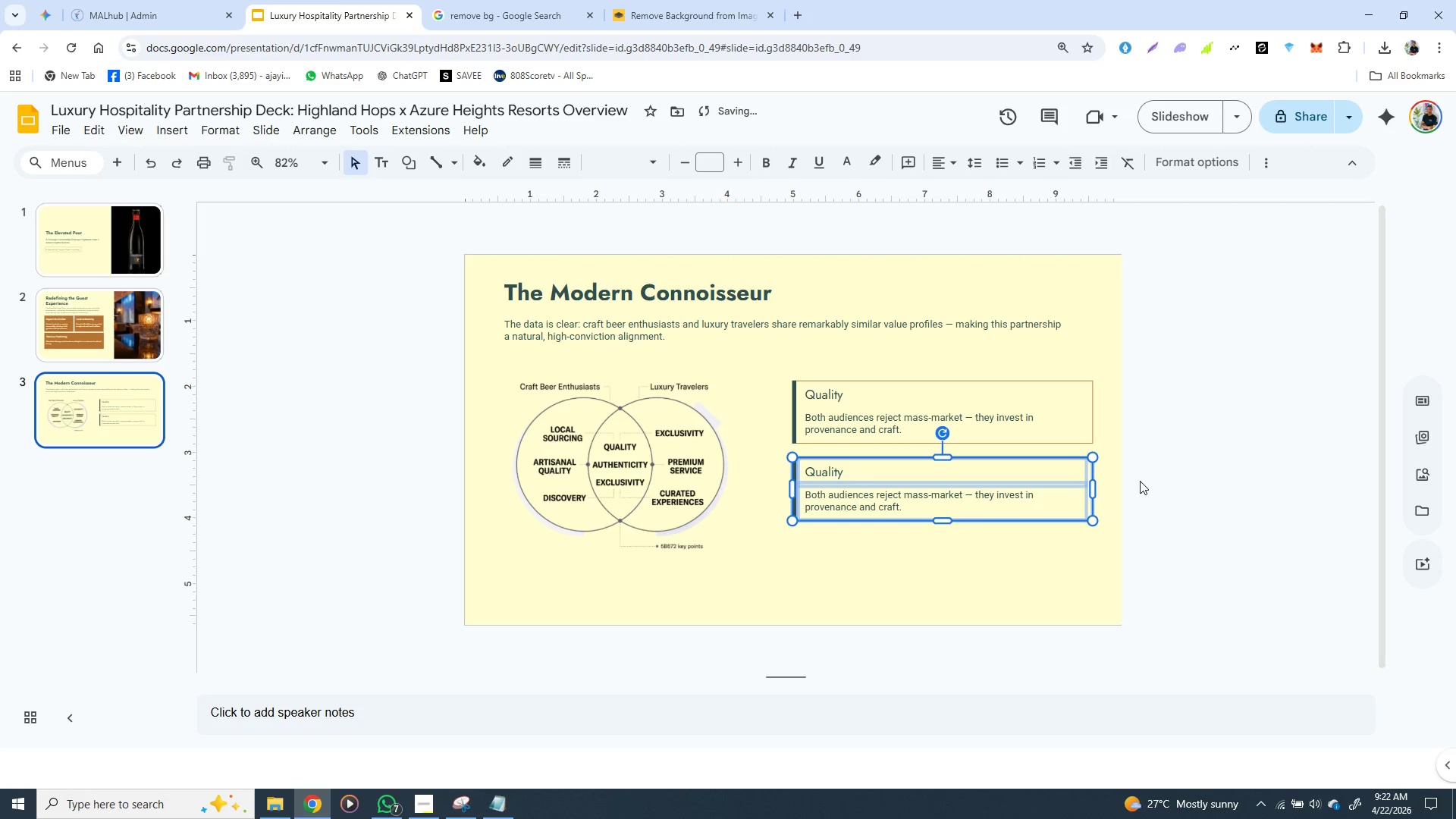 
key(ArrowUp)
 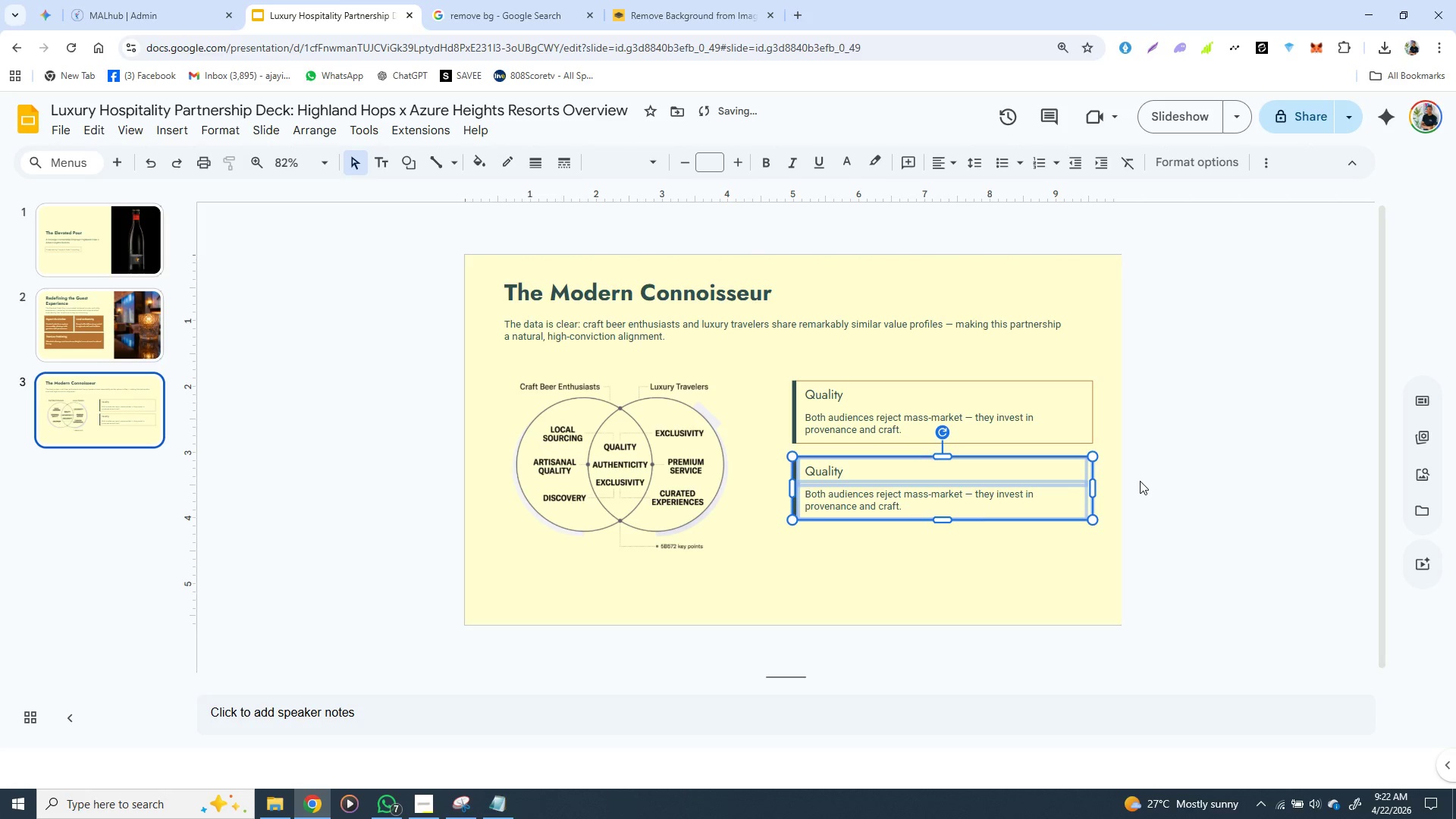 
key(ArrowUp)
 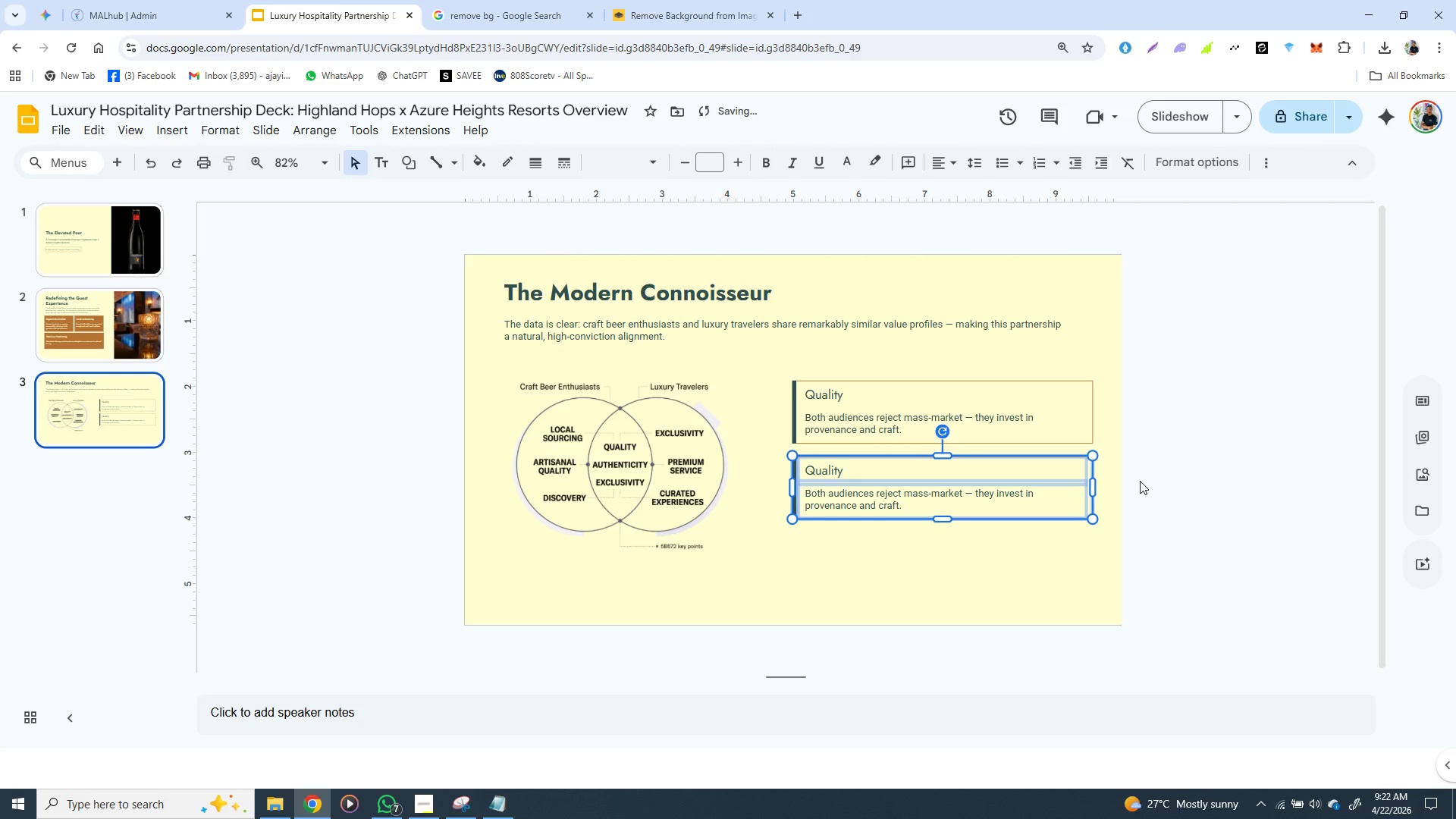 
key(ArrowUp)
 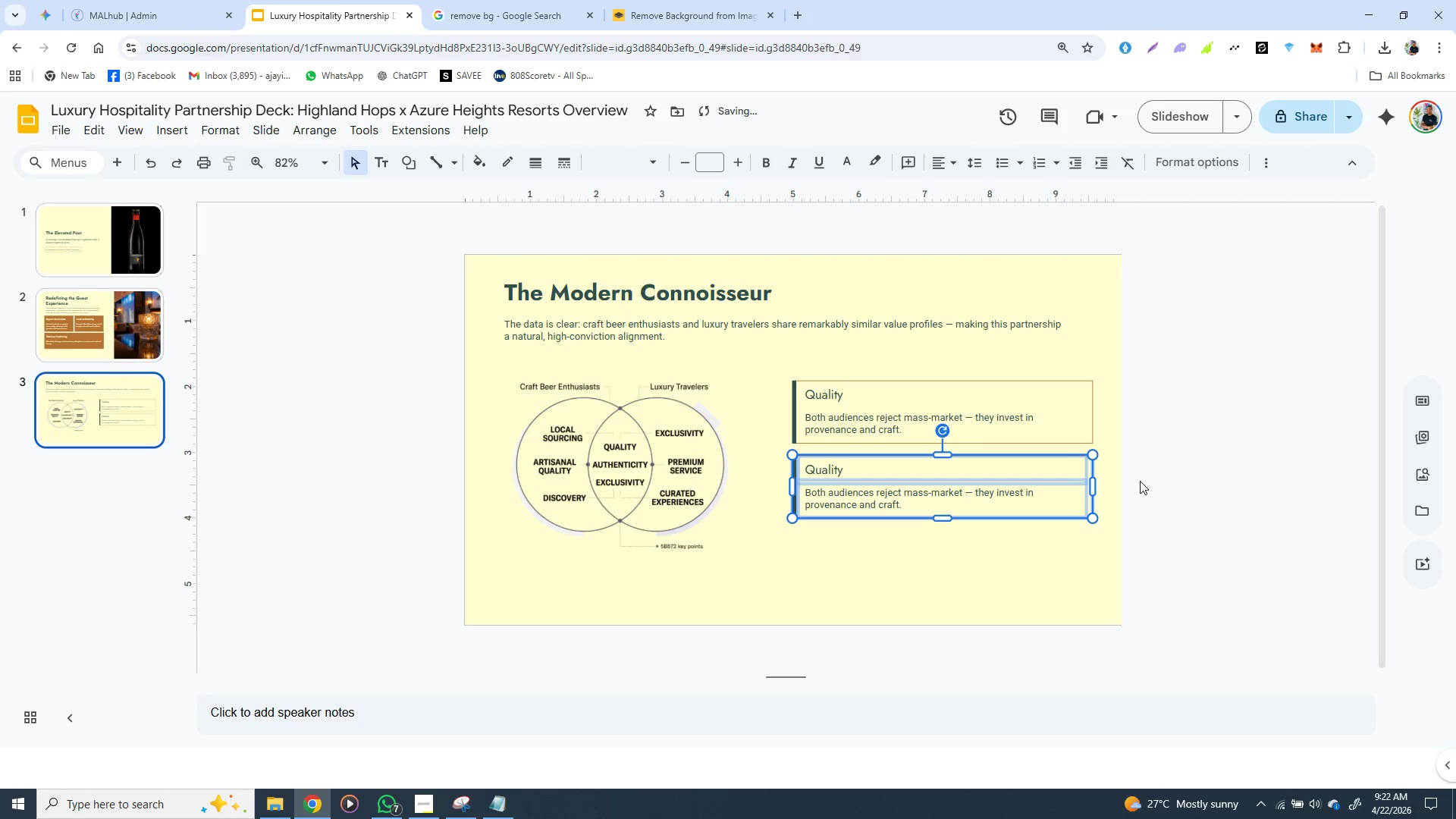 
key(ArrowUp)
 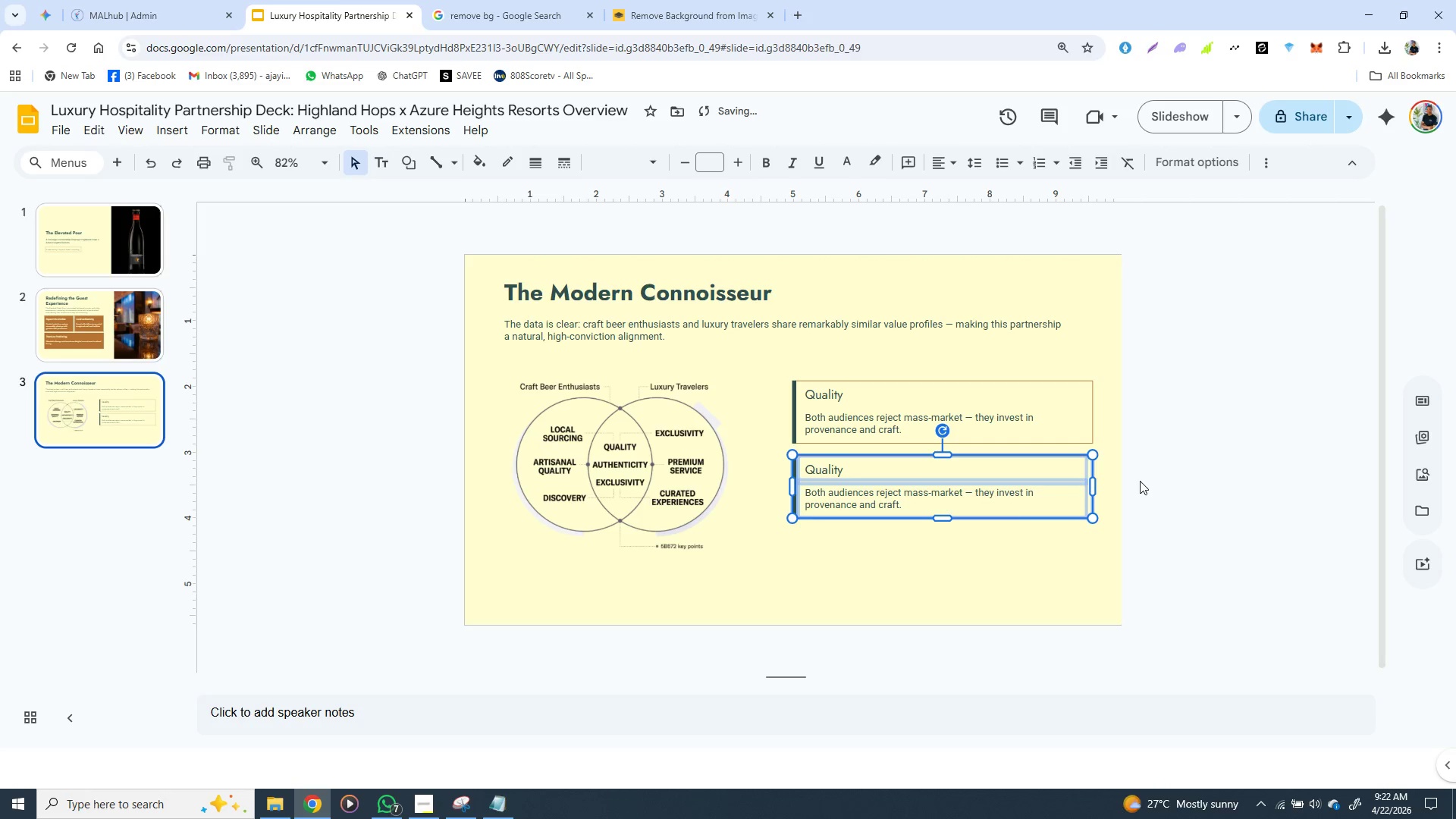 
key(ArrowUp)
 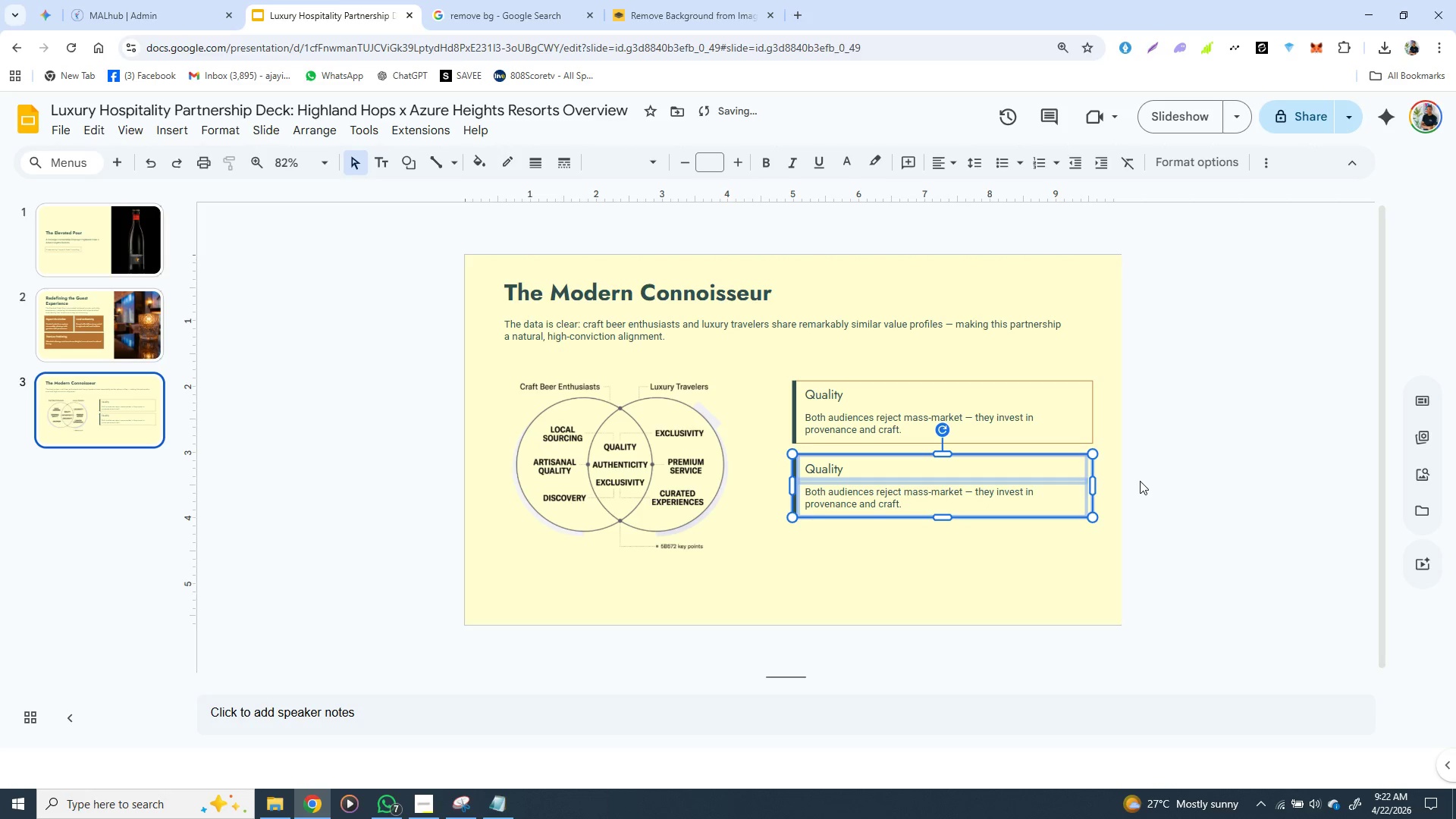 
key(ArrowUp)
 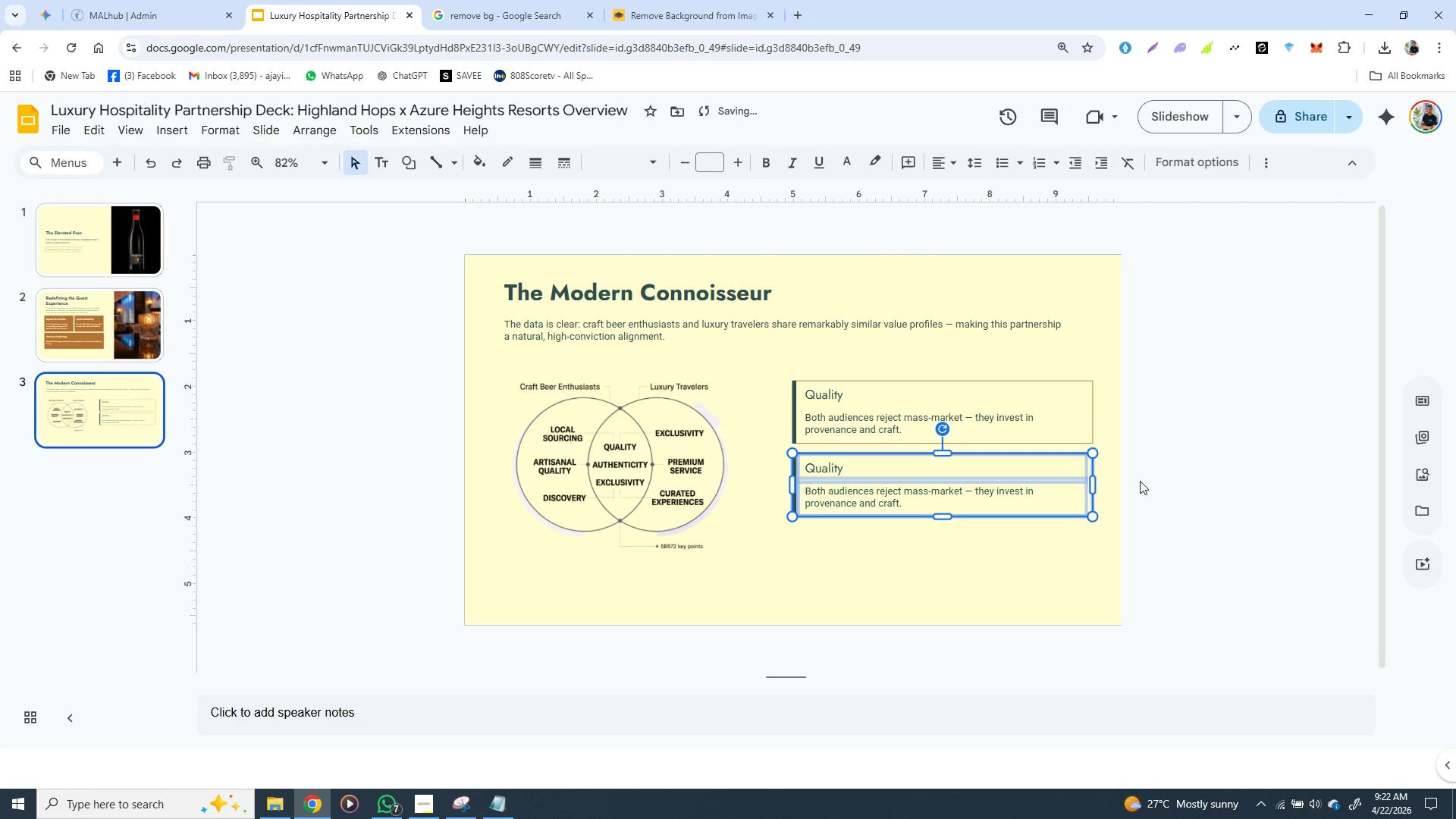 
key(ArrowUp)
 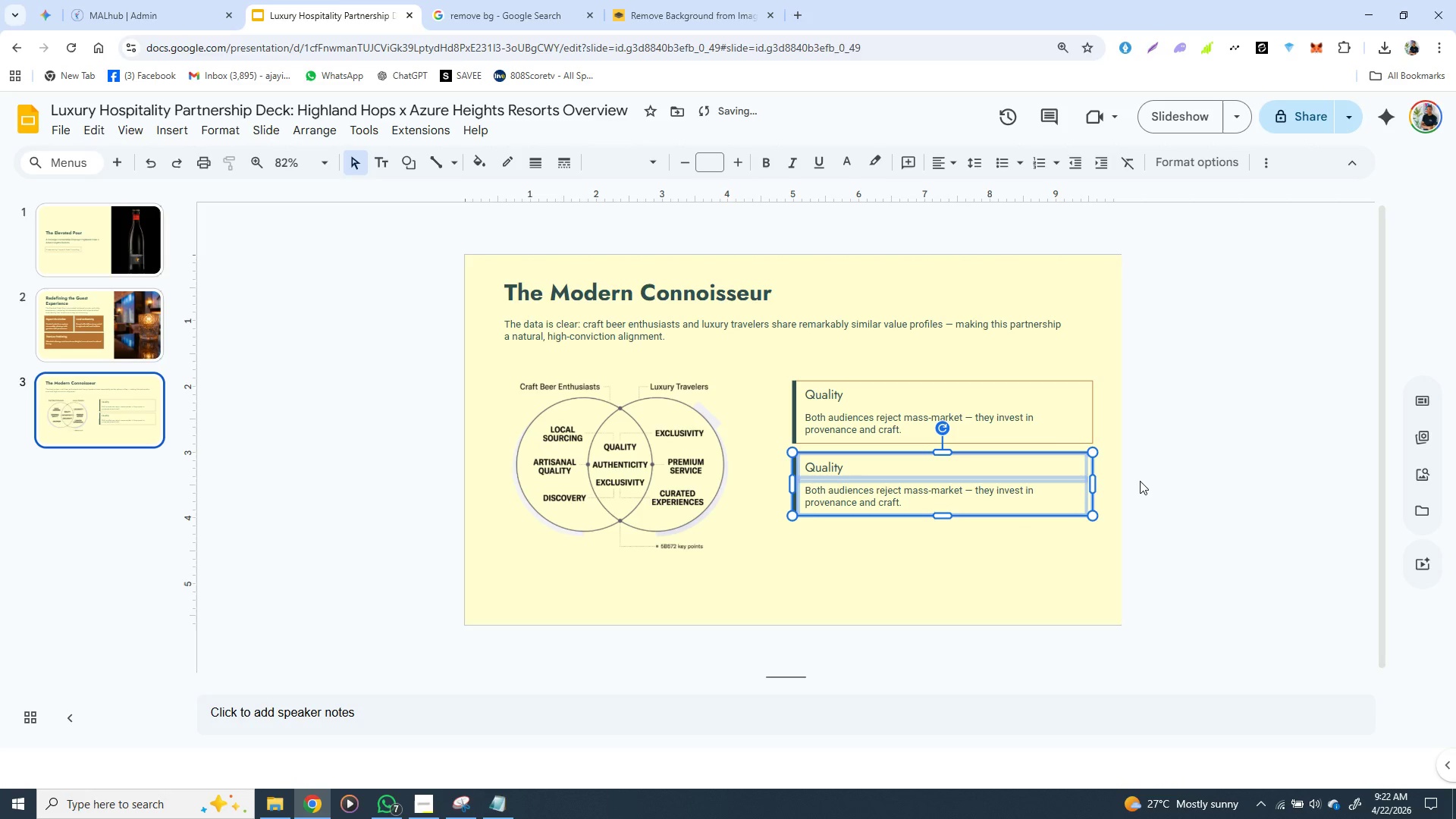 
key(ArrowUp)
 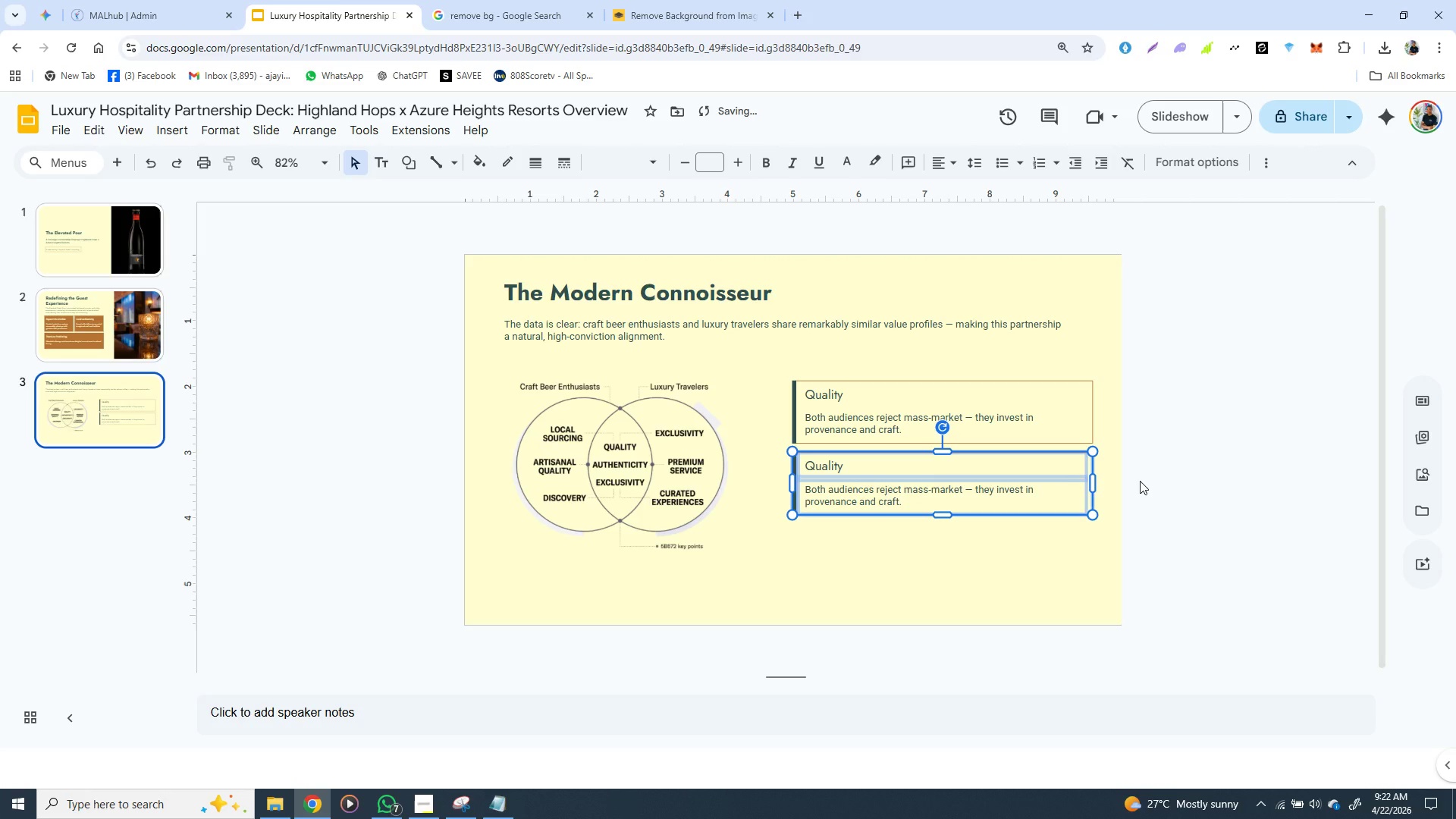 
key(ArrowUp)
 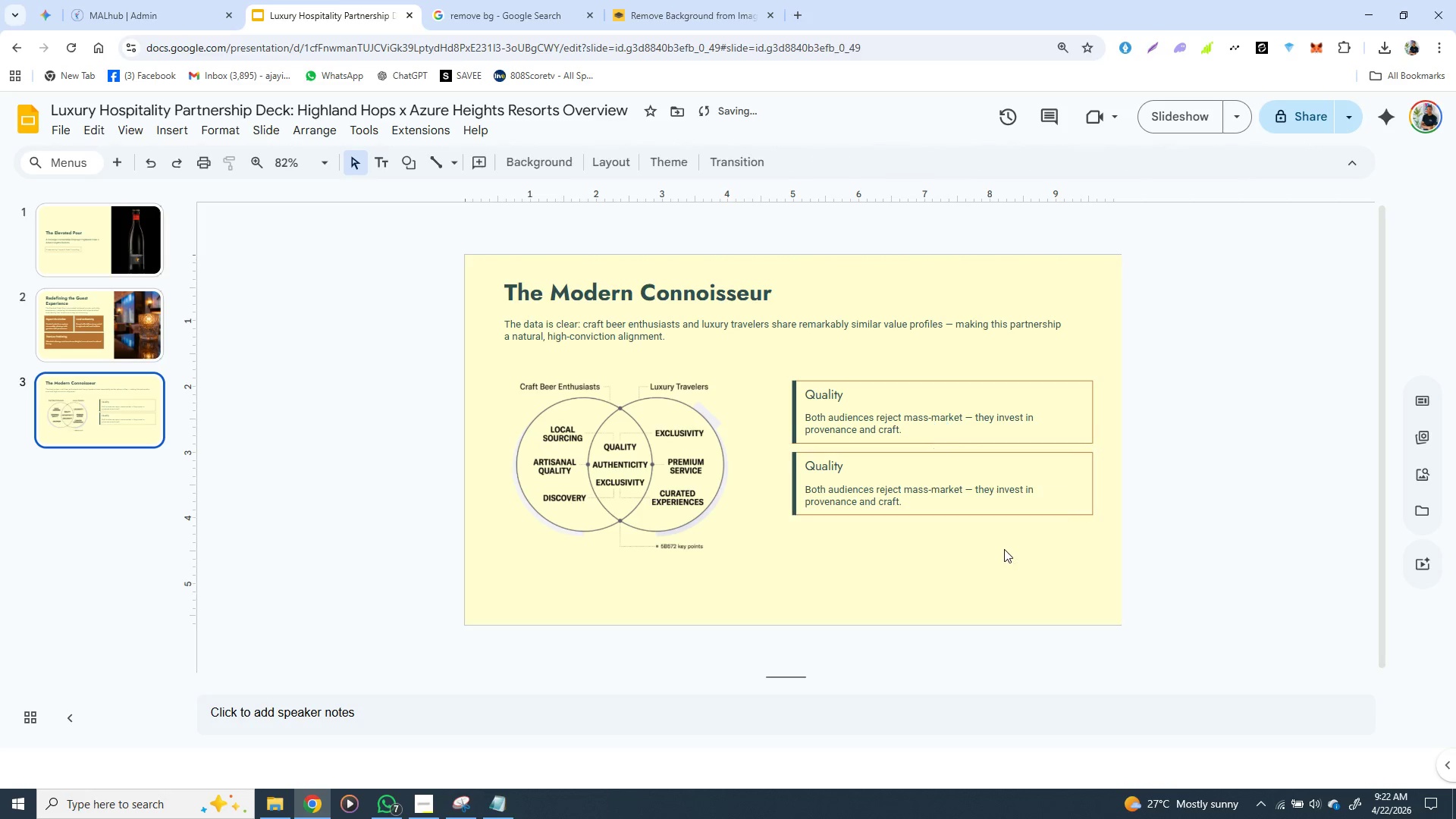 
left_click([1004, 549])
 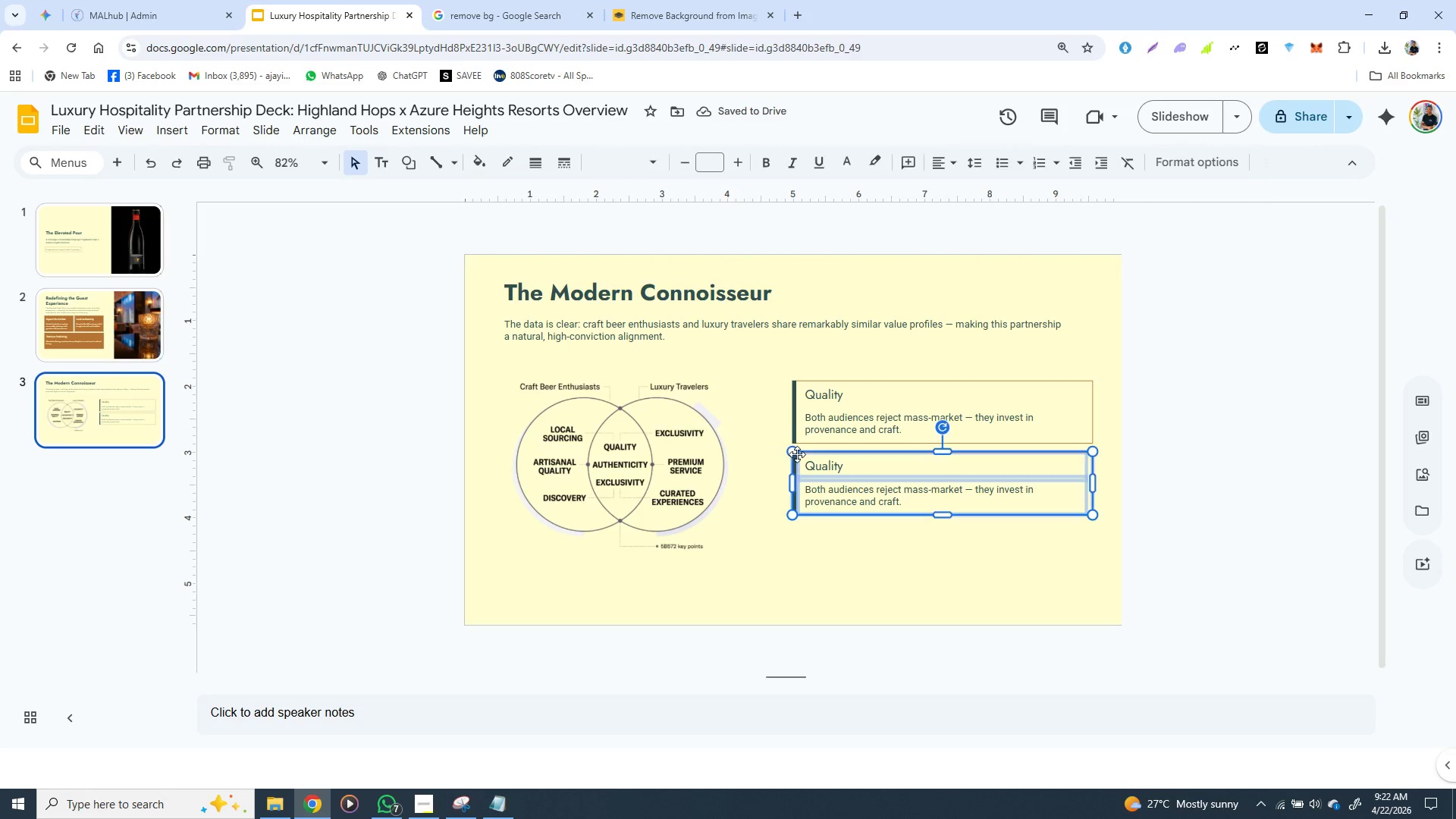 
left_click([797, 454])
 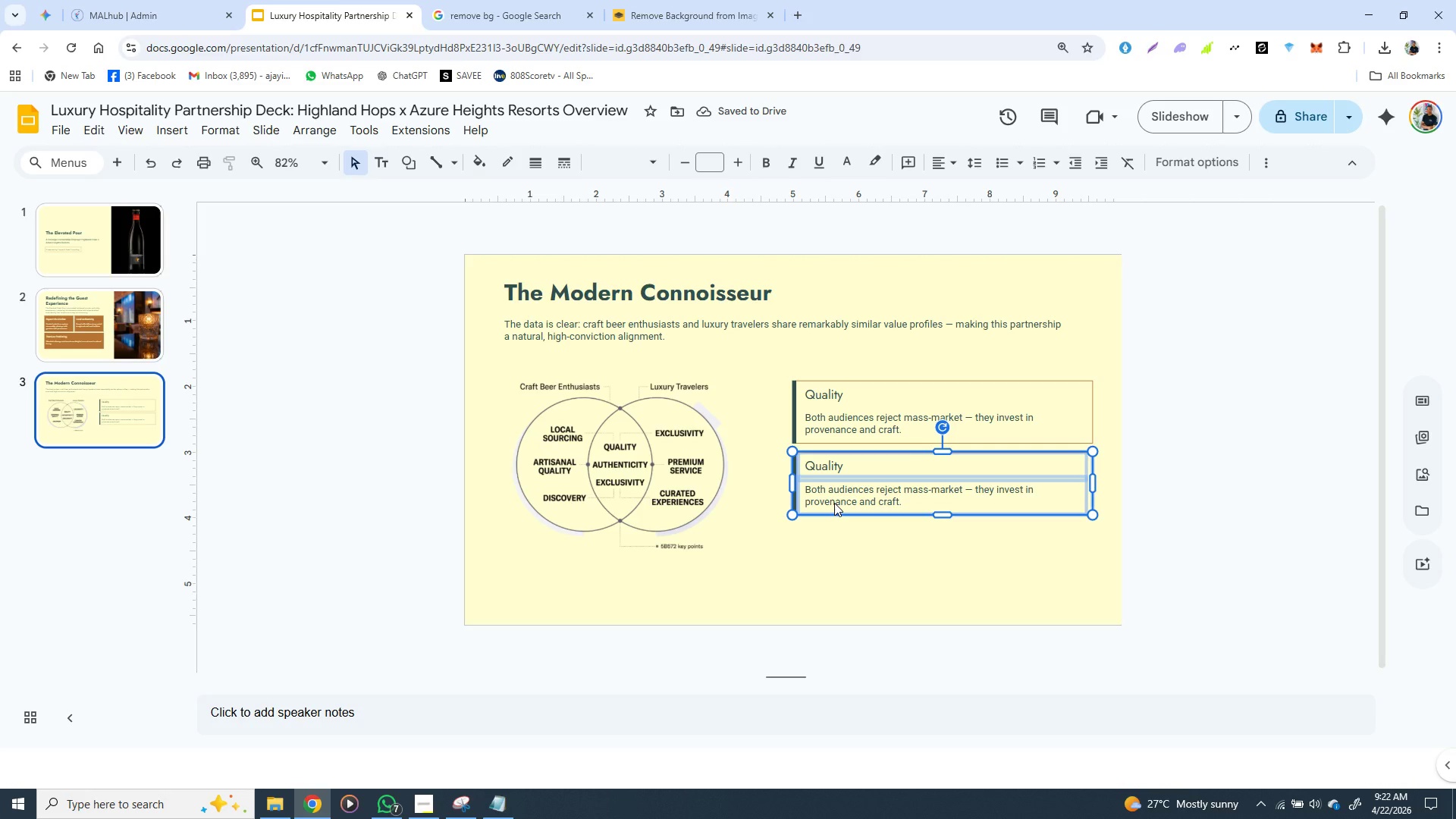 
hold_key(key=ControlLeft, duration=1.53)
 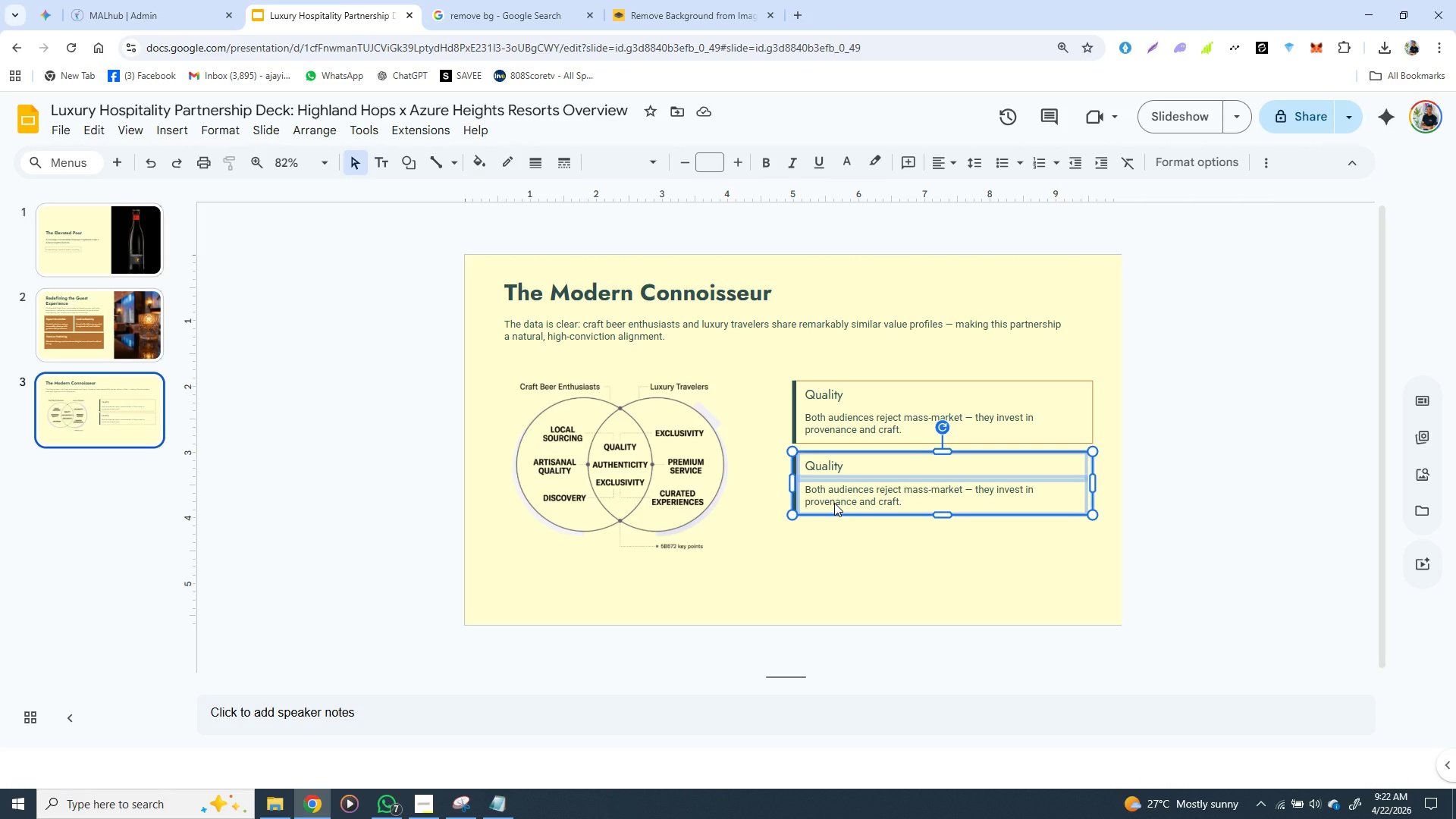 
hold_key(key=ControlLeft, duration=1.5)
 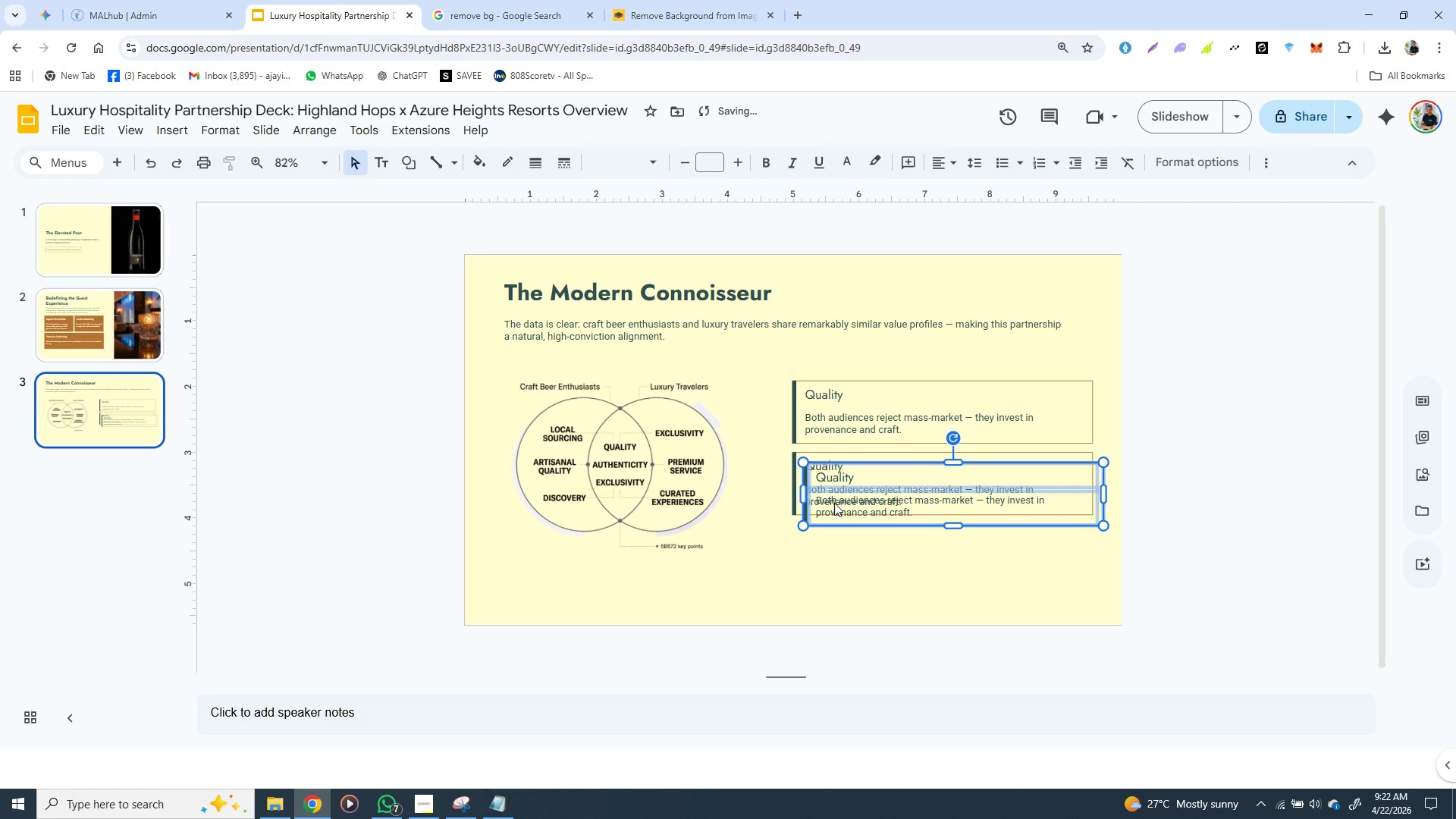 
key(Control+D)
 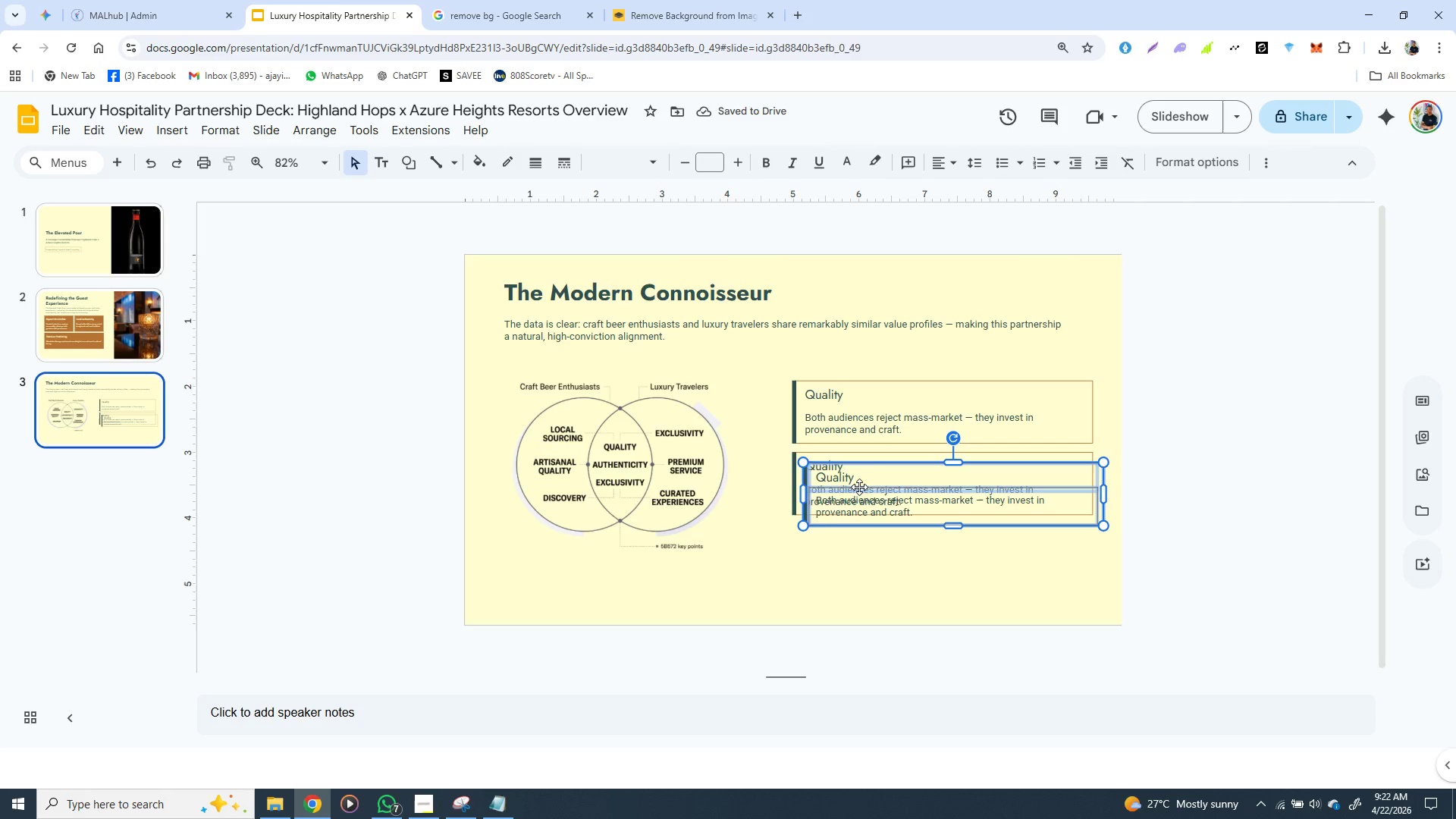 
left_click_drag(start_coordinate=[873, 475], to_coordinate=[861, 539])
 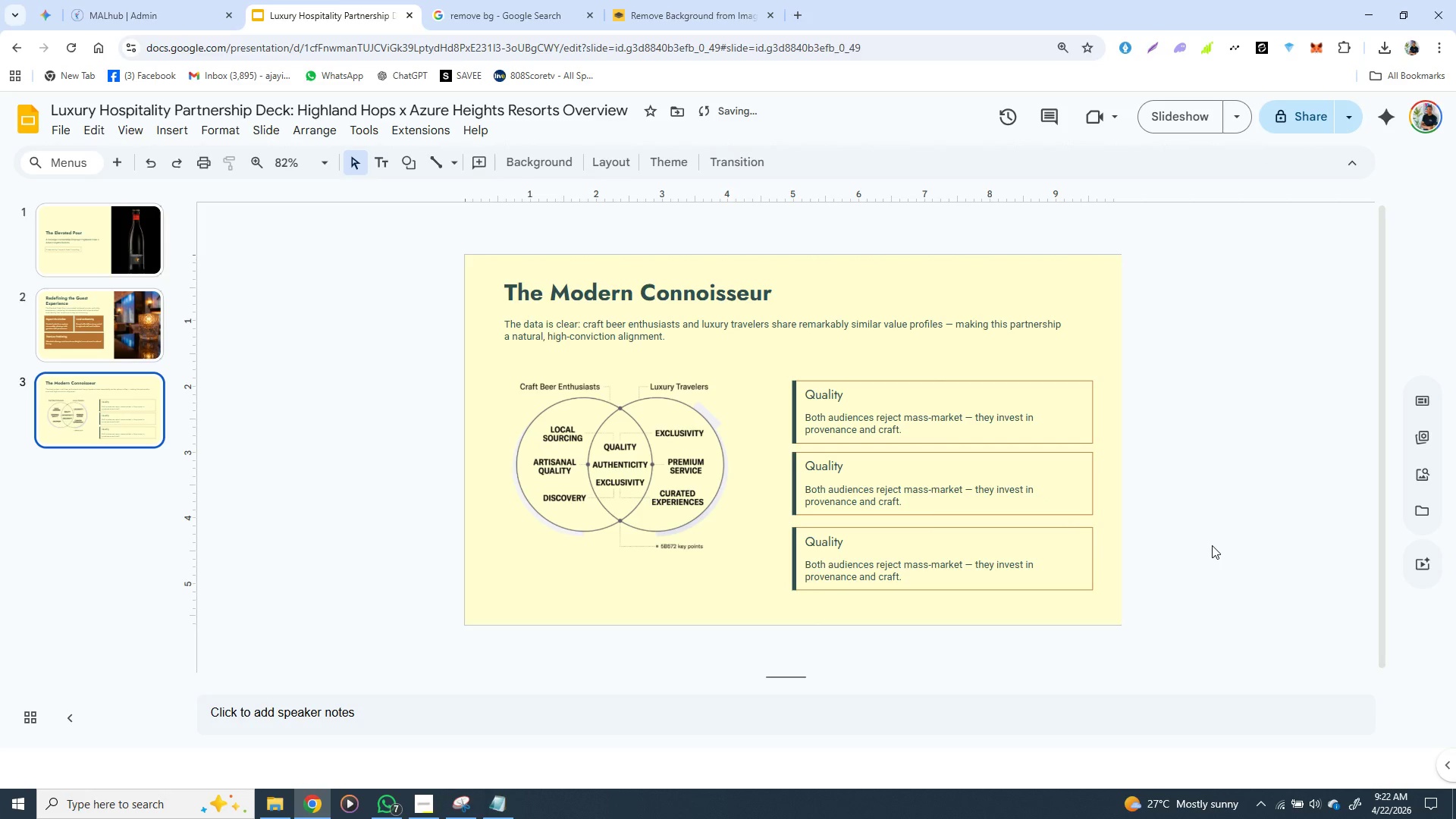 
left_click([1212, 545])
 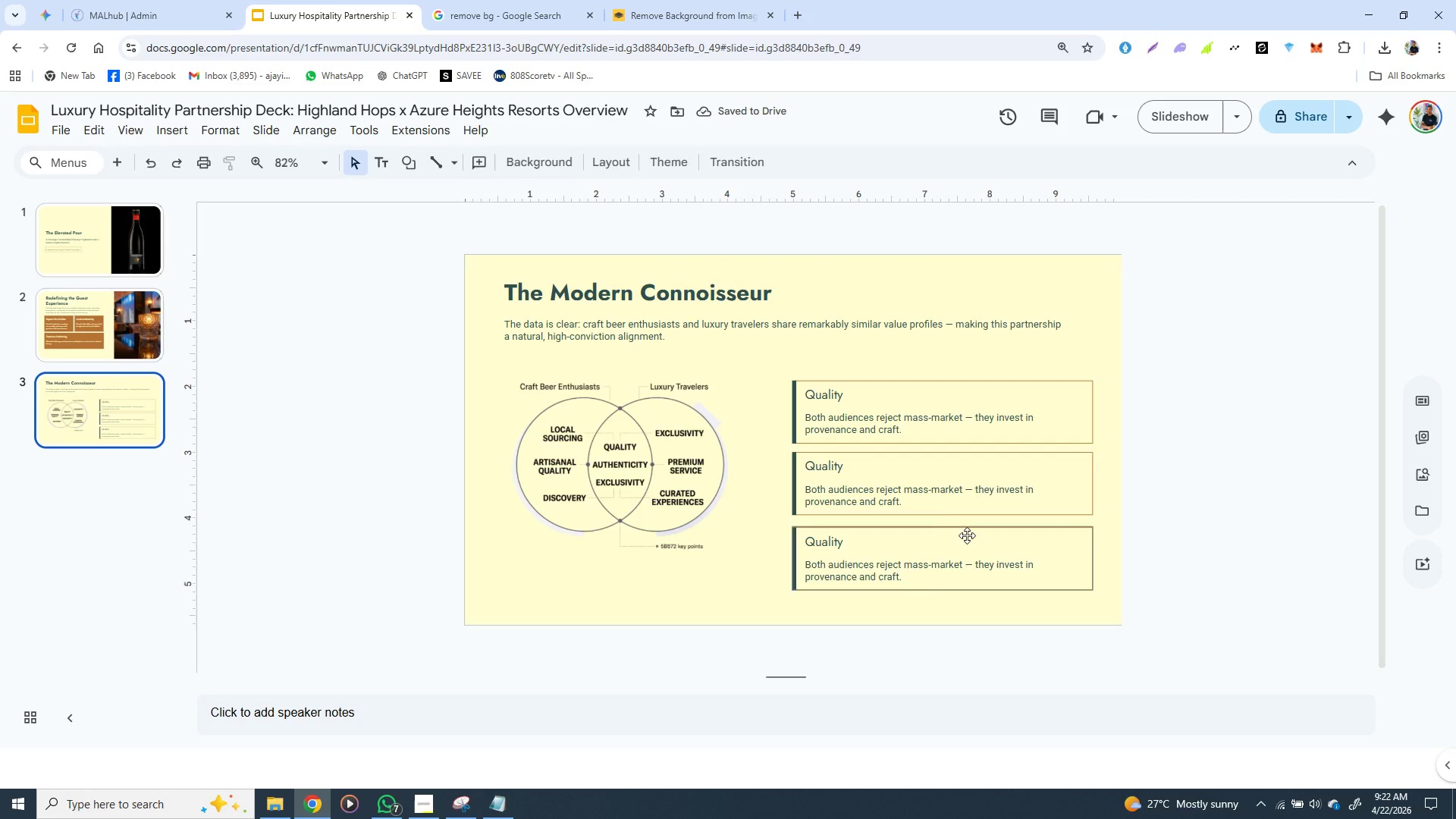 
left_click([967, 535])
 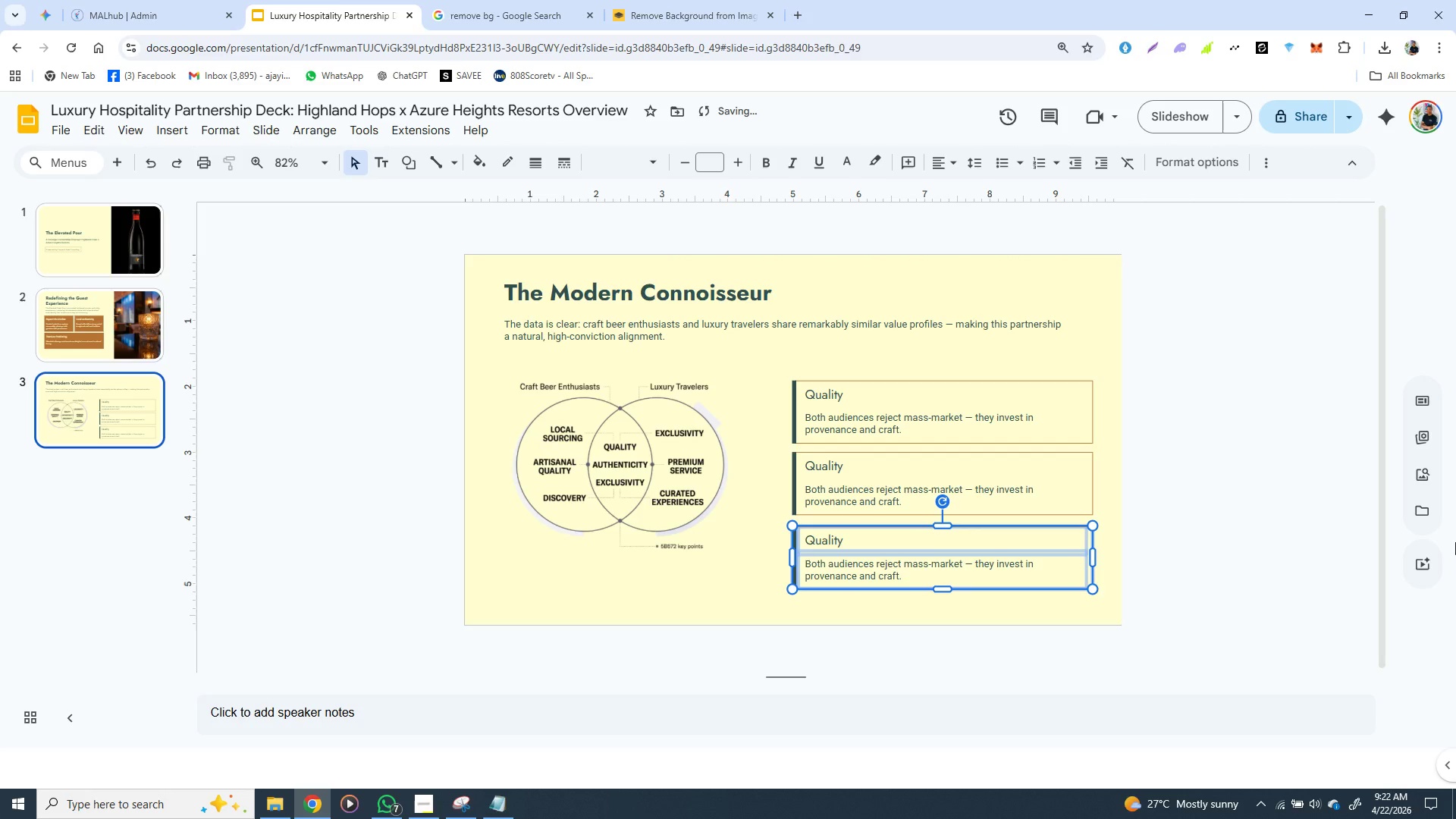 
key(ArrowUp)
 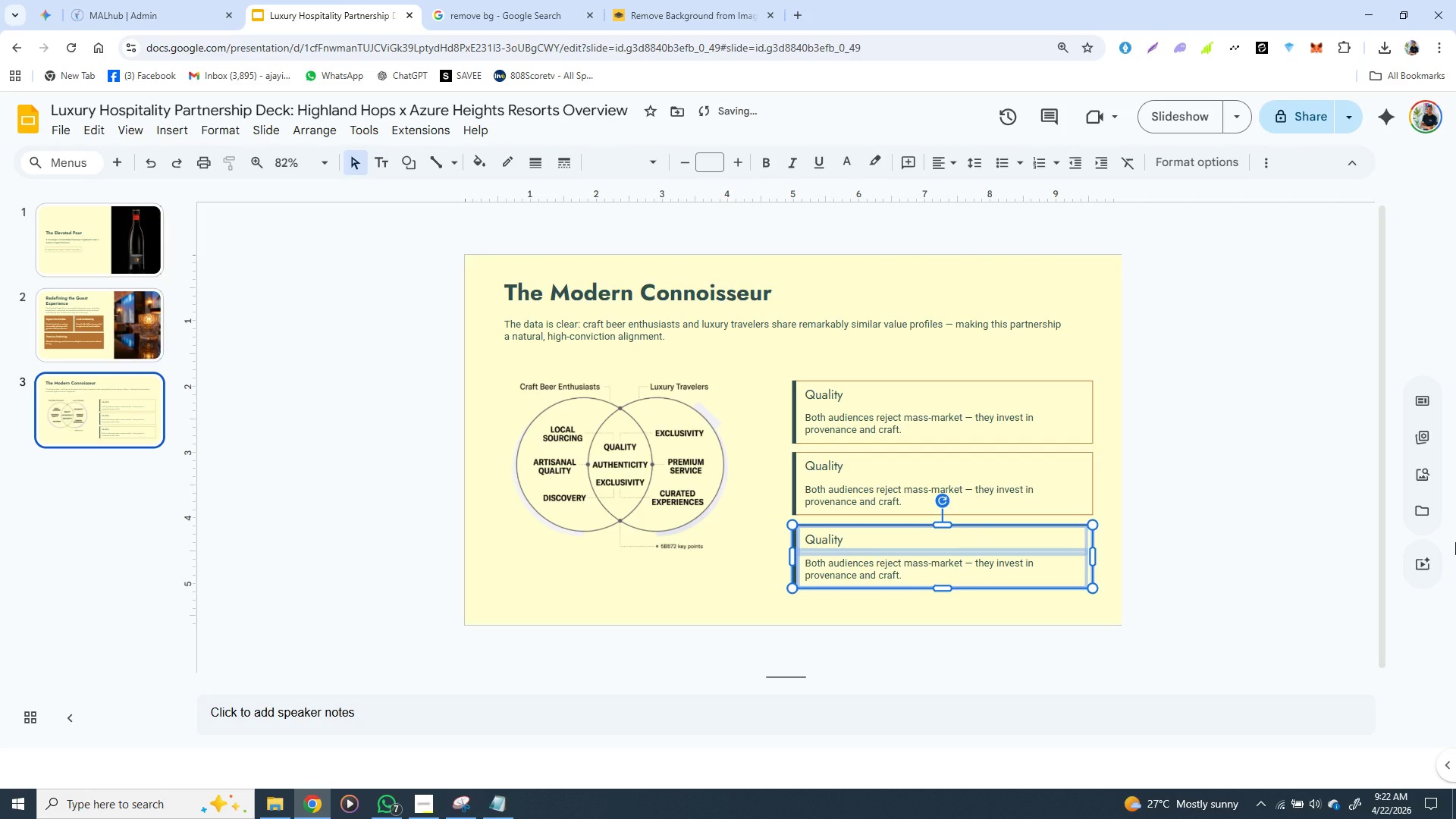 
key(ArrowUp)
 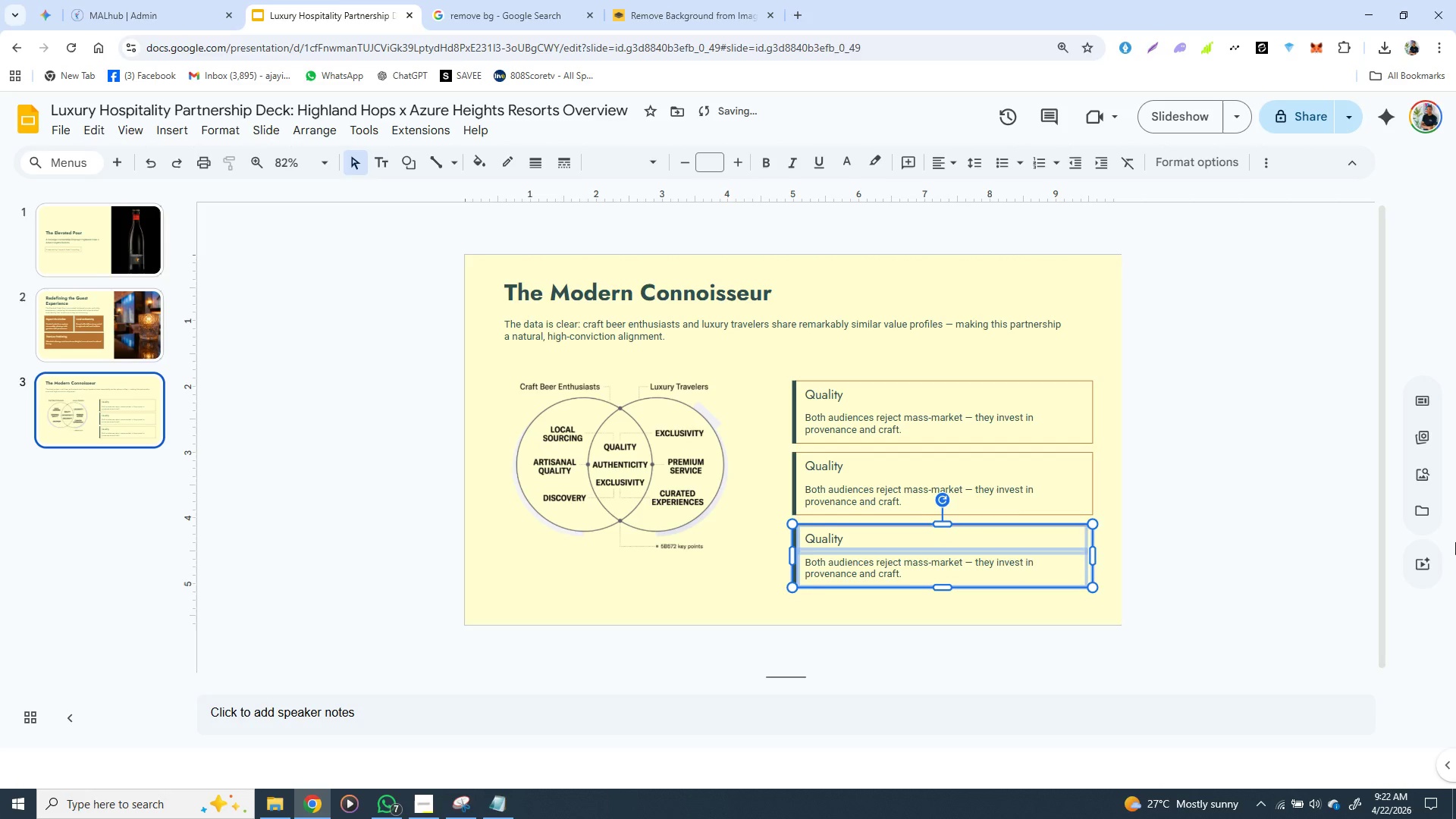 
key(ArrowUp)
 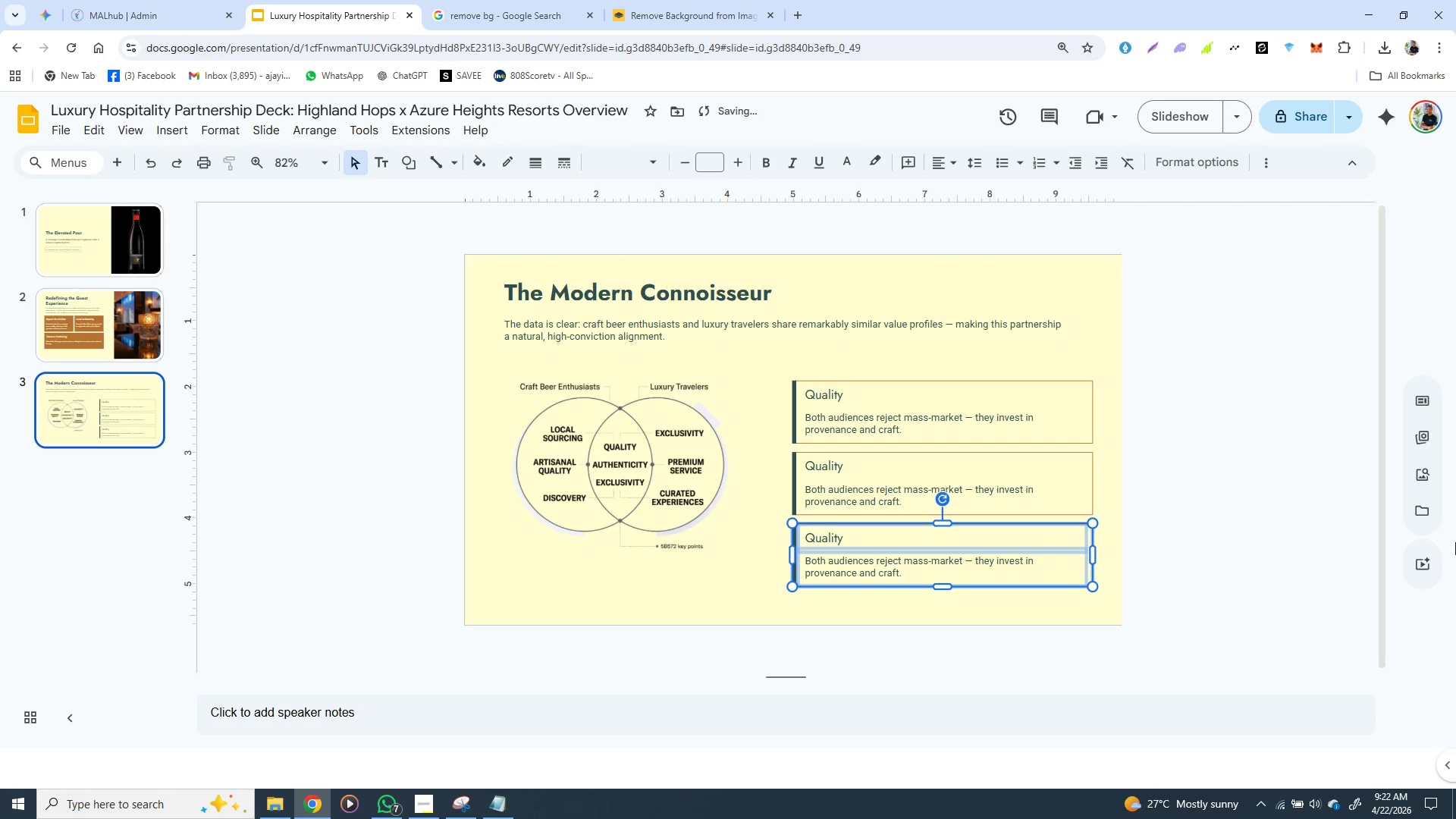 
key(ArrowUp)
 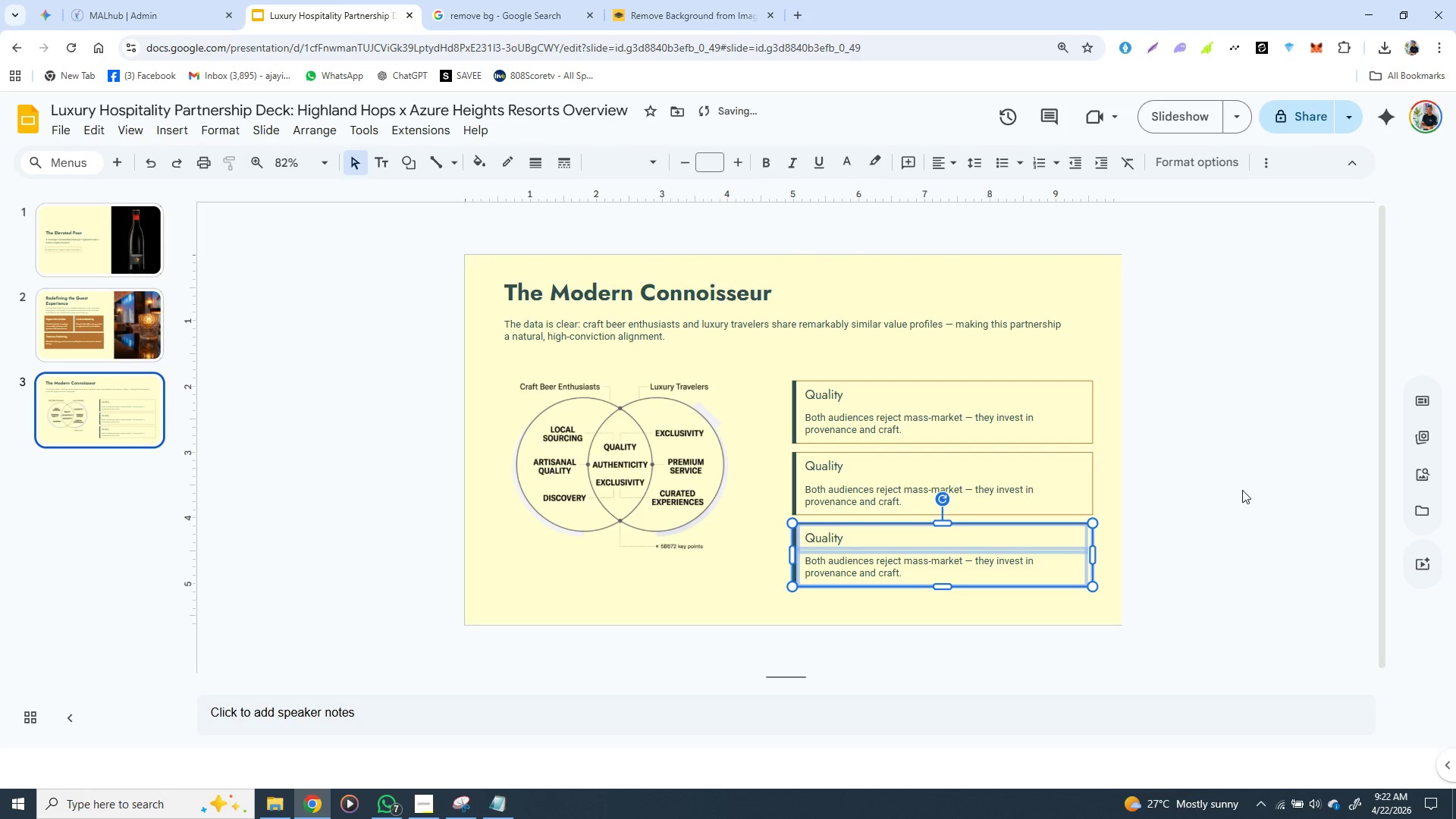 
left_click([1234, 484])
 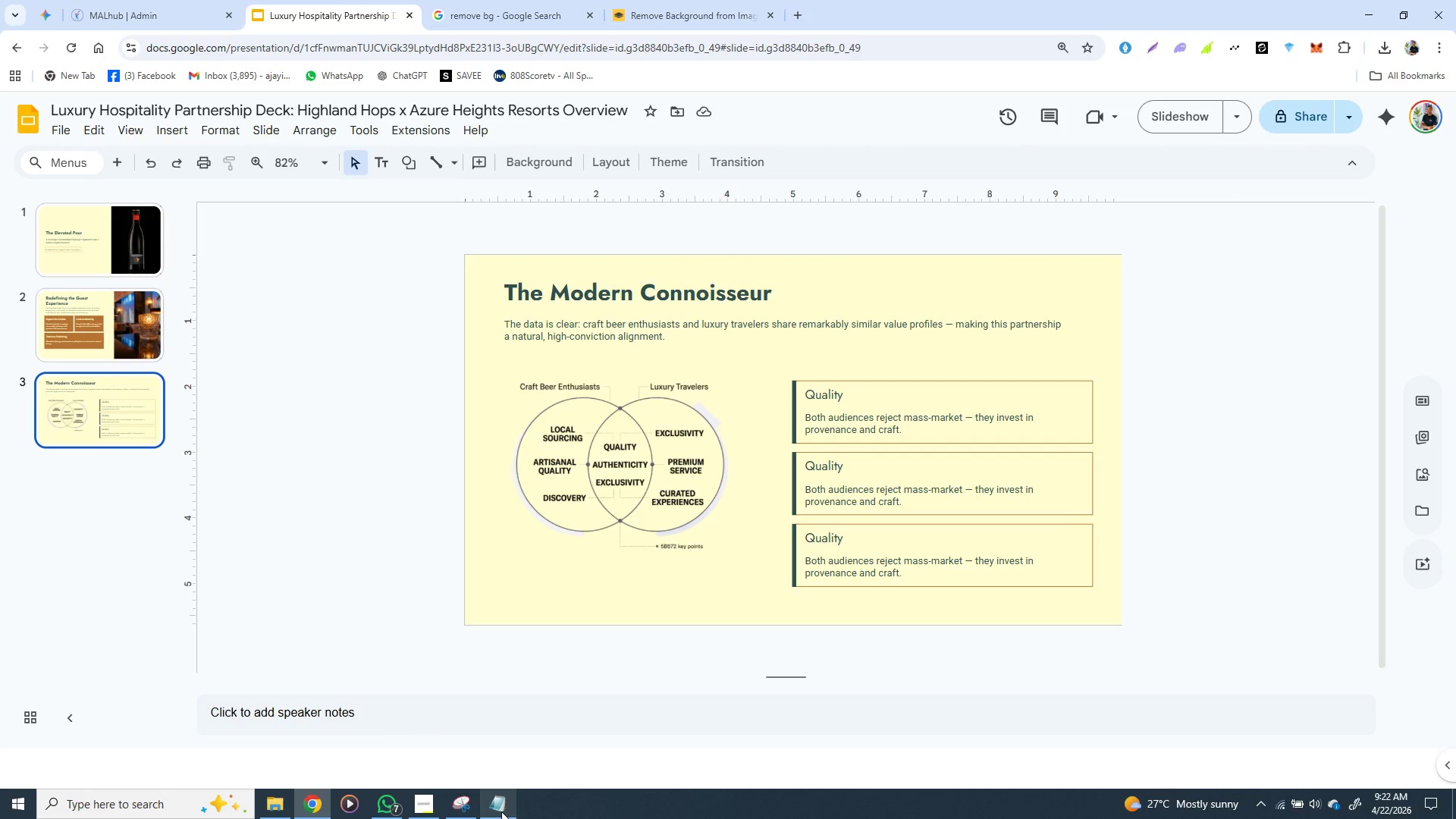 
left_click([500, 812])
 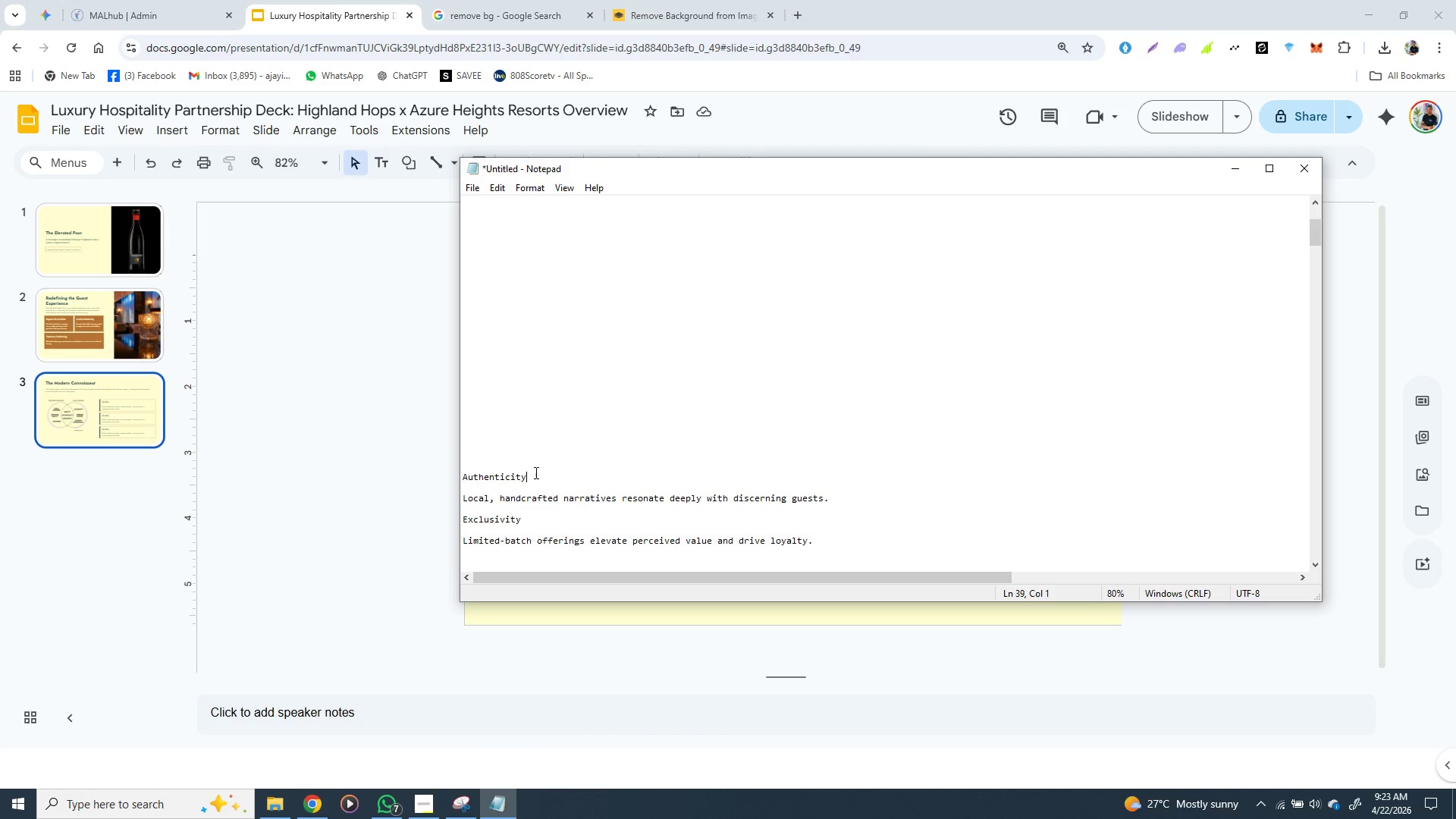 
left_click_drag(start_coordinate=[535, 472], to_coordinate=[460, 479])
 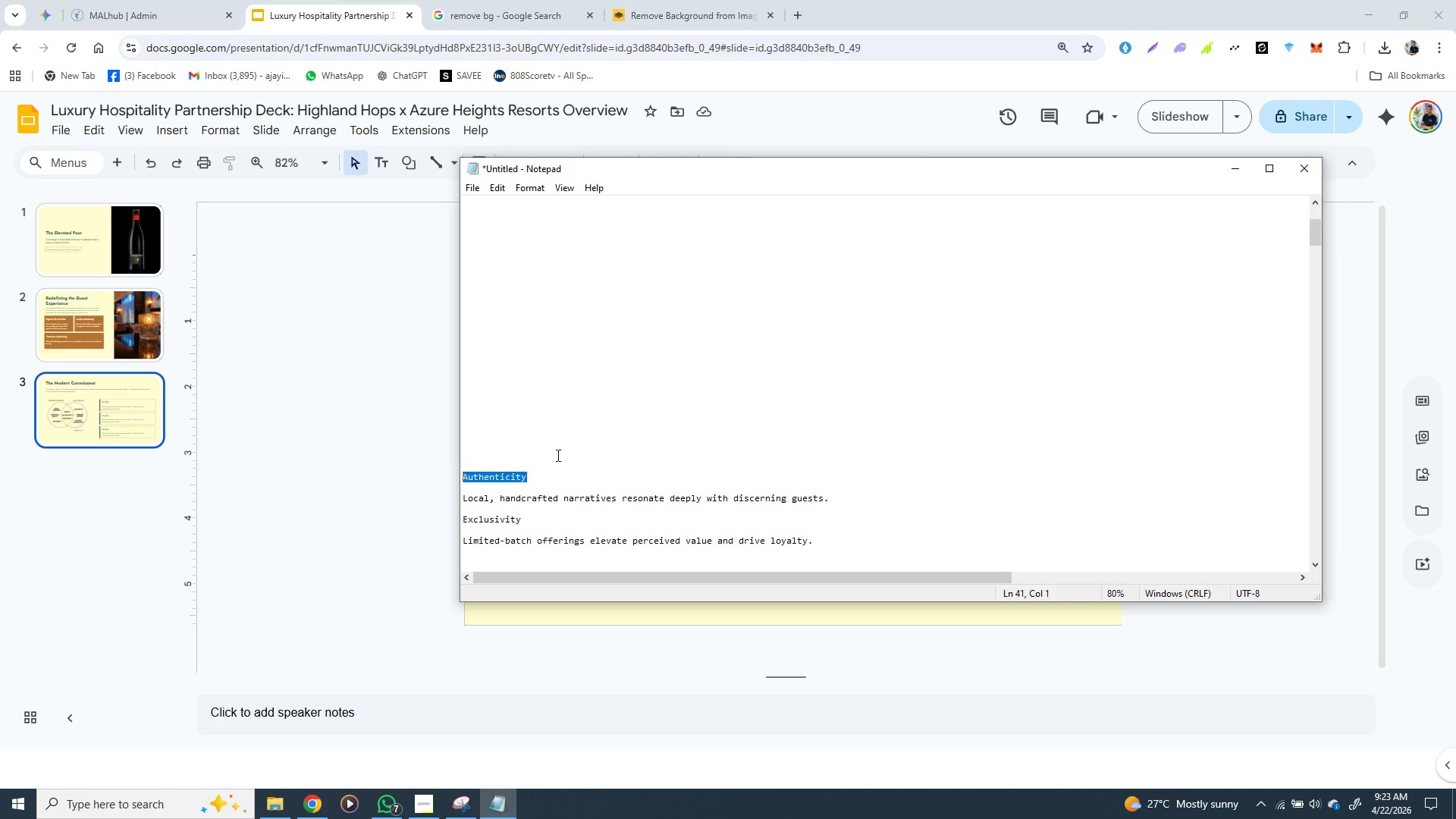 
key(Control+X)
 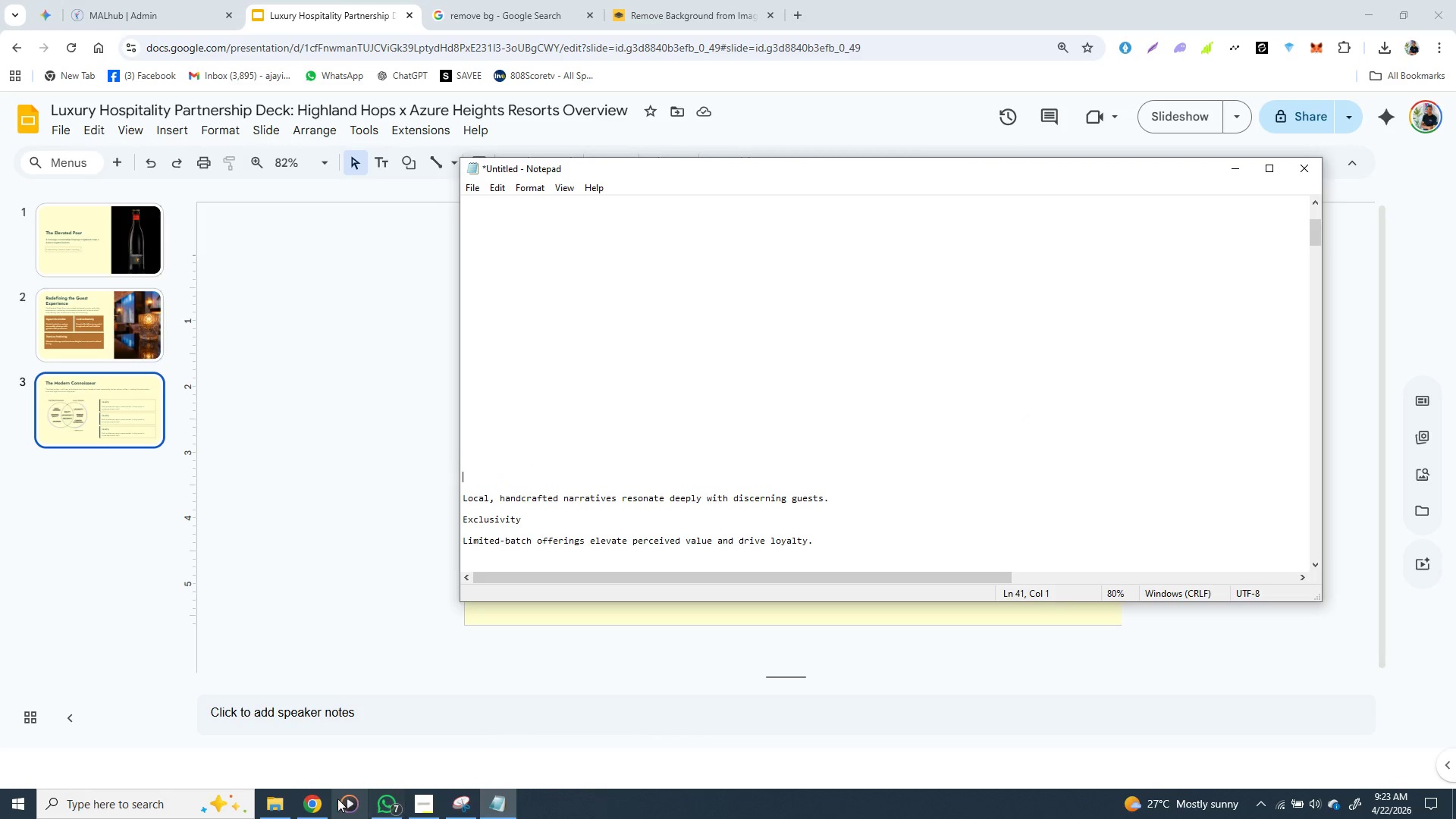 
left_click([309, 804])
 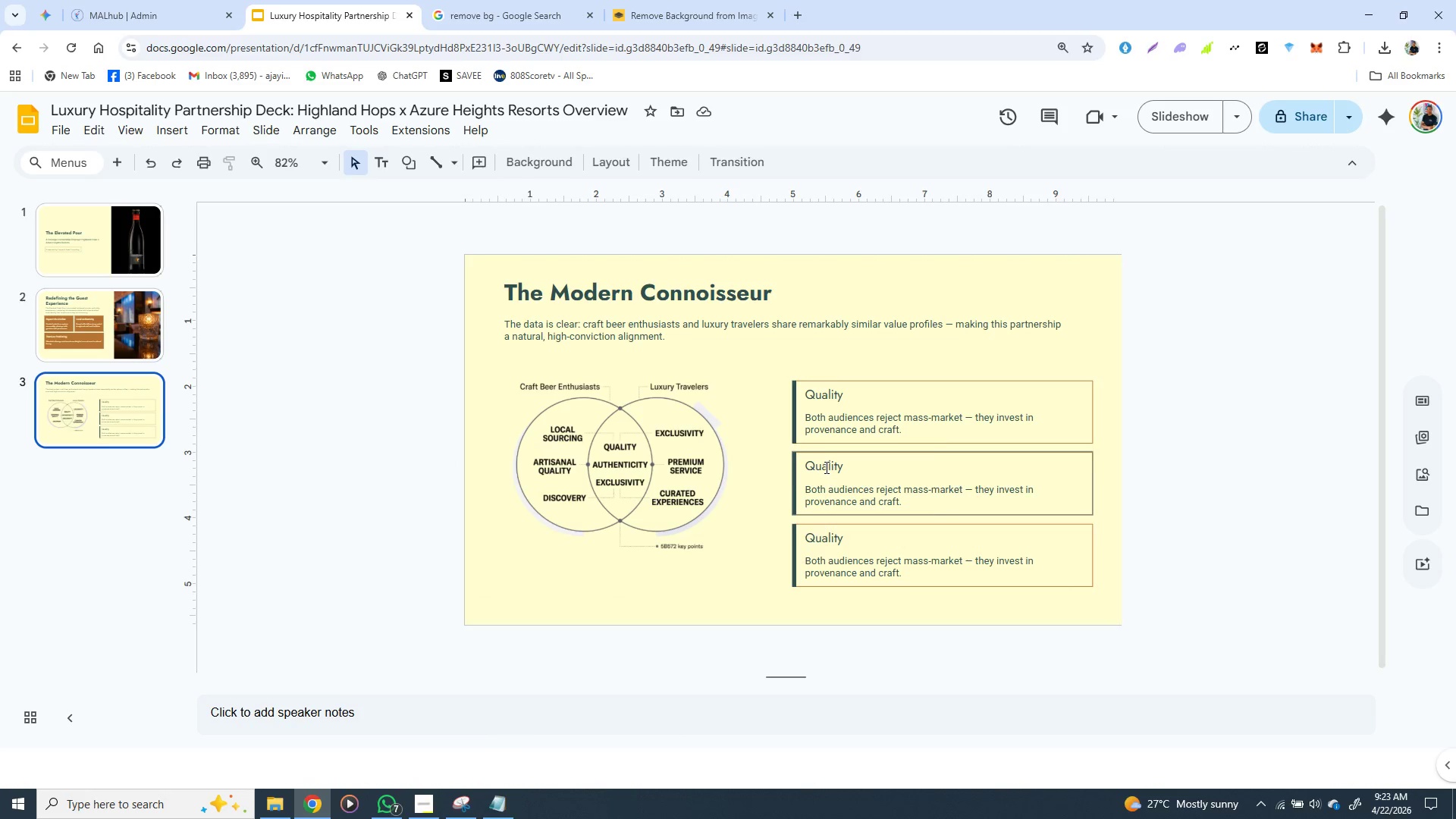 
double_click([825, 467])
 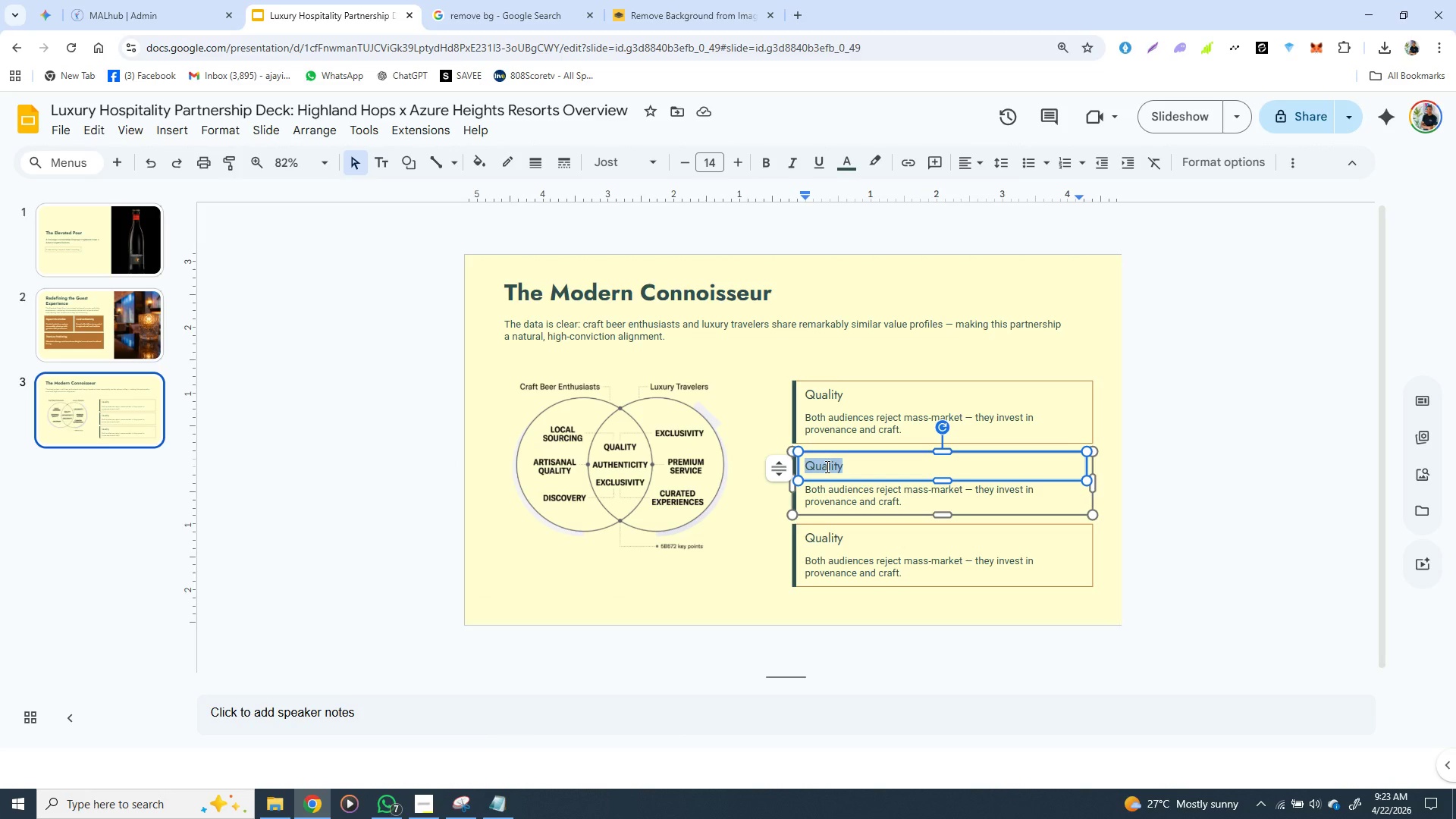 
key(Control+V)
 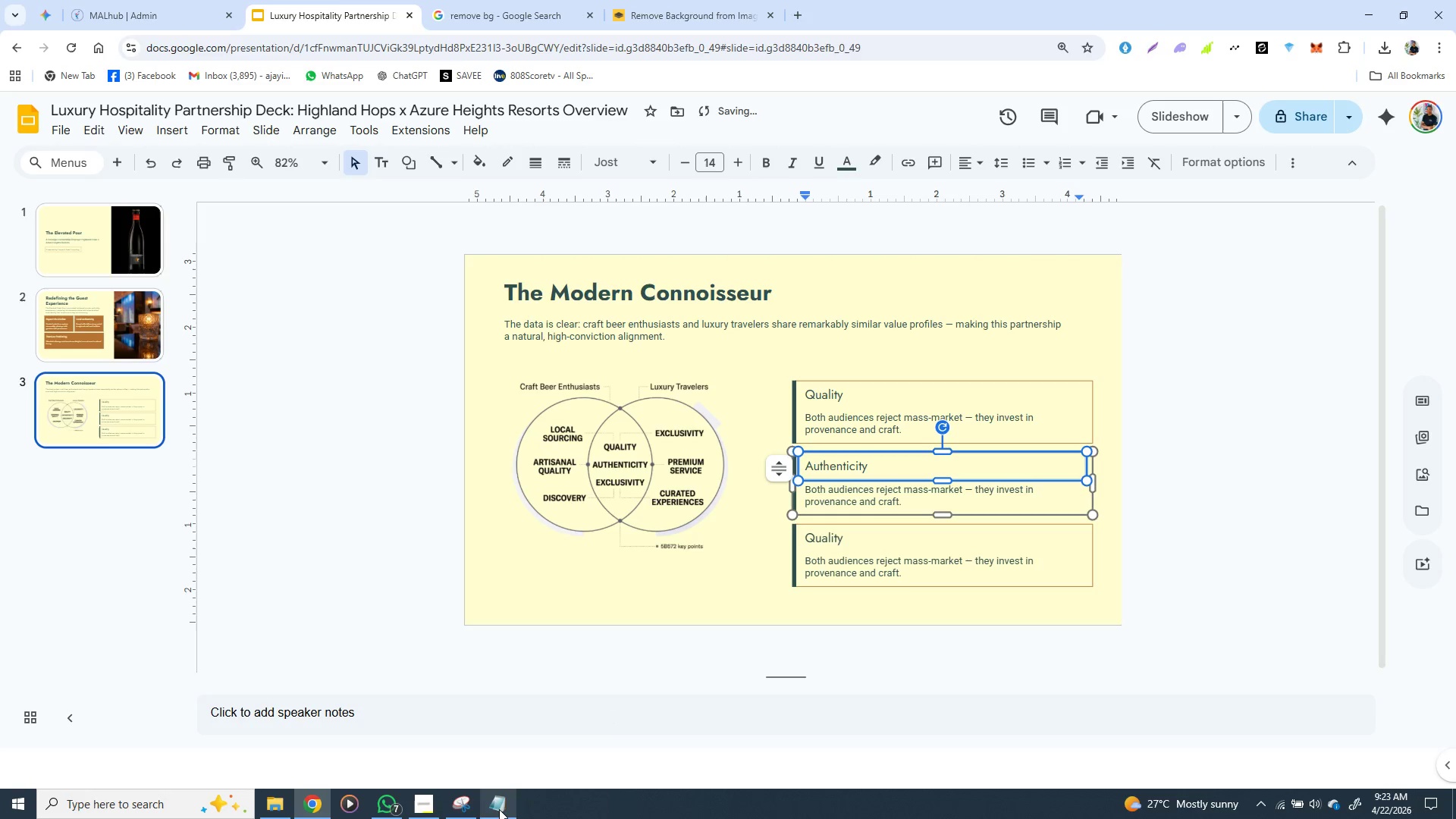 
left_click([499, 809])
 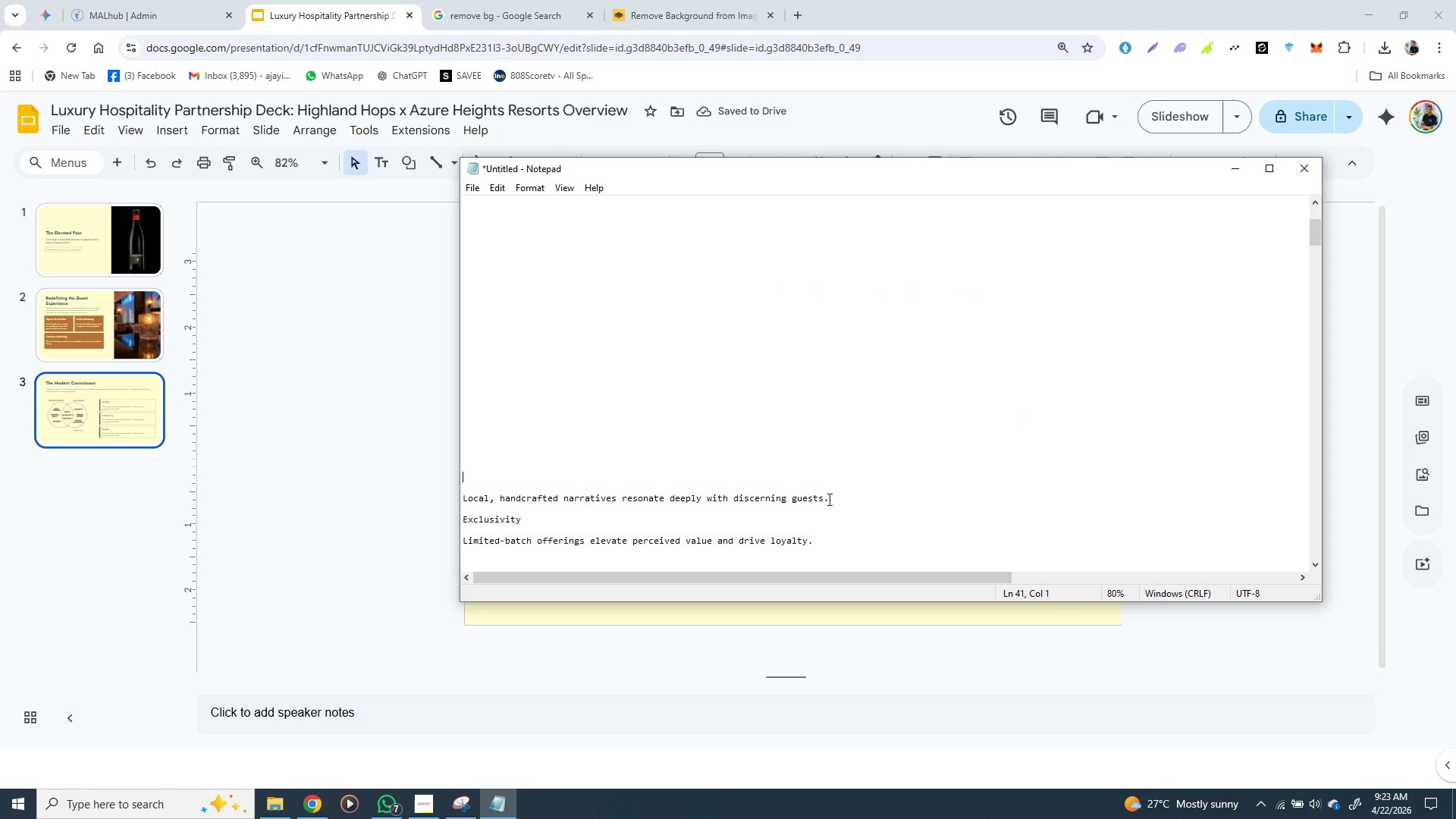 
left_click_drag(start_coordinate=[828, 499], to_coordinate=[463, 499])
 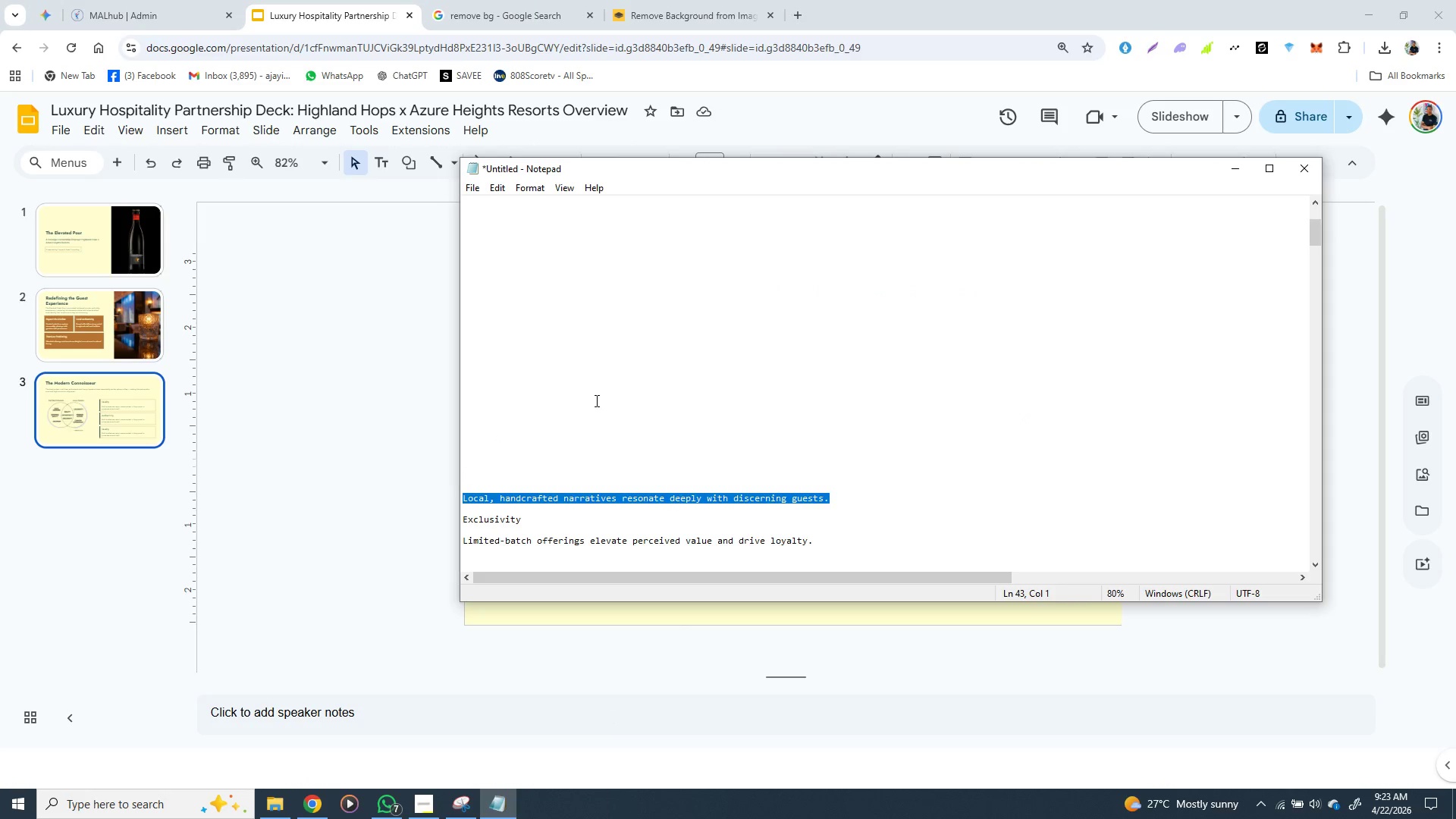 
key(Control+X)
 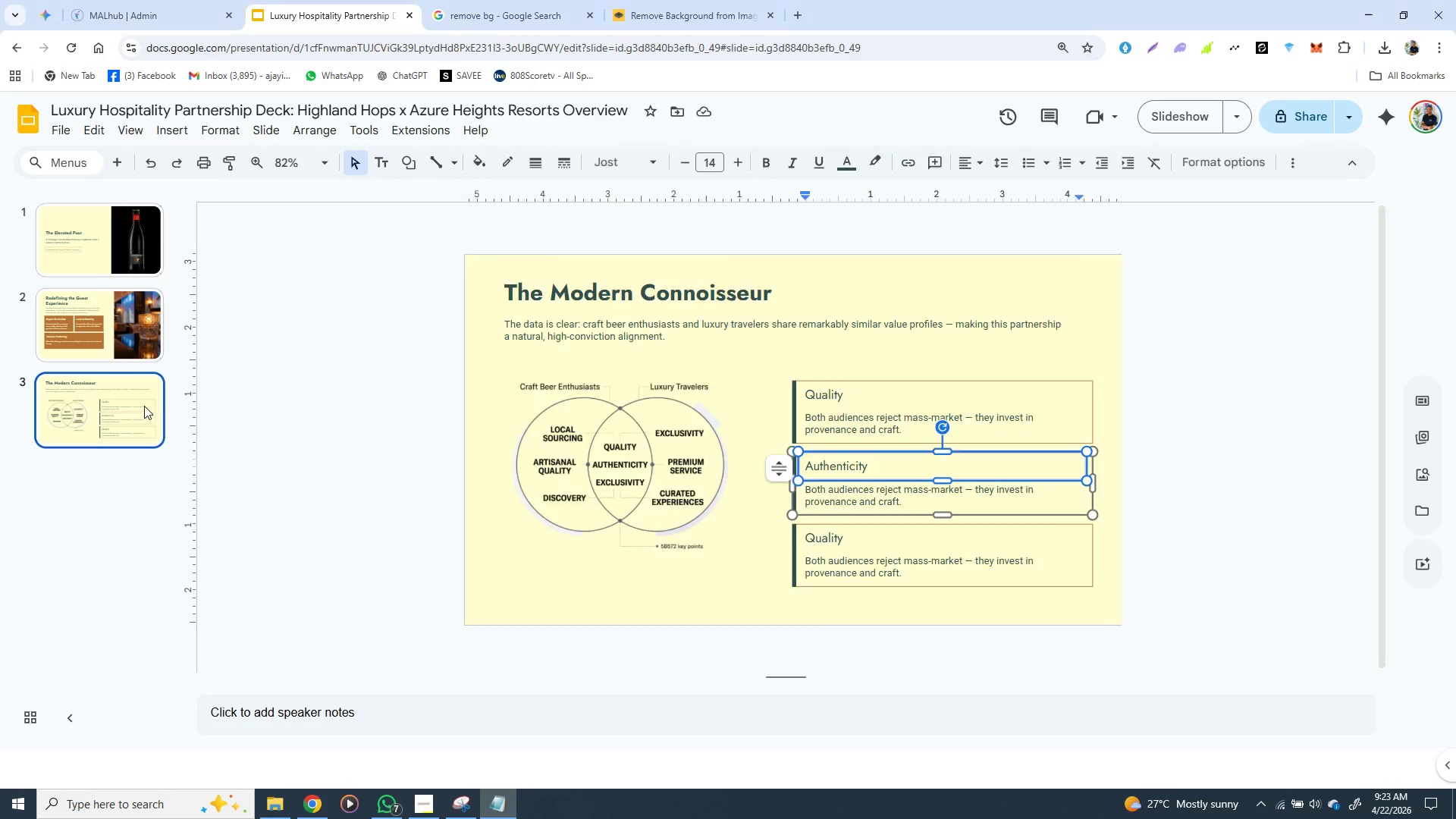 
left_click([144, 406])
 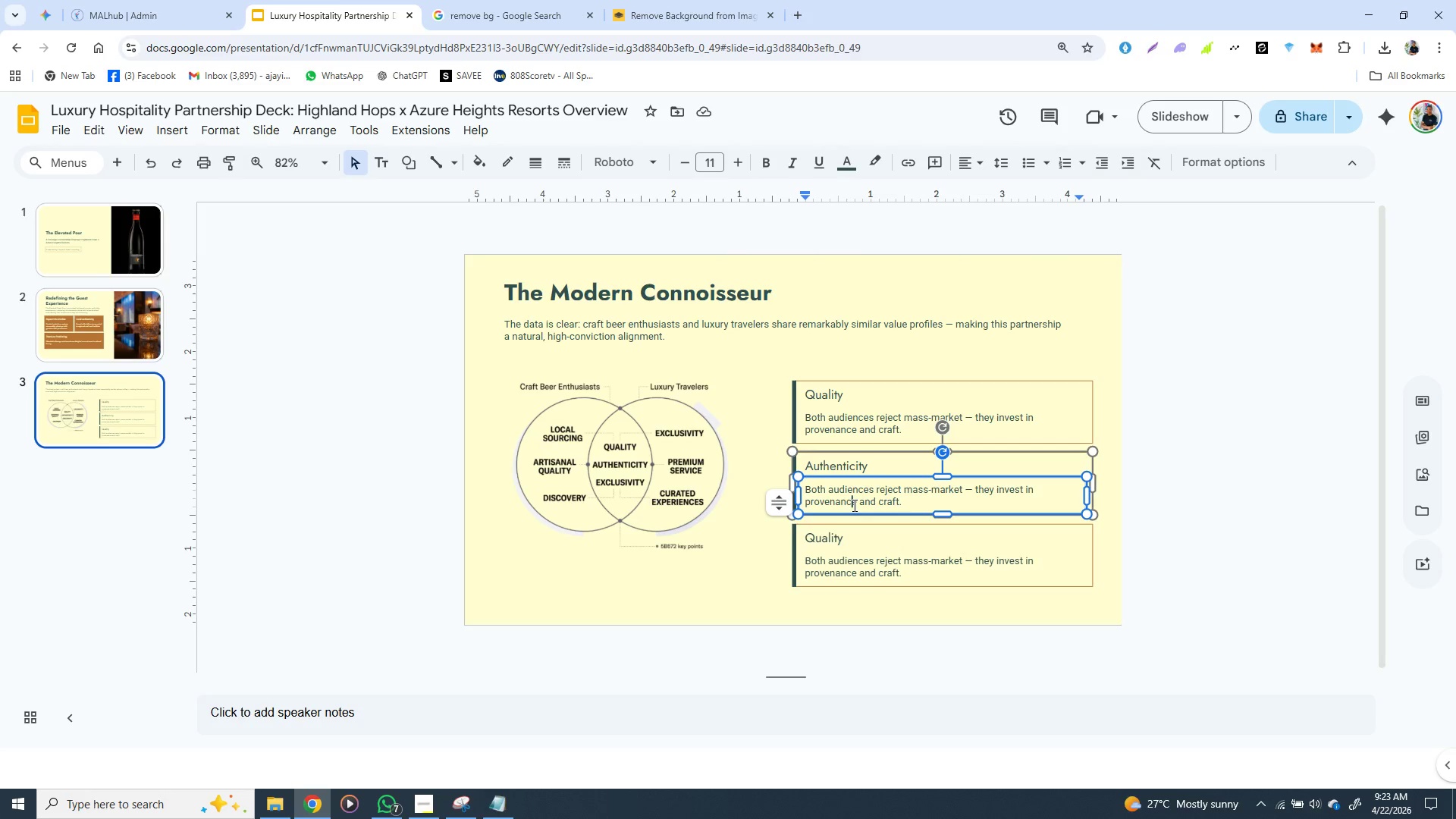 
double_click([853, 505])
 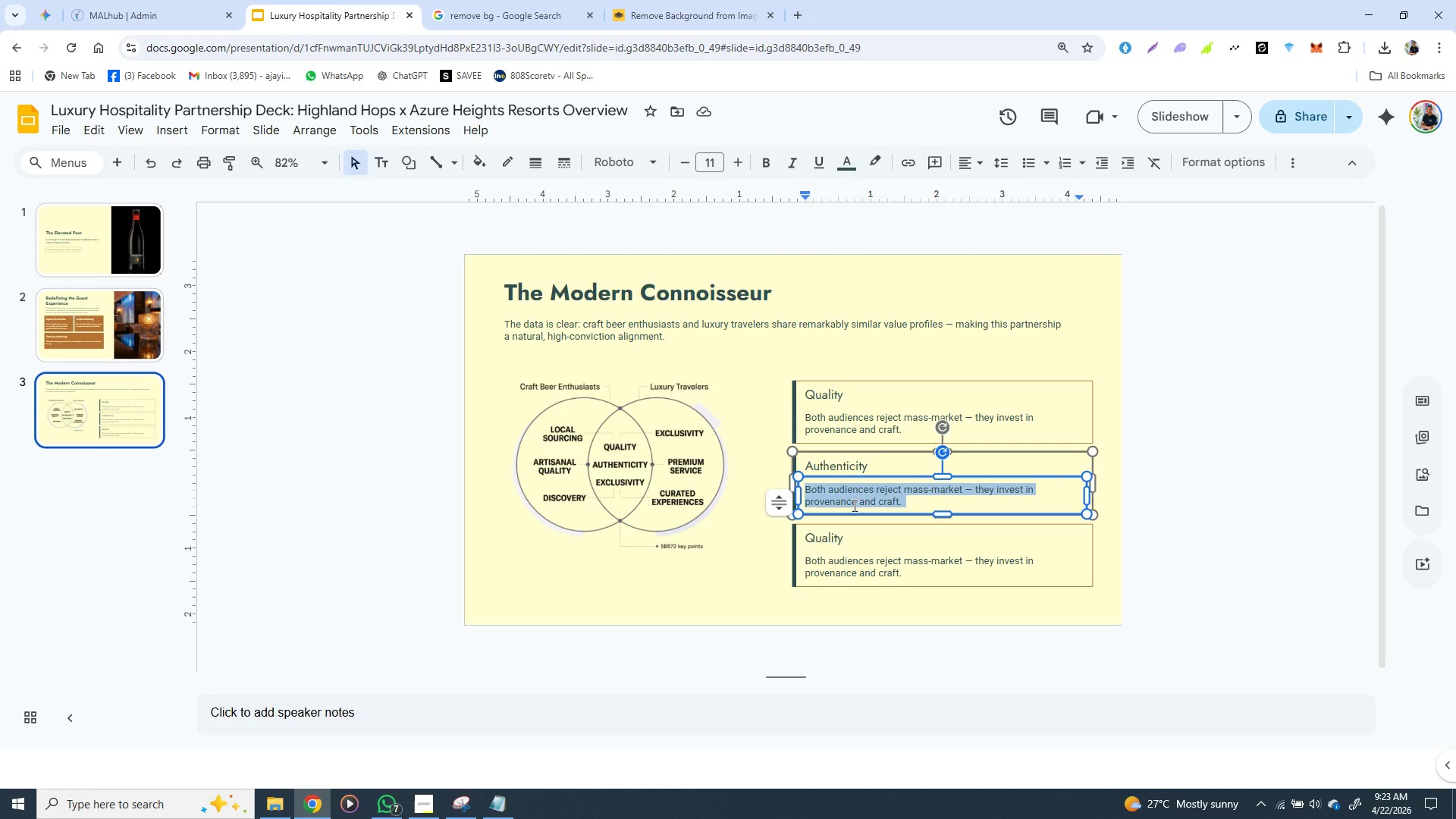 
triple_click([853, 505])
 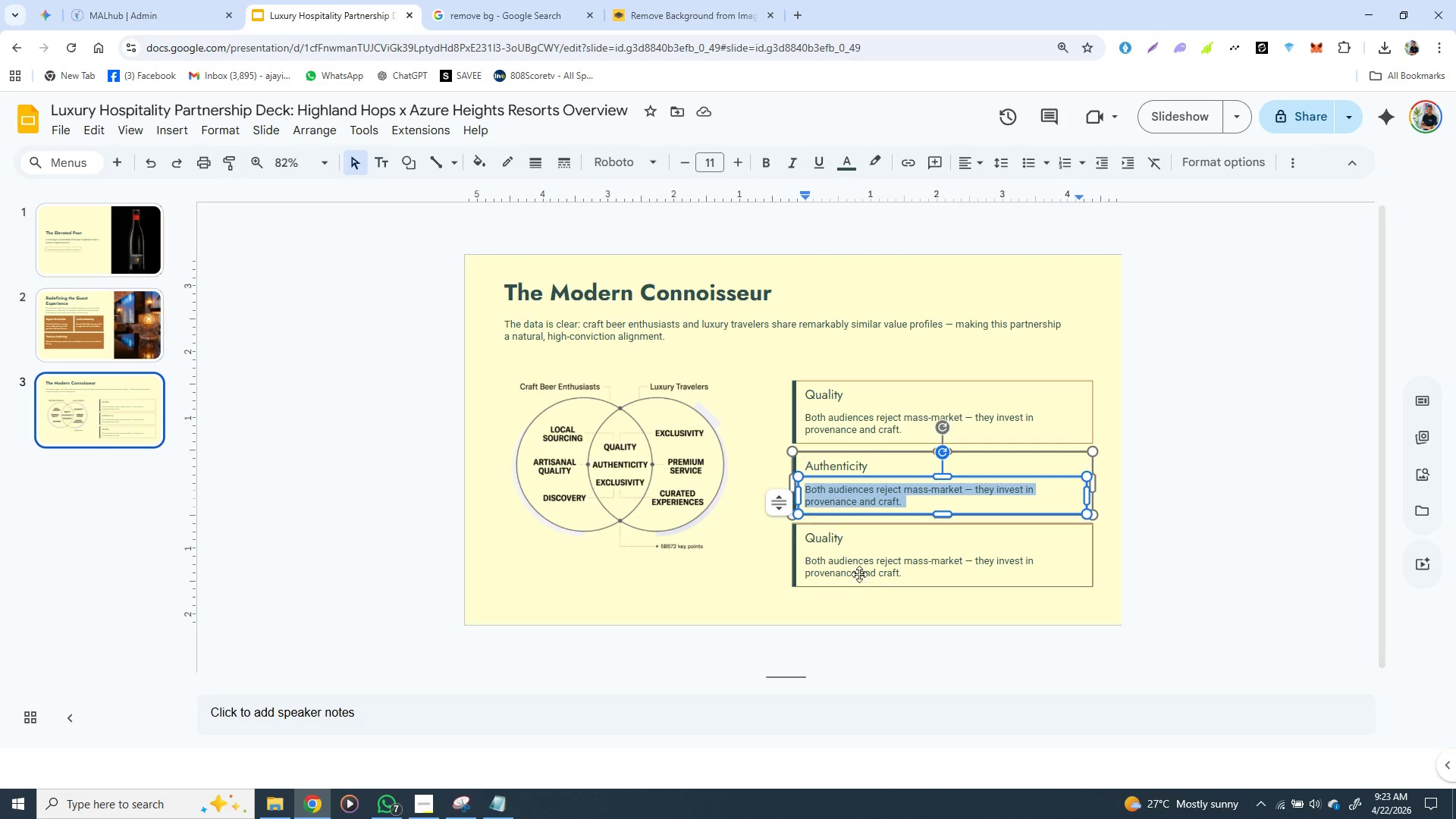 
key(Control+V)
 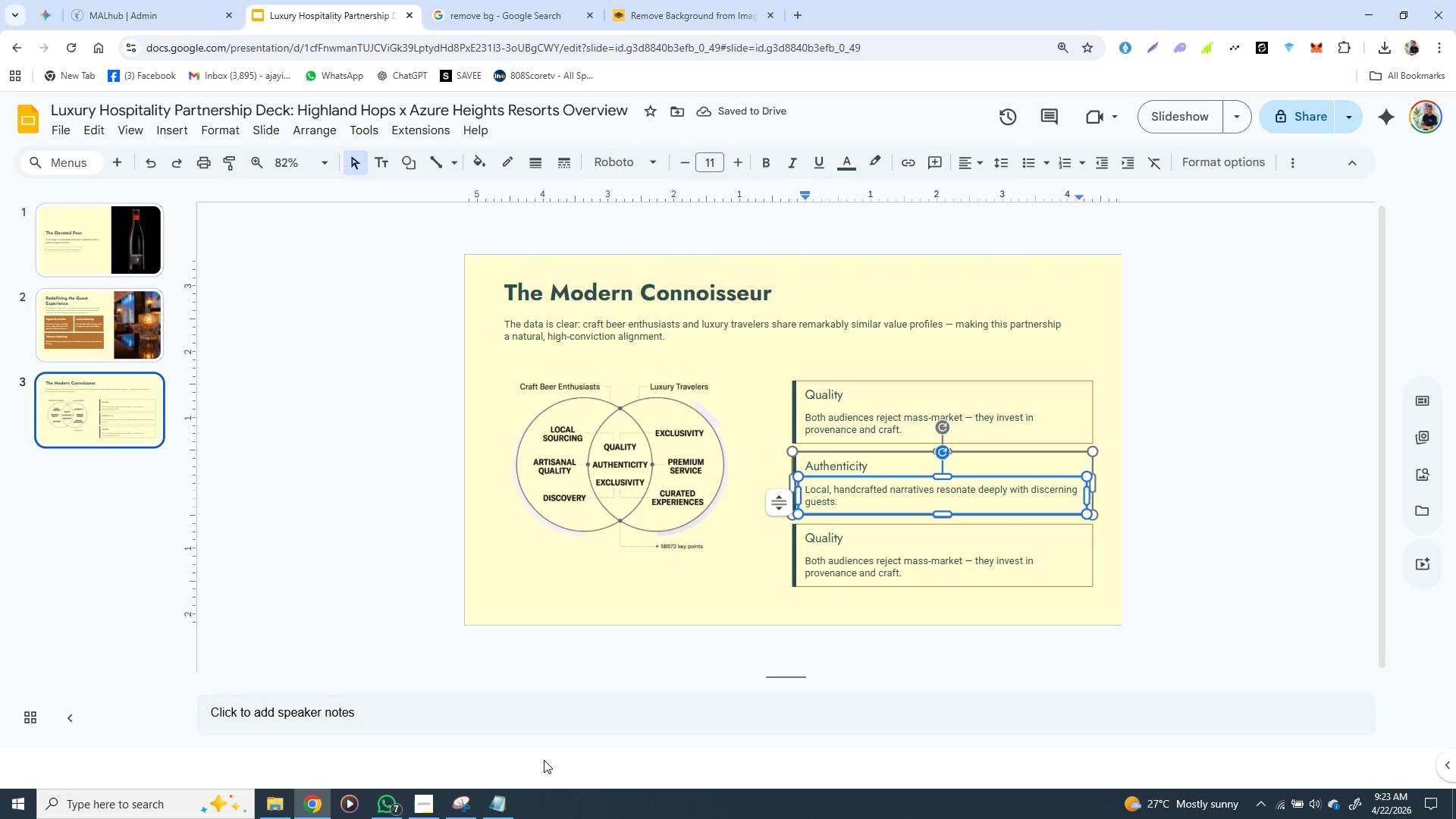 
left_click([500, 799])
 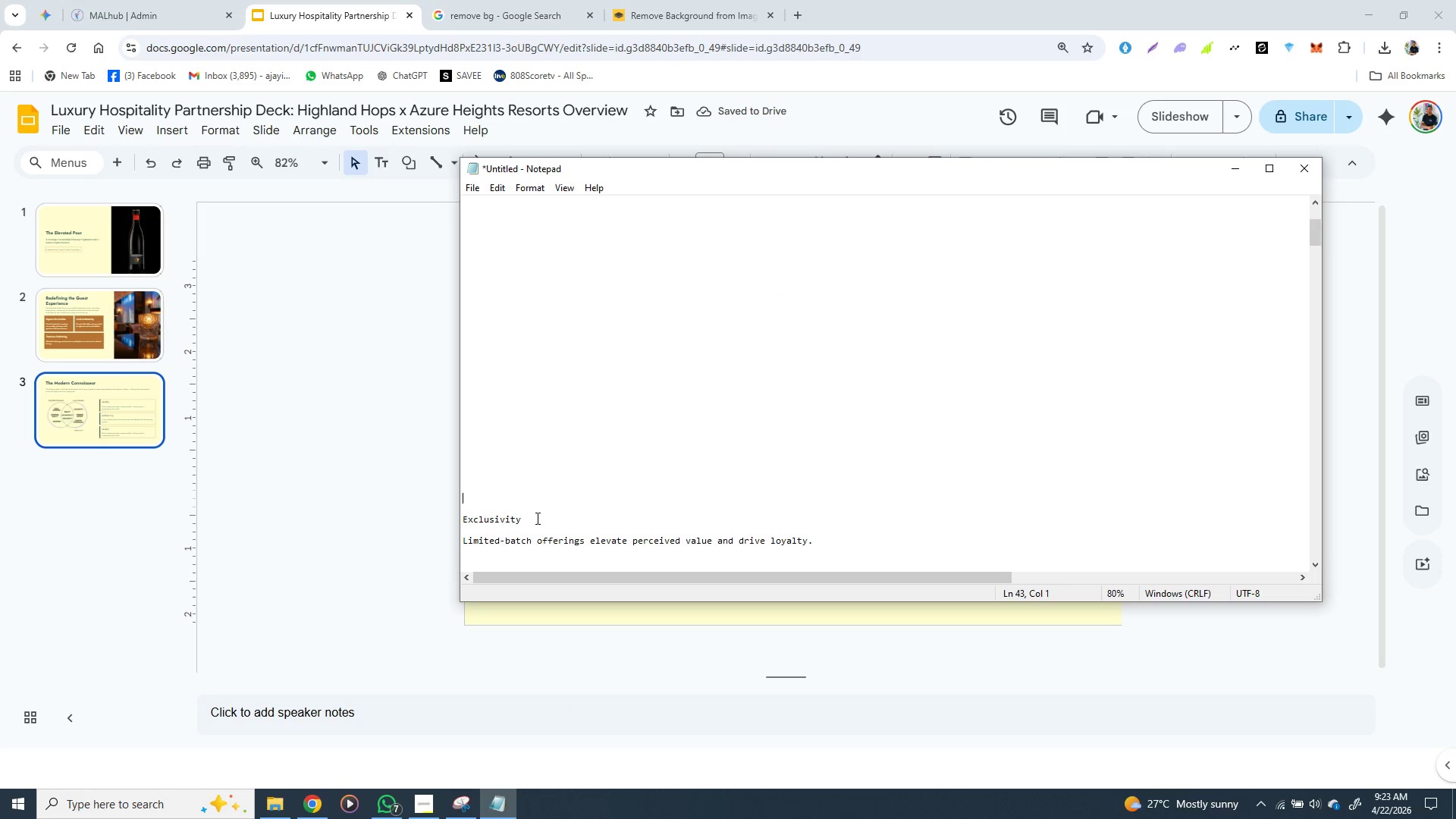 
left_click_drag(start_coordinate=[536, 518], to_coordinate=[455, 516])
 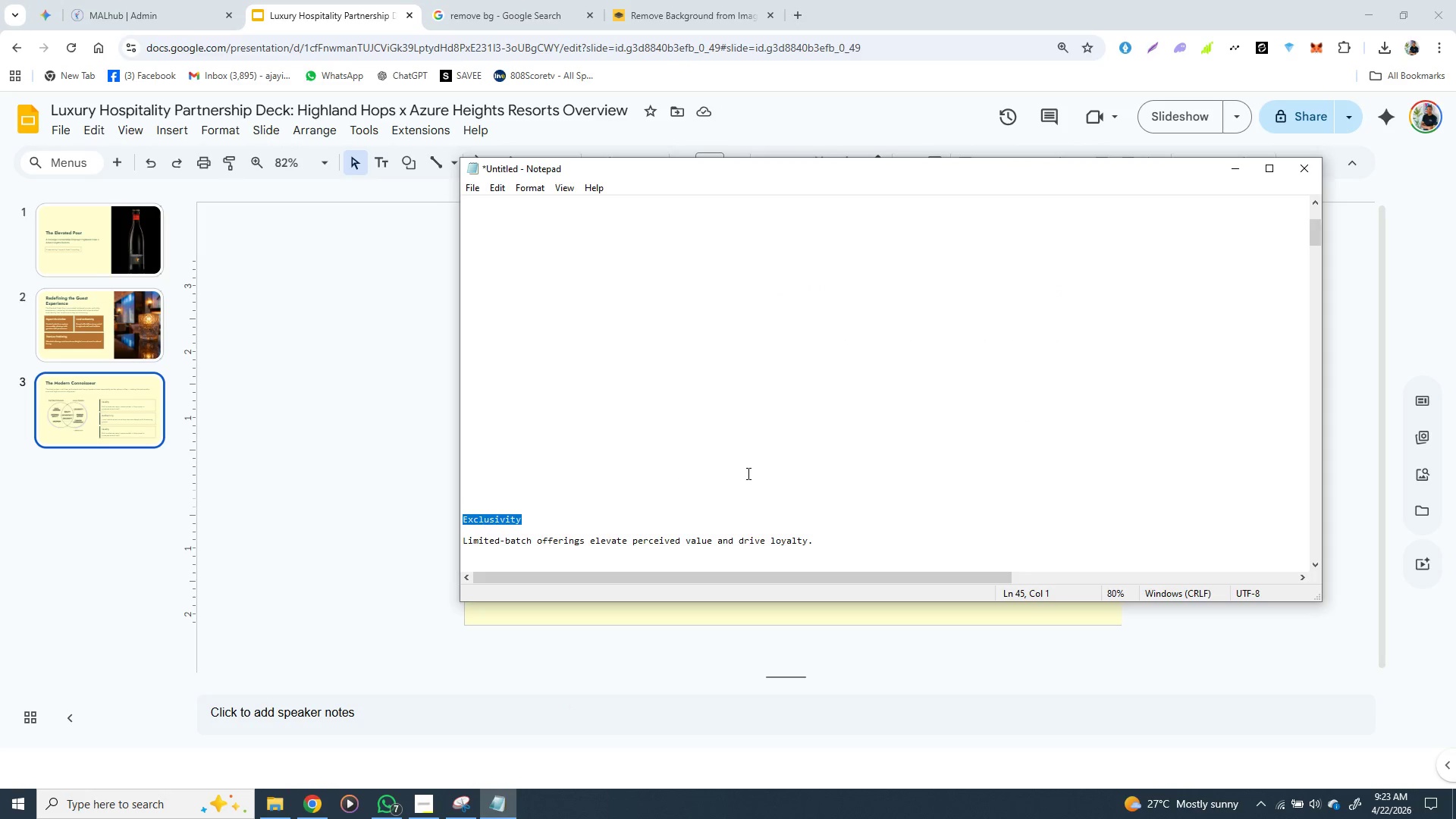 
key(Control+X)
 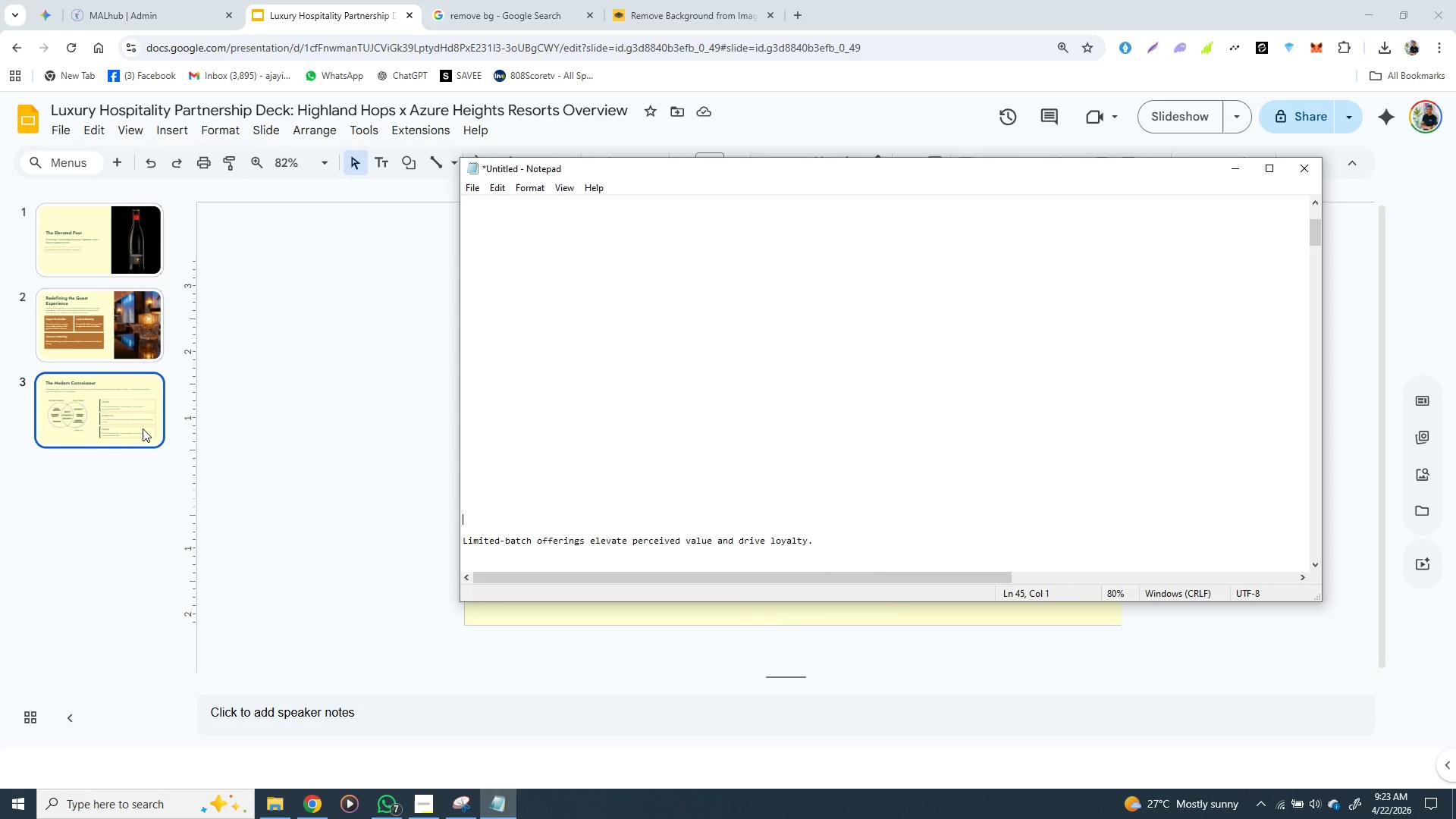 
left_click([141, 428])
 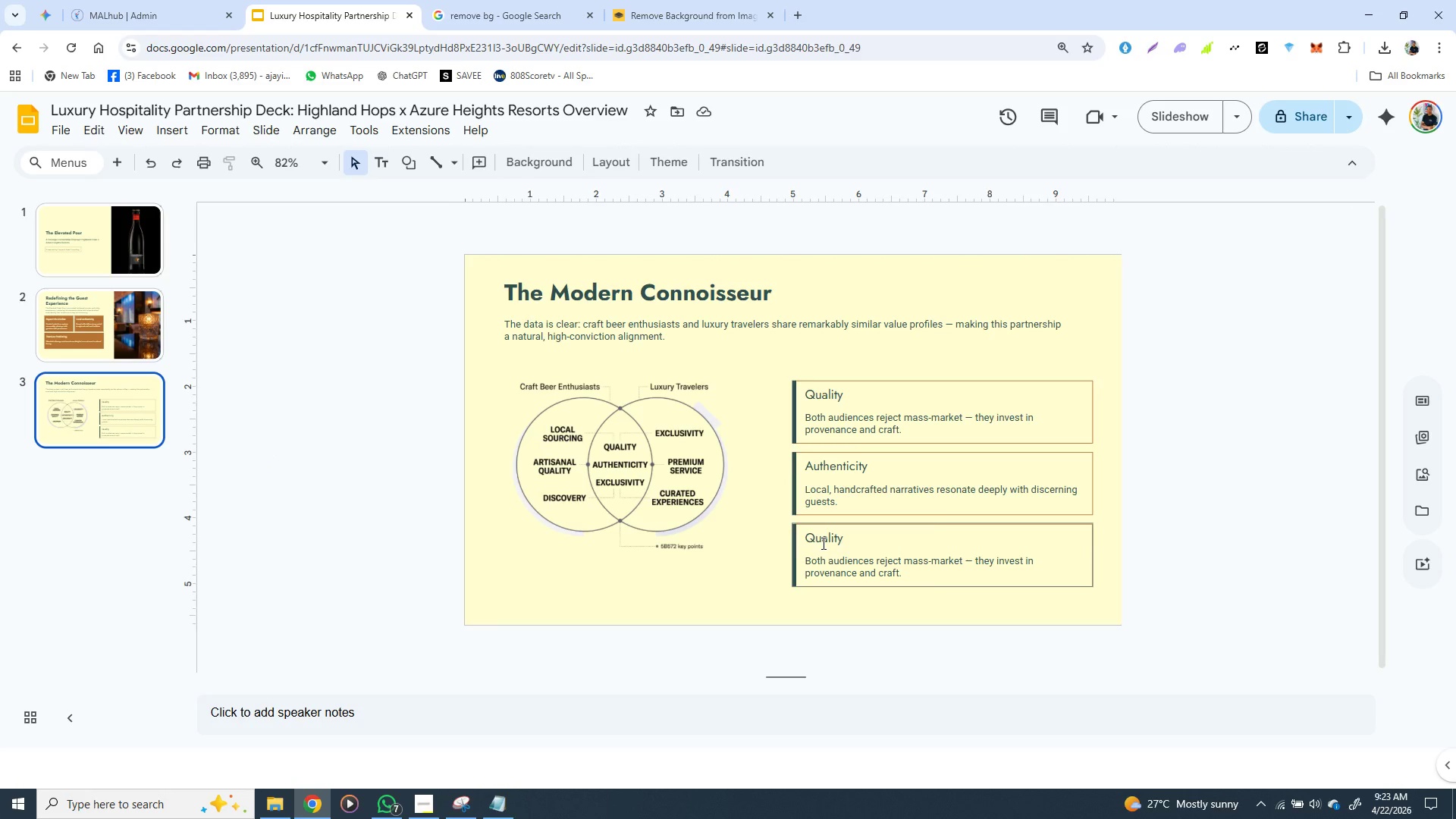 
double_click([822, 543])
 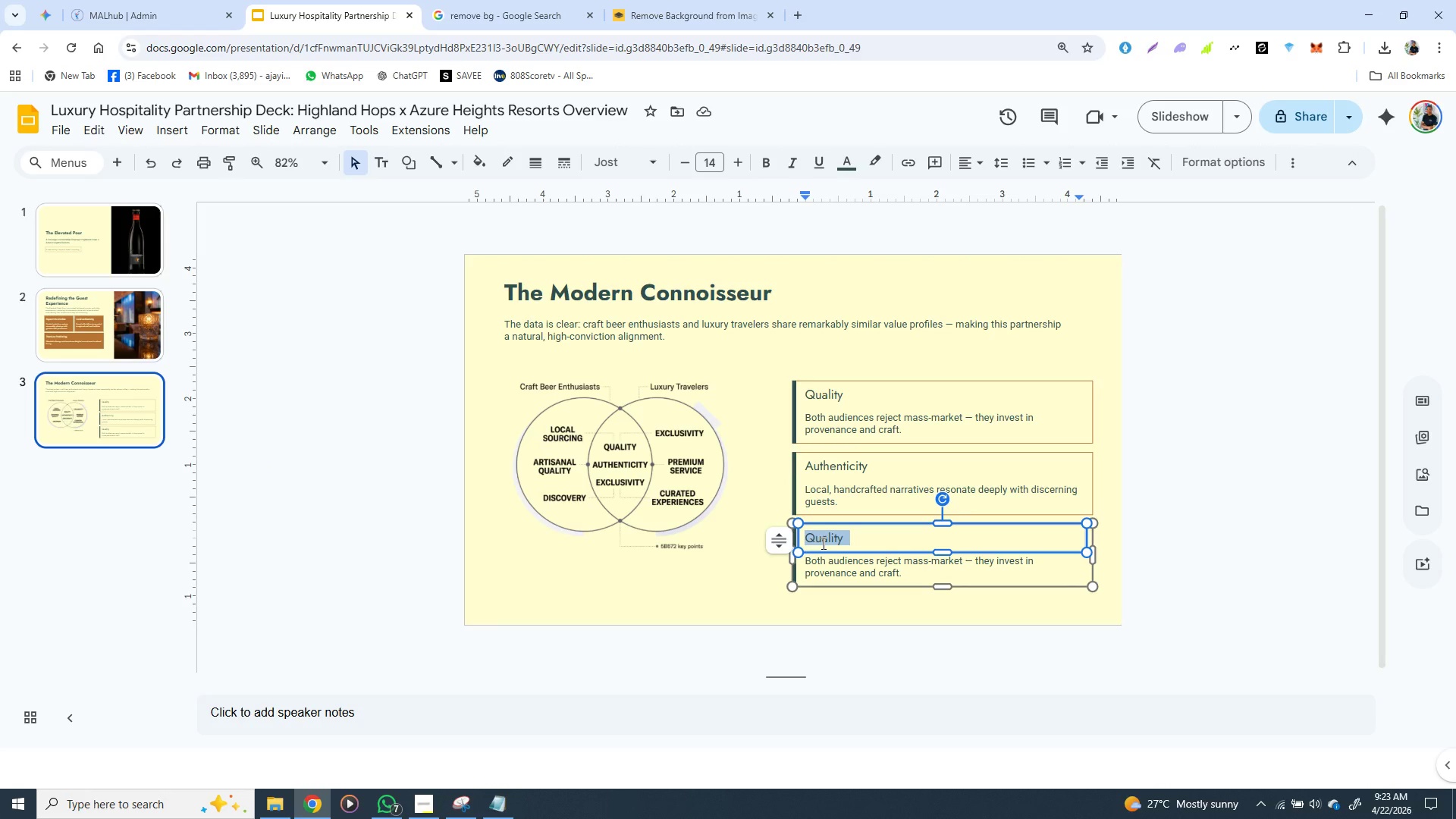 
triple_click([822, 543])
 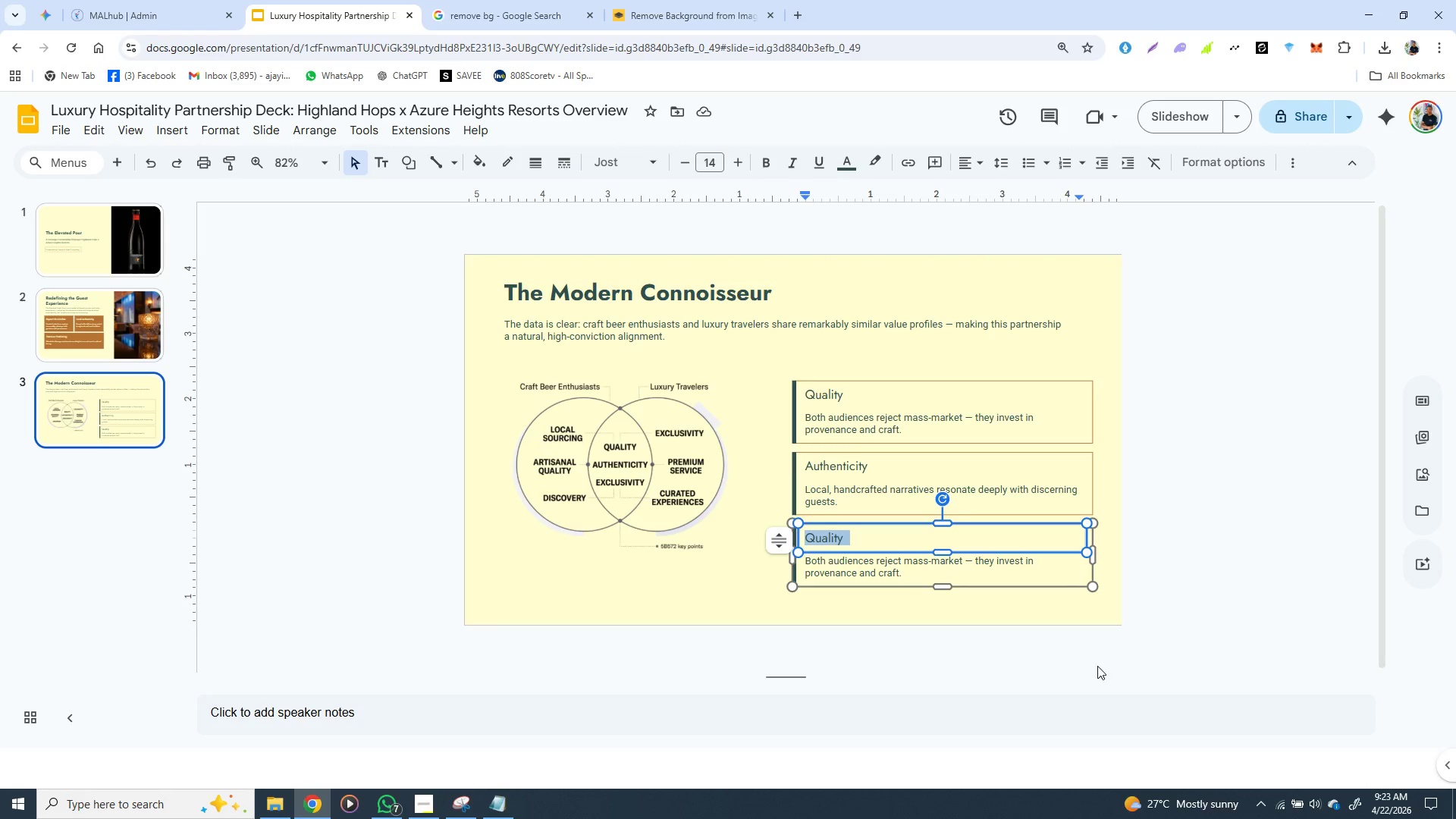 
key(Control+V)
 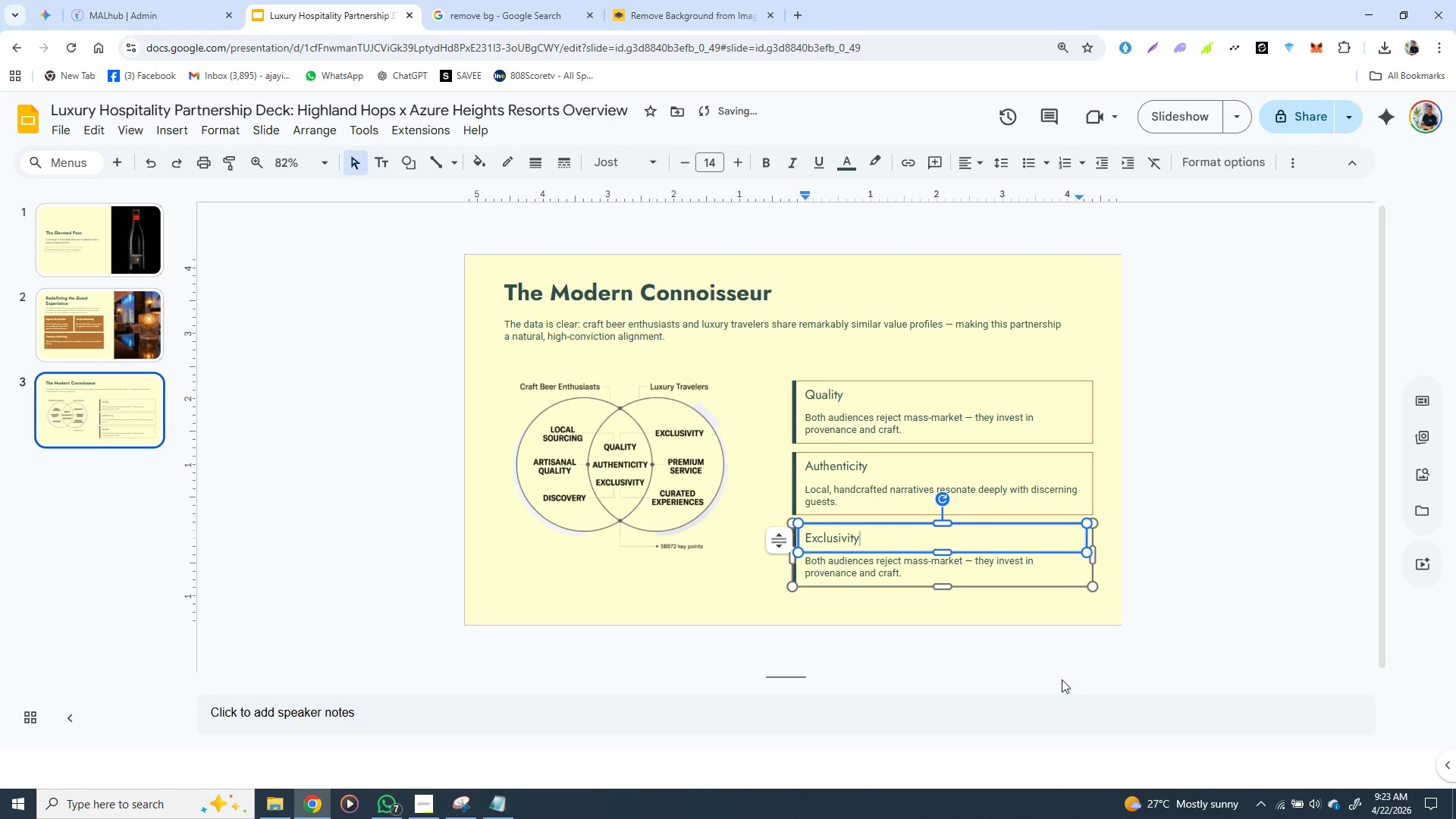 
key(Control+ControlLeft)
 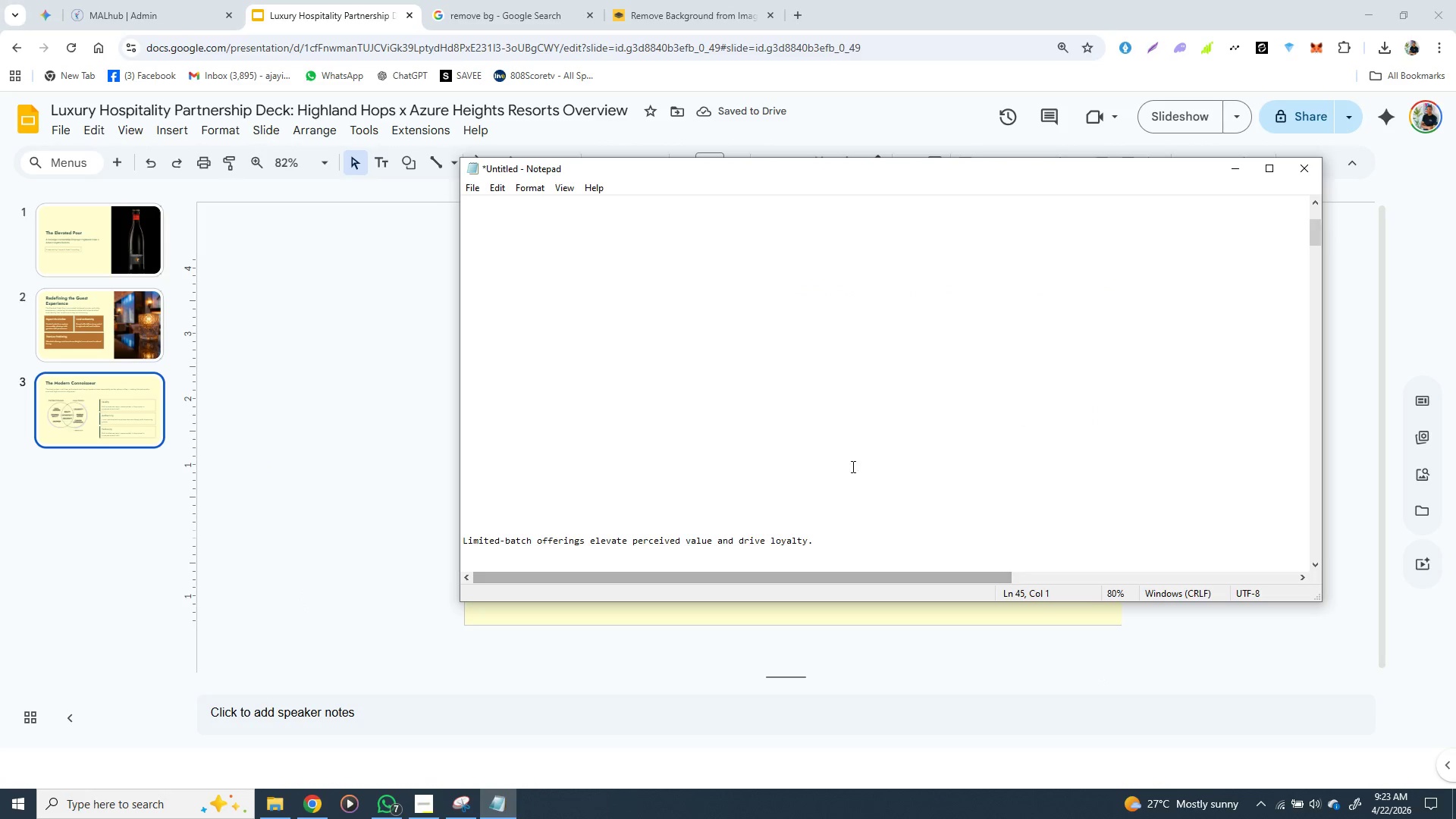 
wait(5.8)
 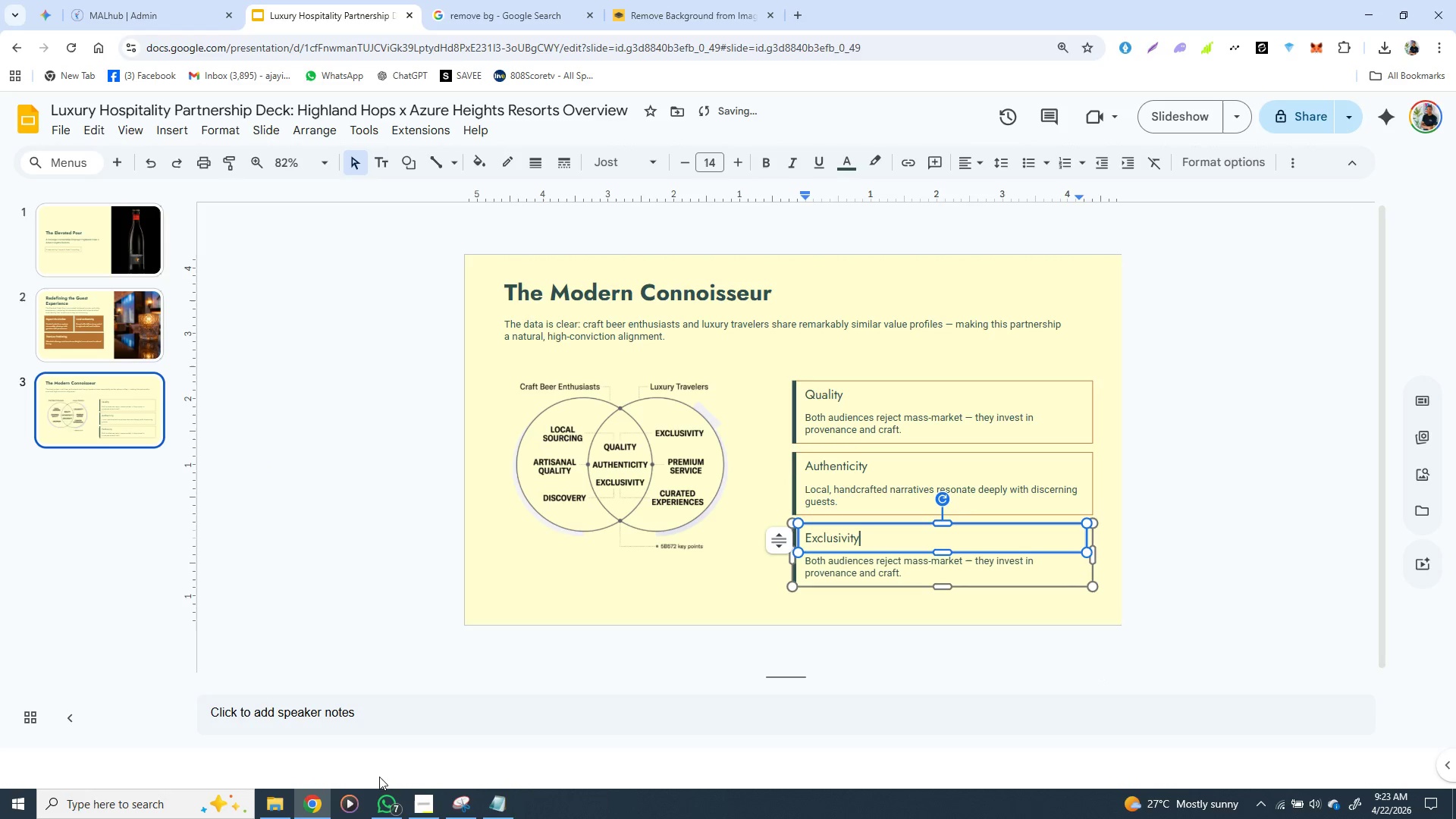 
left_click_drag(start_coordinate=[817, 544], to_coordinate=[460, 536])
 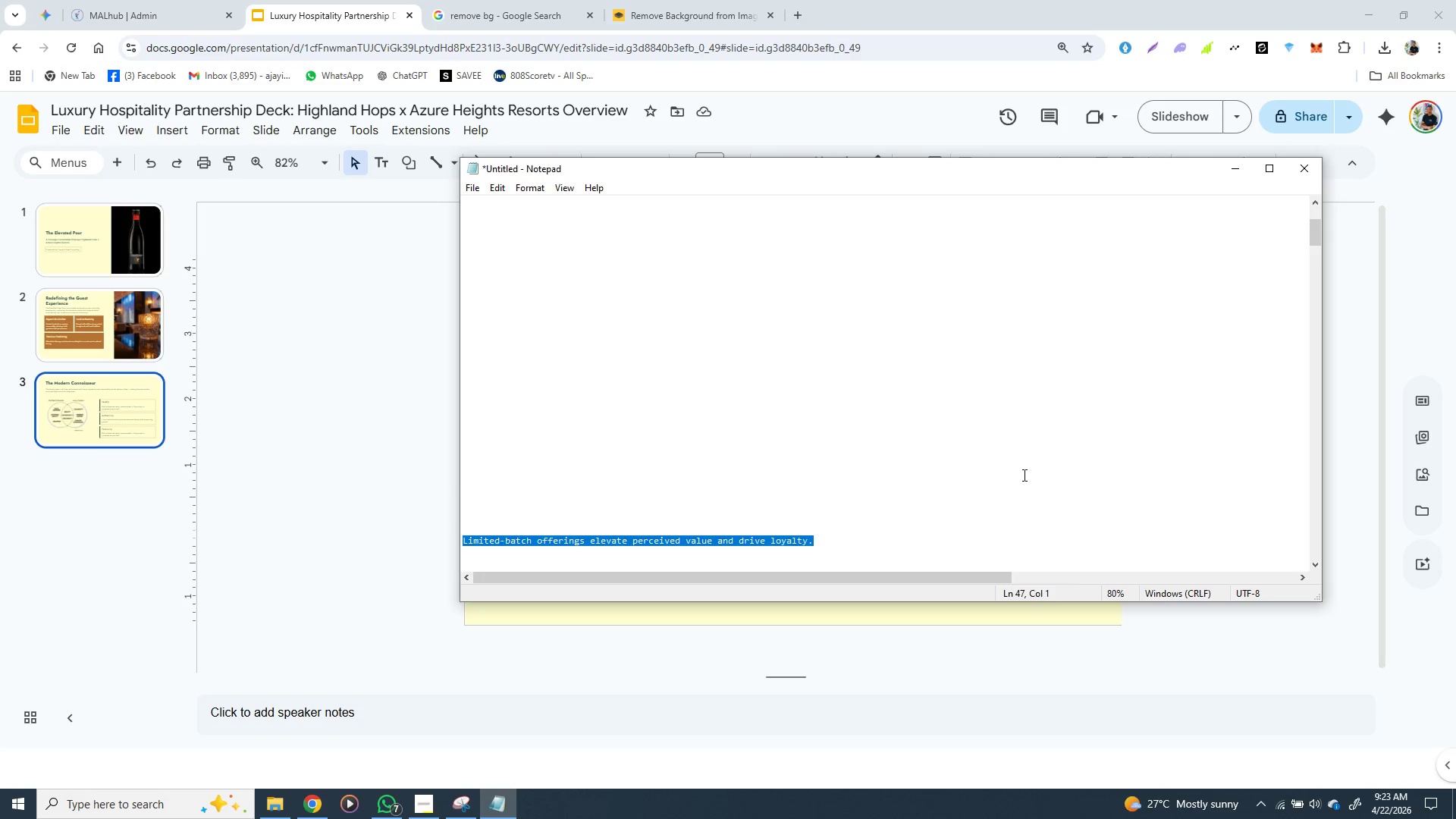 
key(Control+X)
 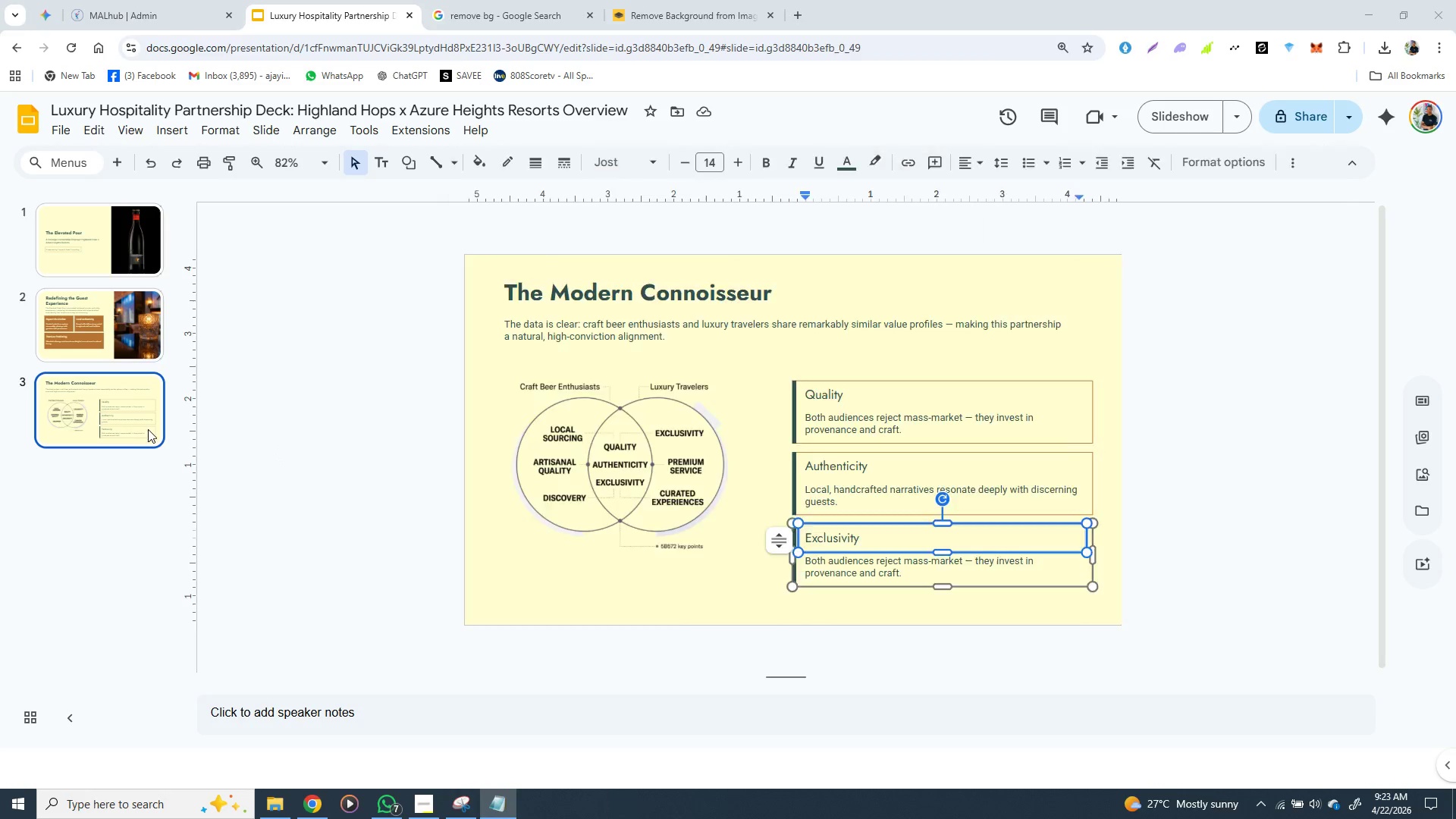 
left_click([148, 429])
 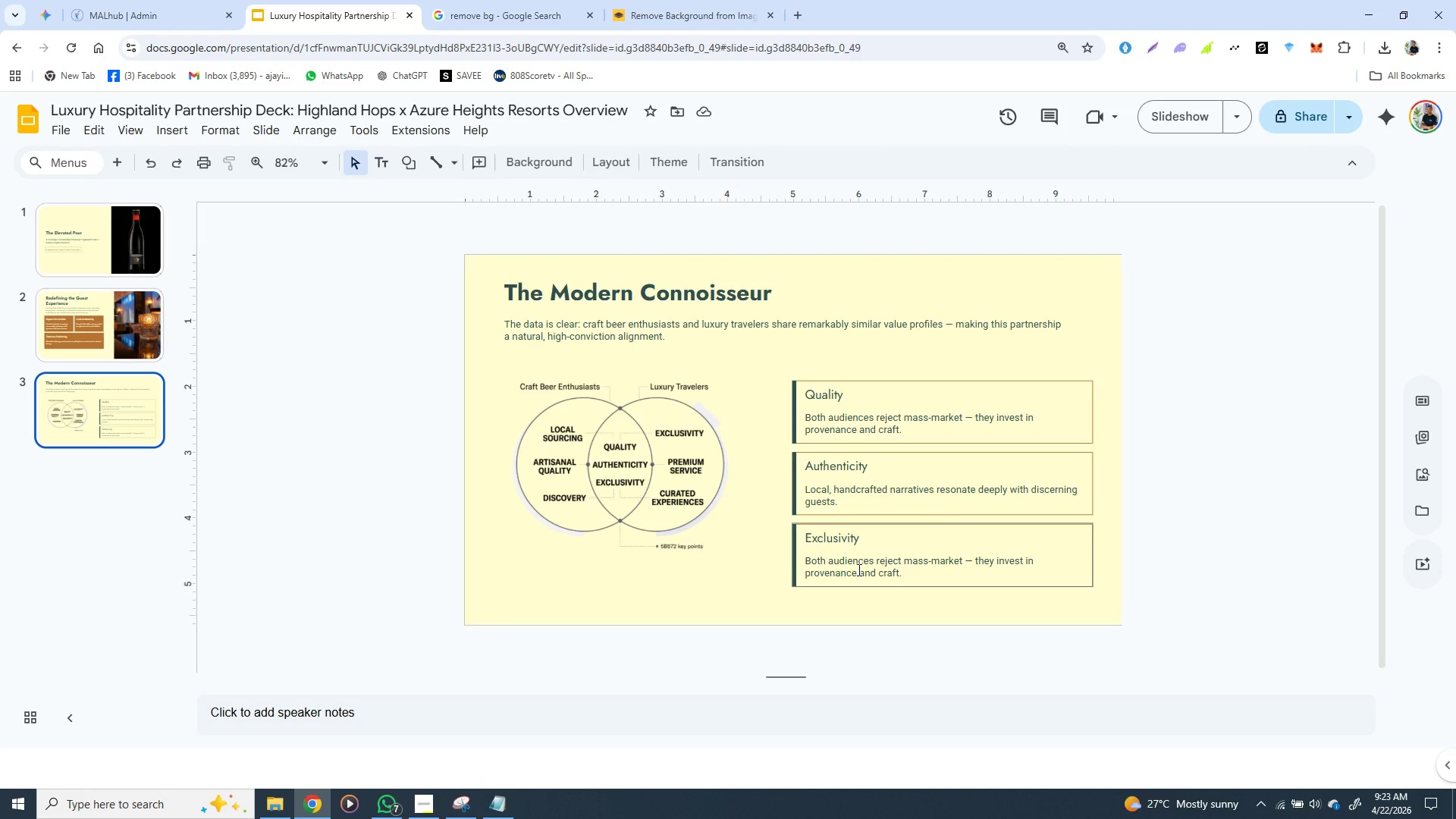 
double_click([857, 570])
 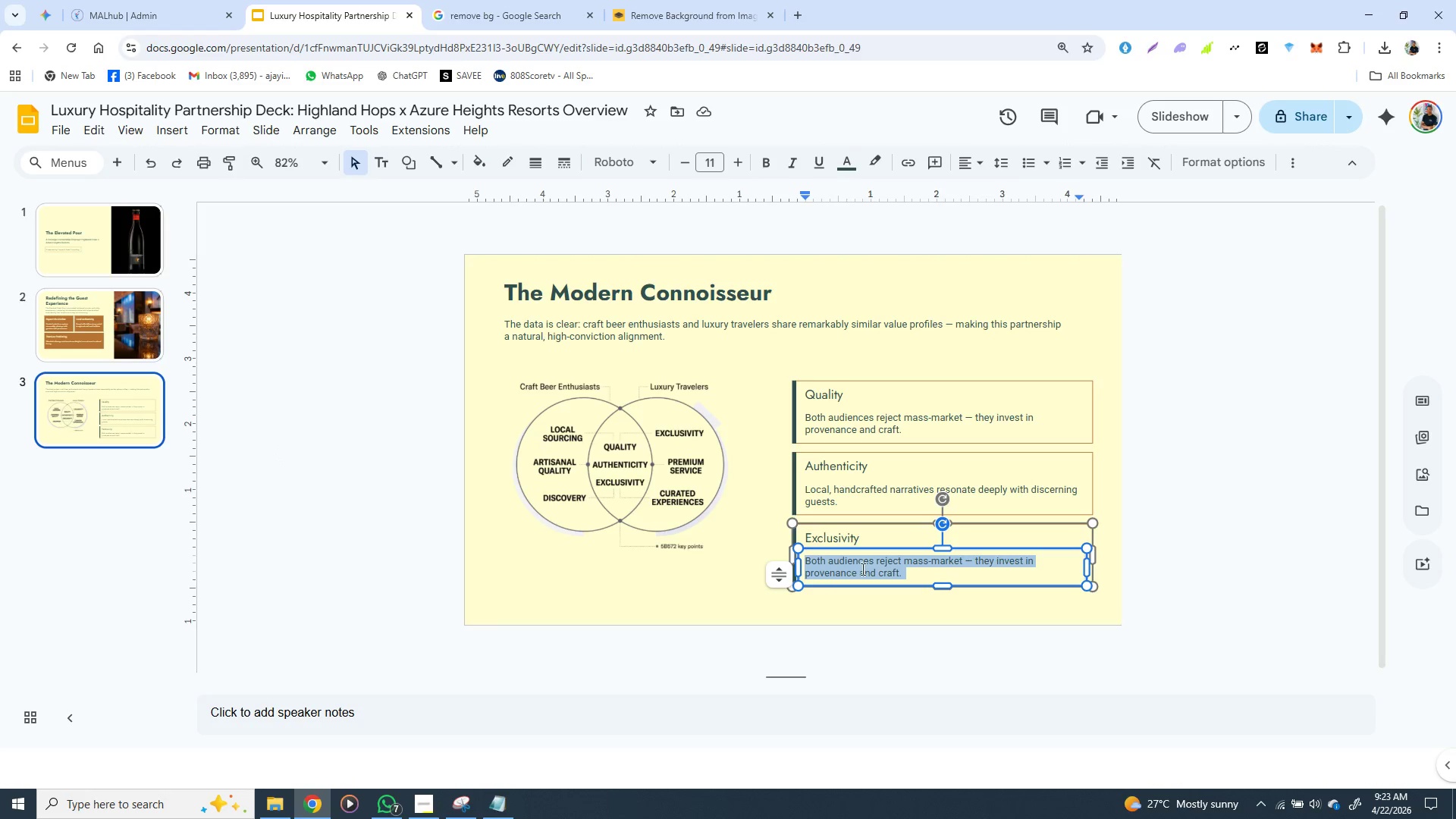 
triple_click([857, 570])
 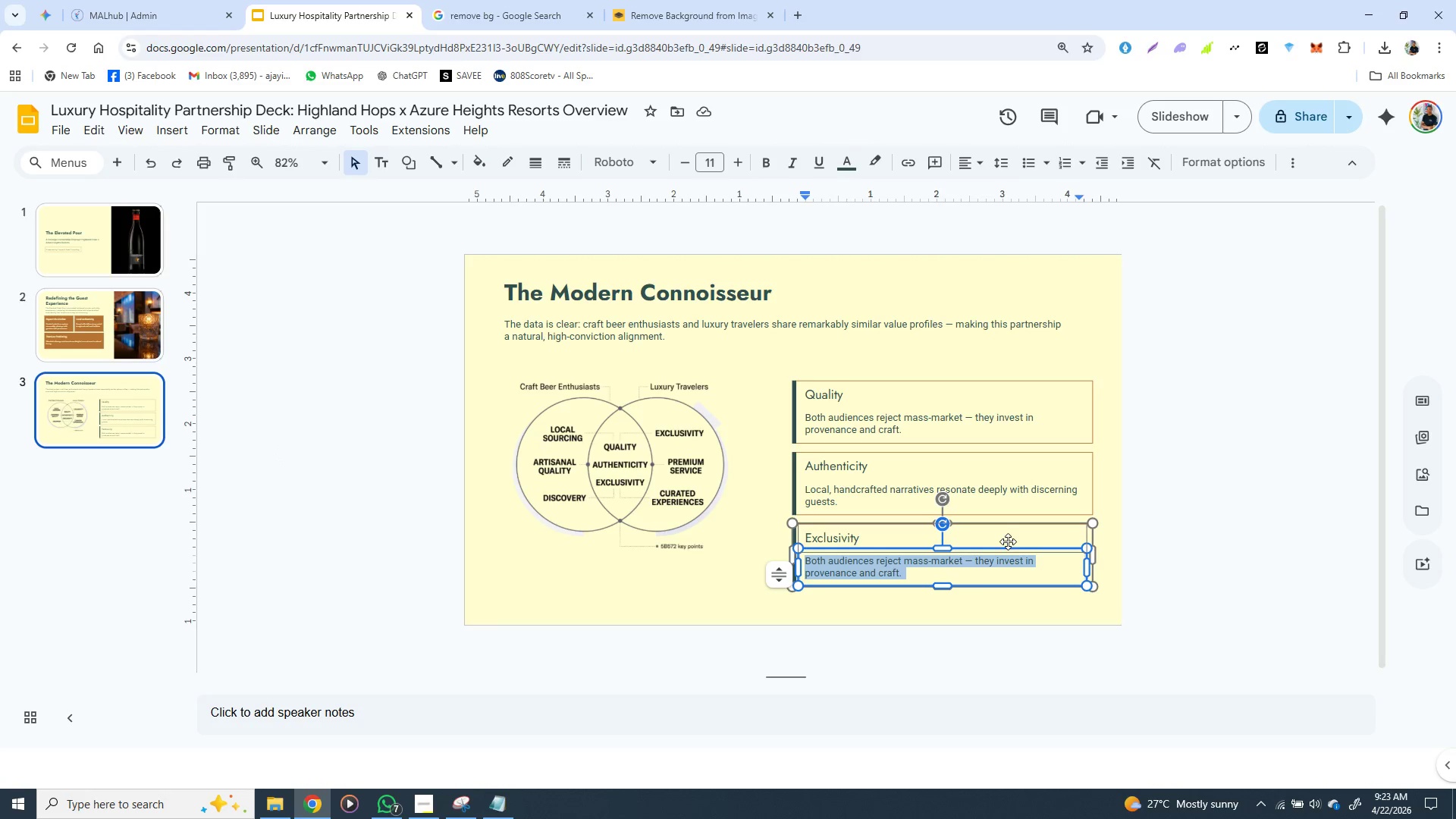 
hold_key(key=ControlLeft, duration=1.53)
 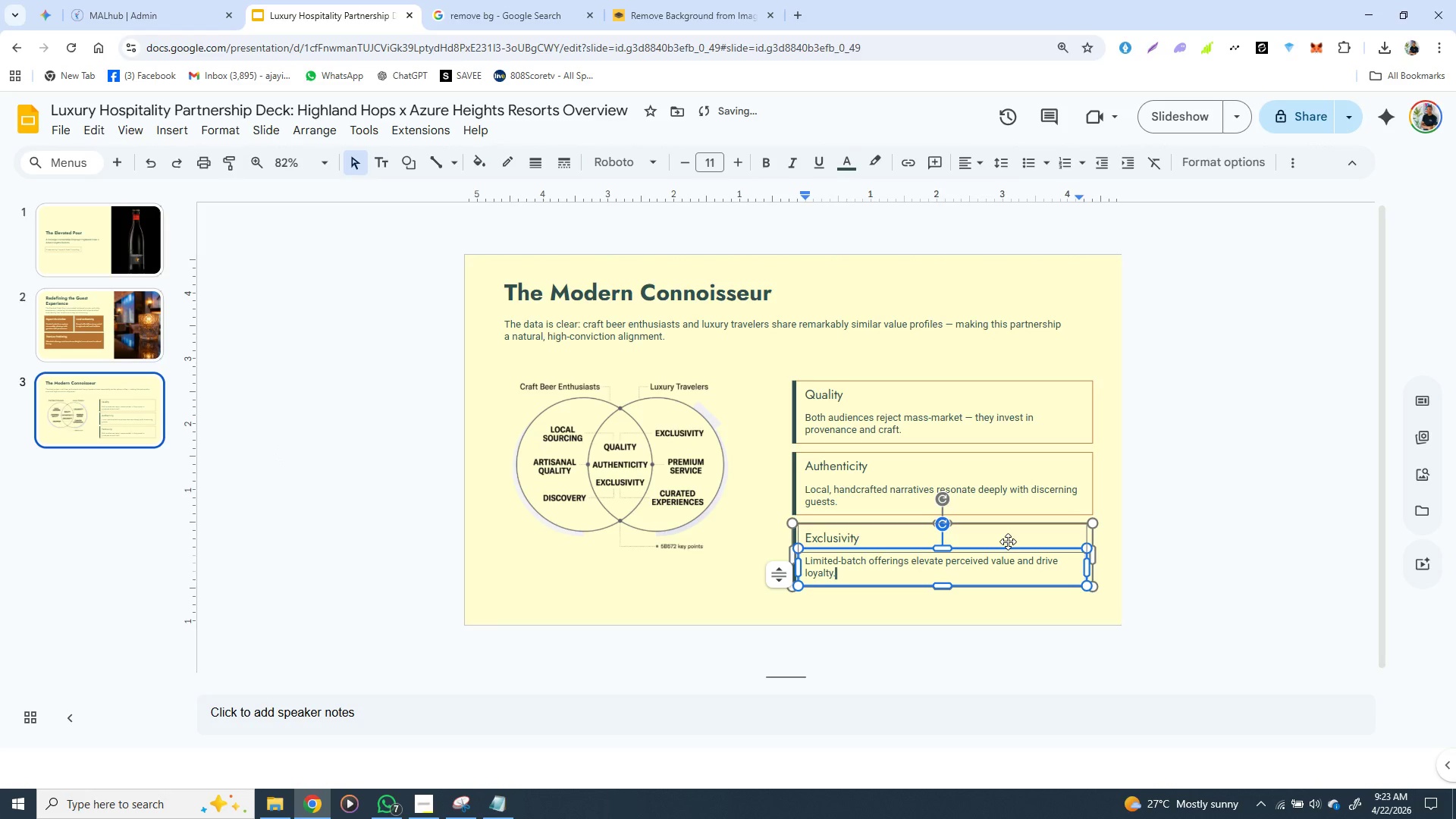 
key(Control+V)
 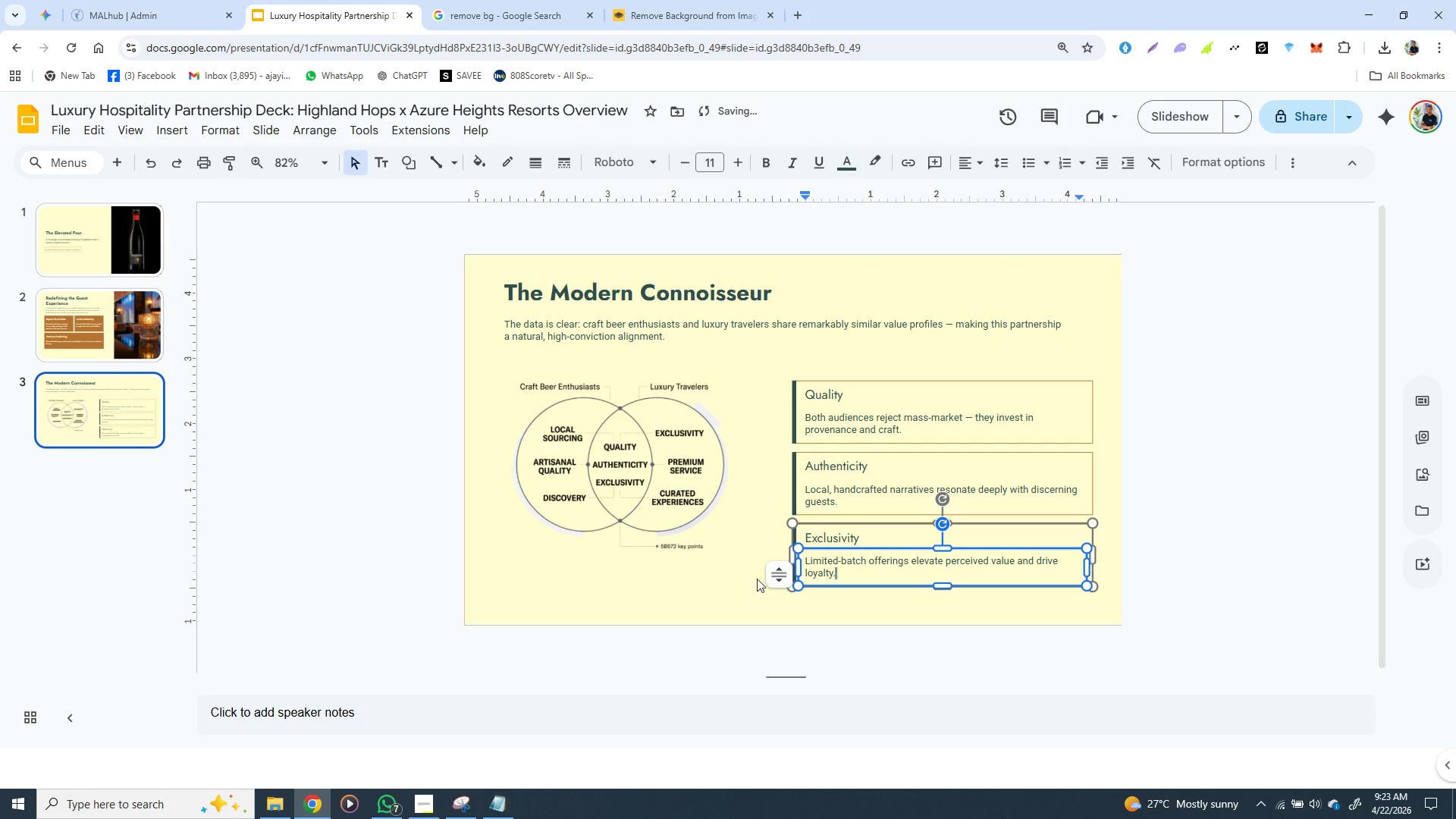 
left_click([757, 579])
 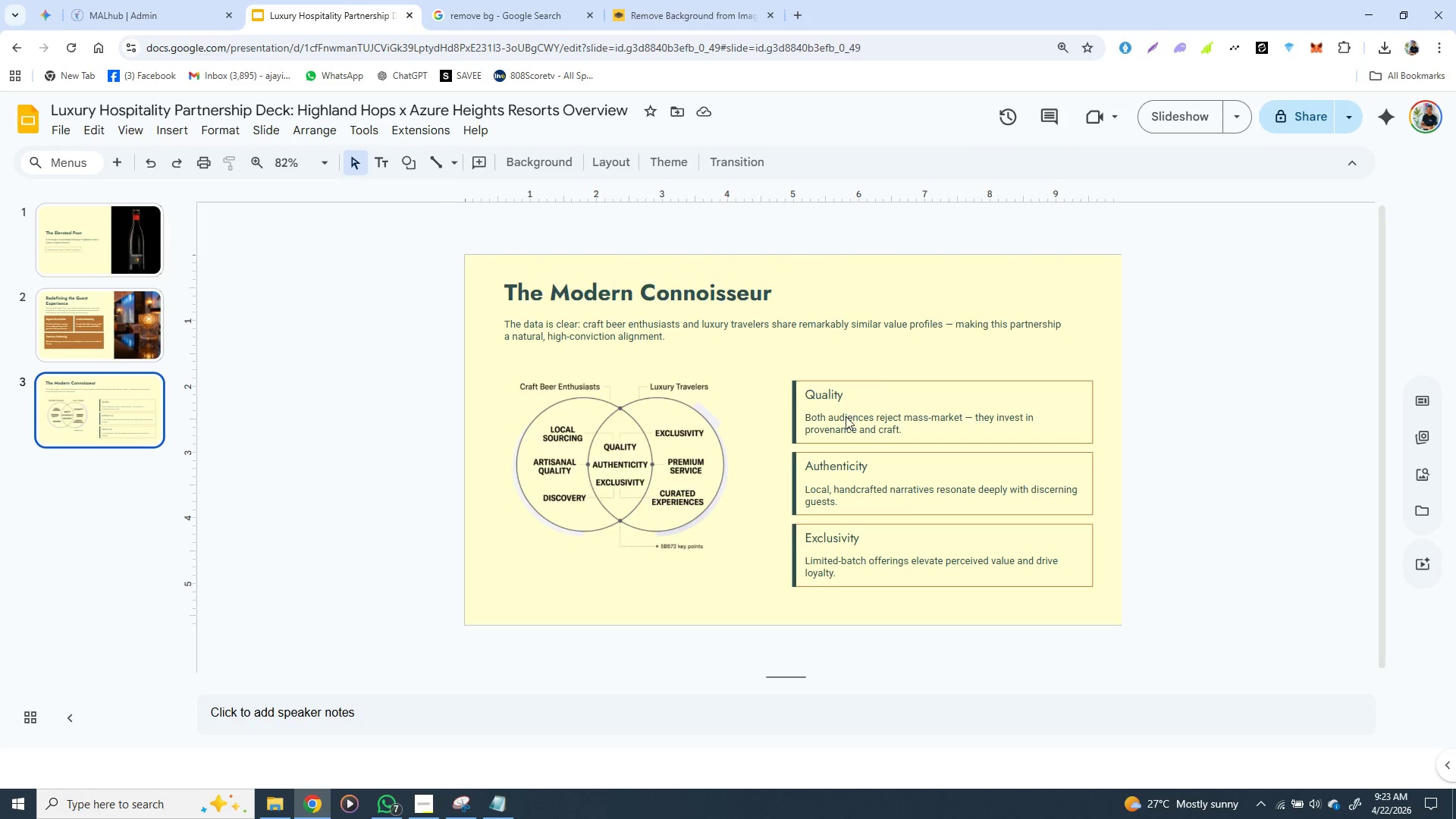 
wait(6.22)
 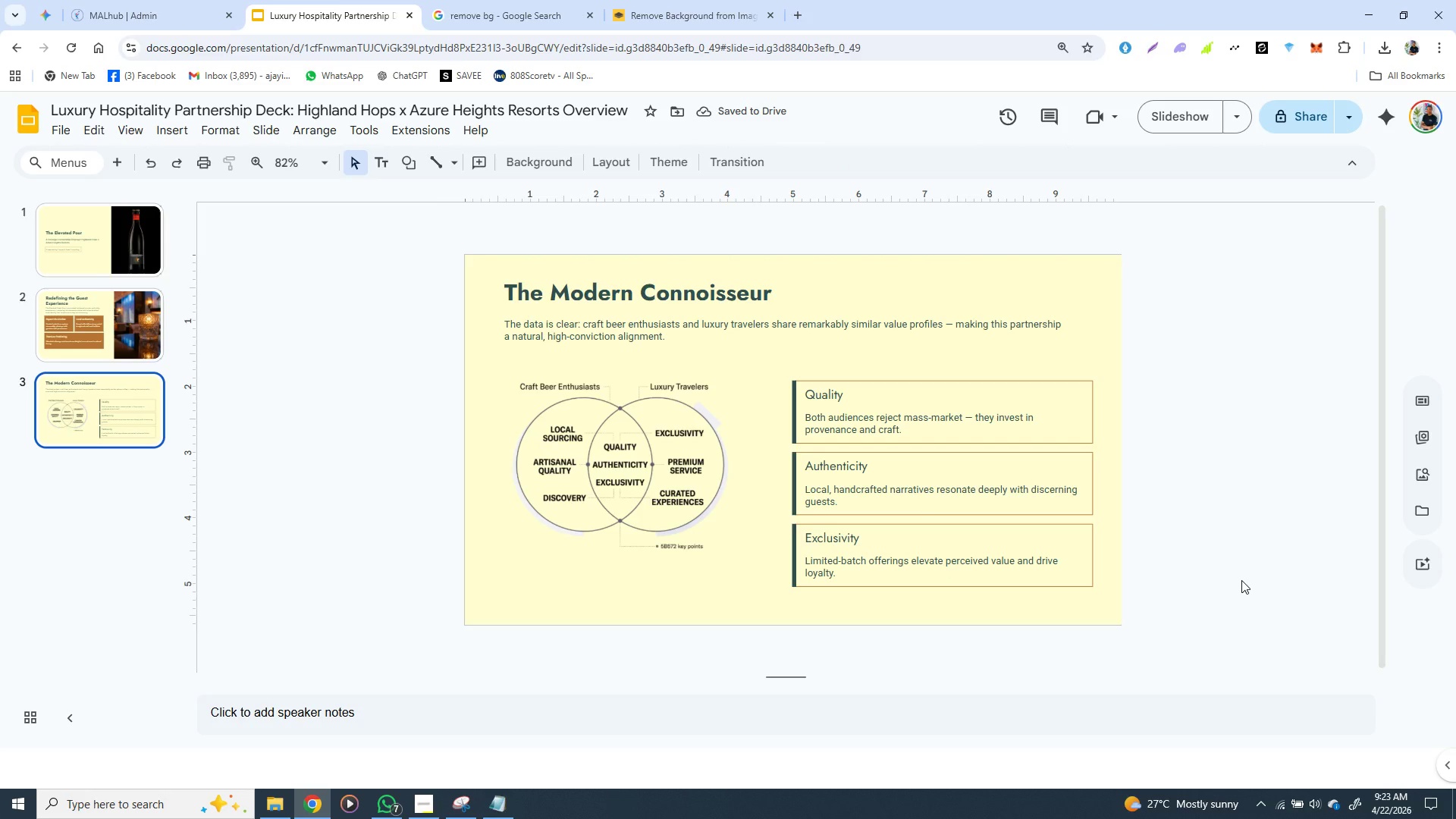 
left_click([926, 409])
 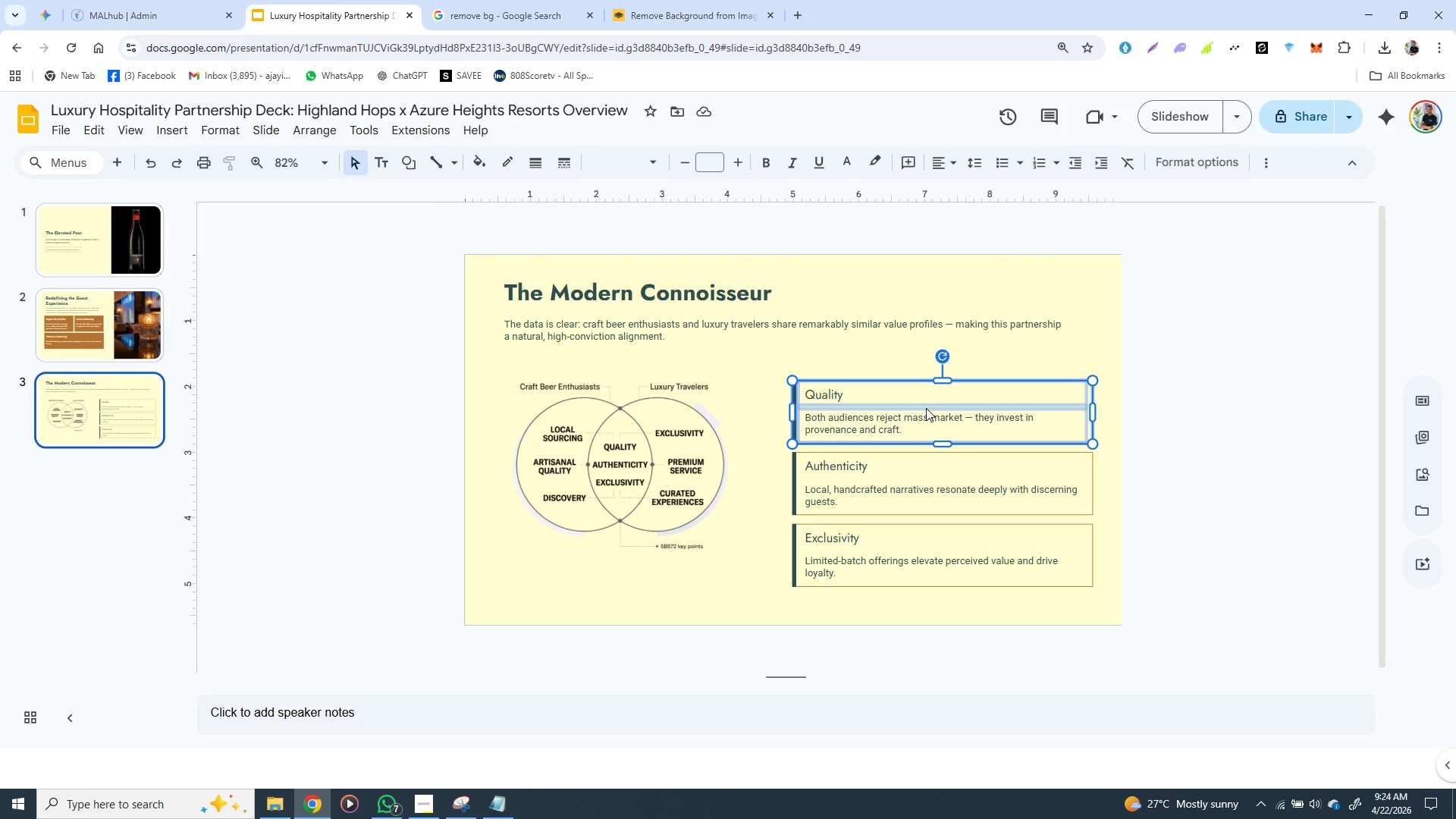 
hold_key(key=ShiftLeft, duration=1.53)
left_click([928, 481])
 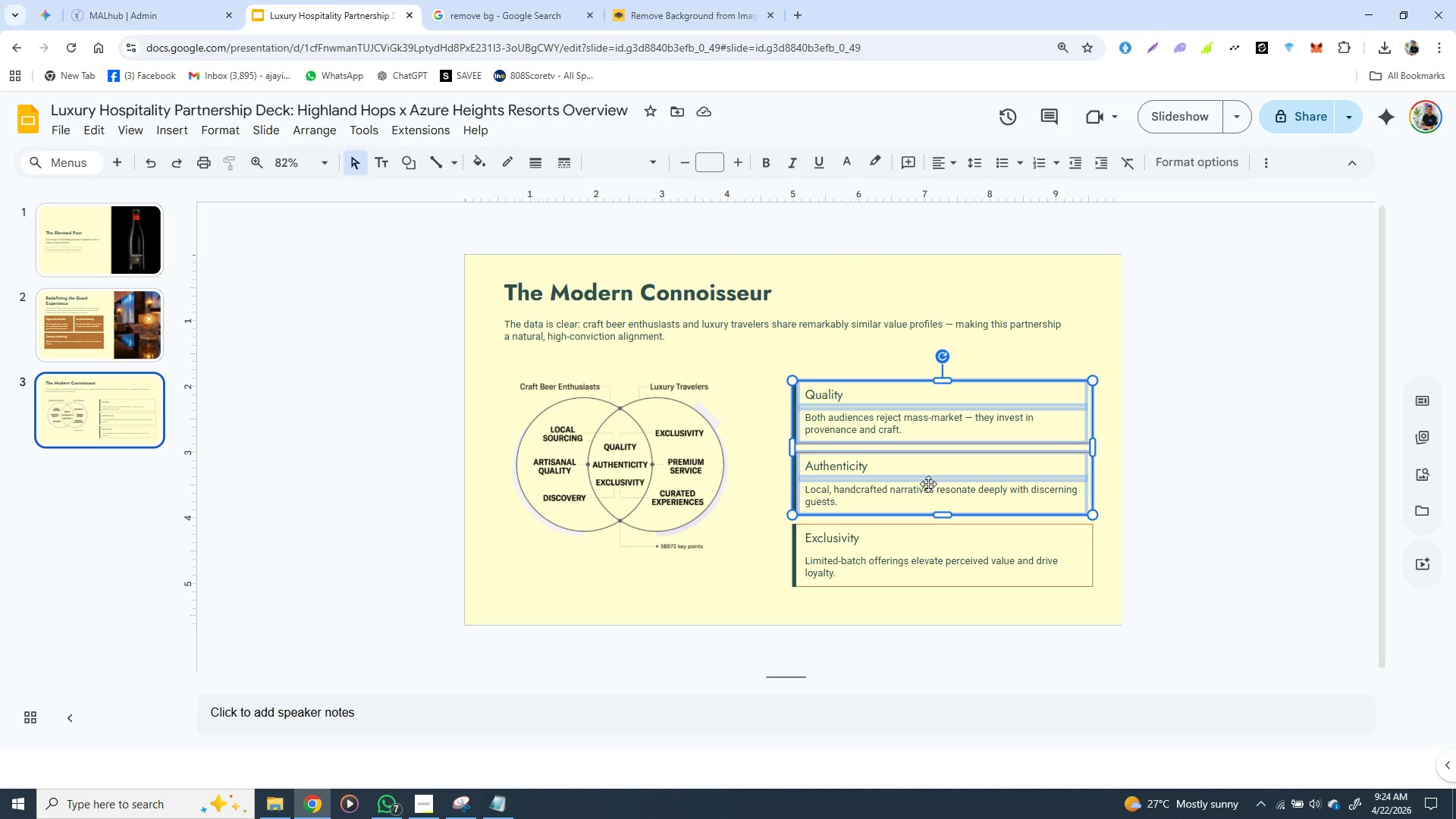 
hold_key(key=ShiftLeft, duration=1.5)
left_click([924, 547])
 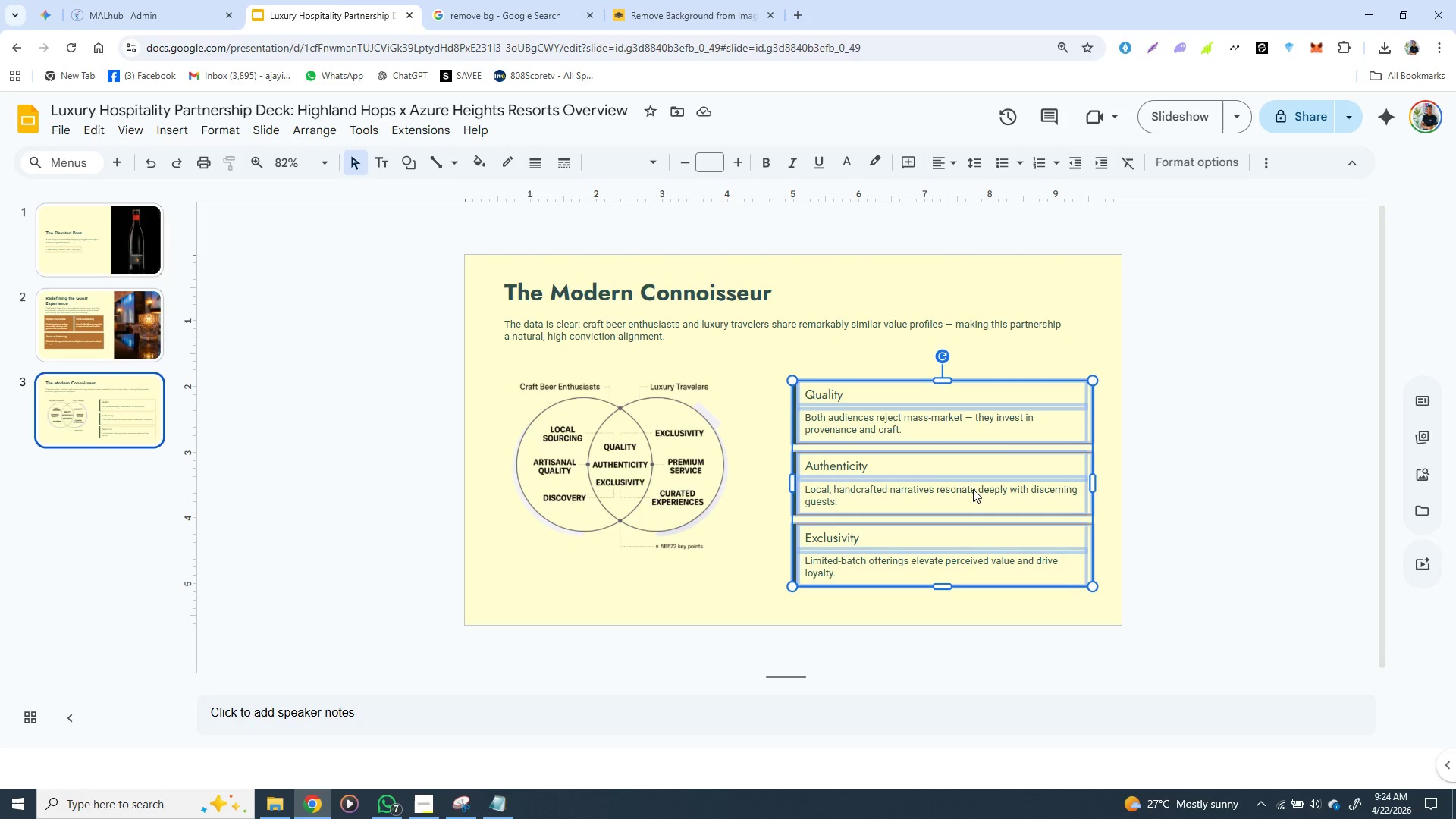 
hold_key(key=ShiftLeft, duration=0.36)
 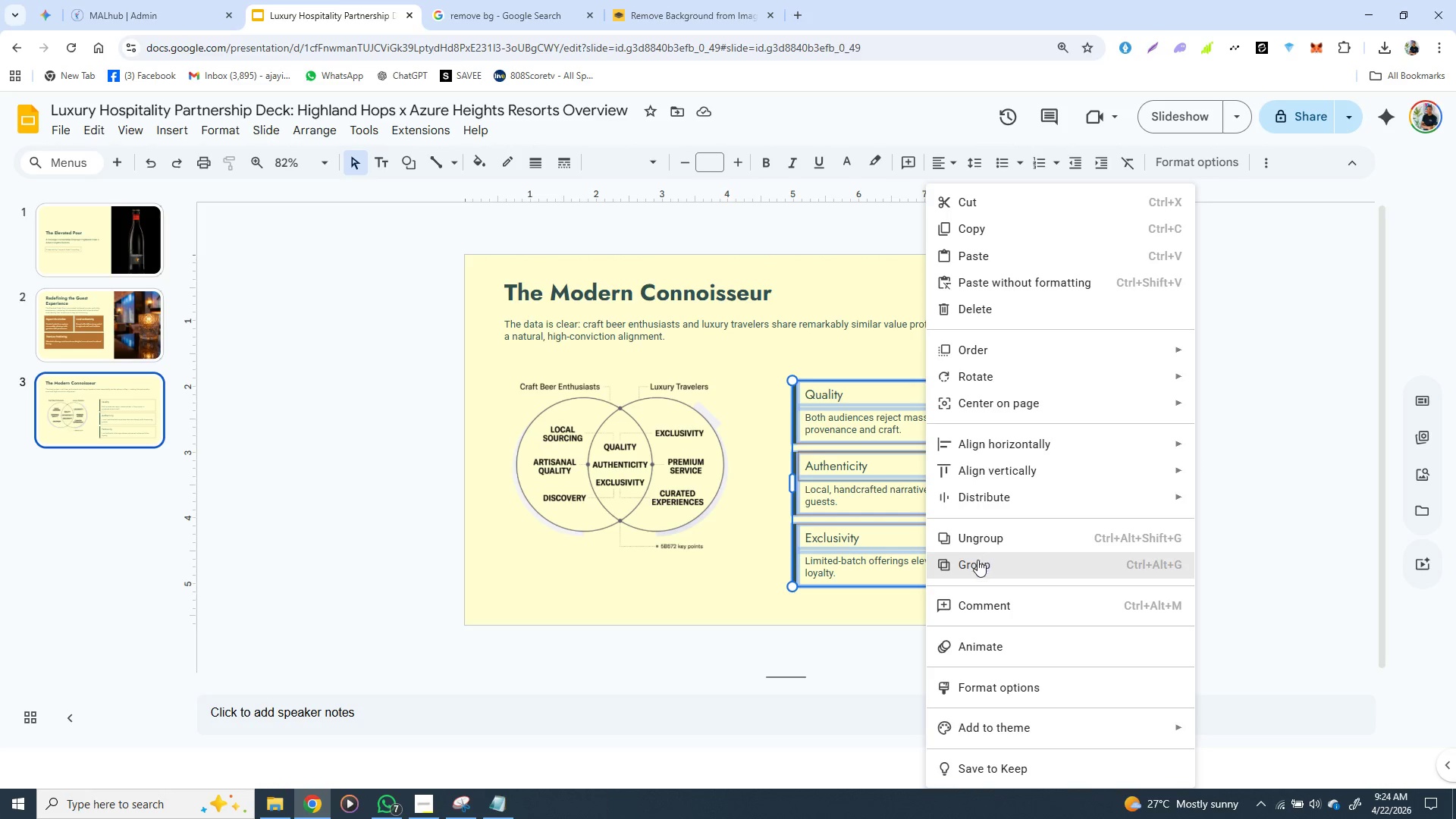 
left_click([978, 560])
 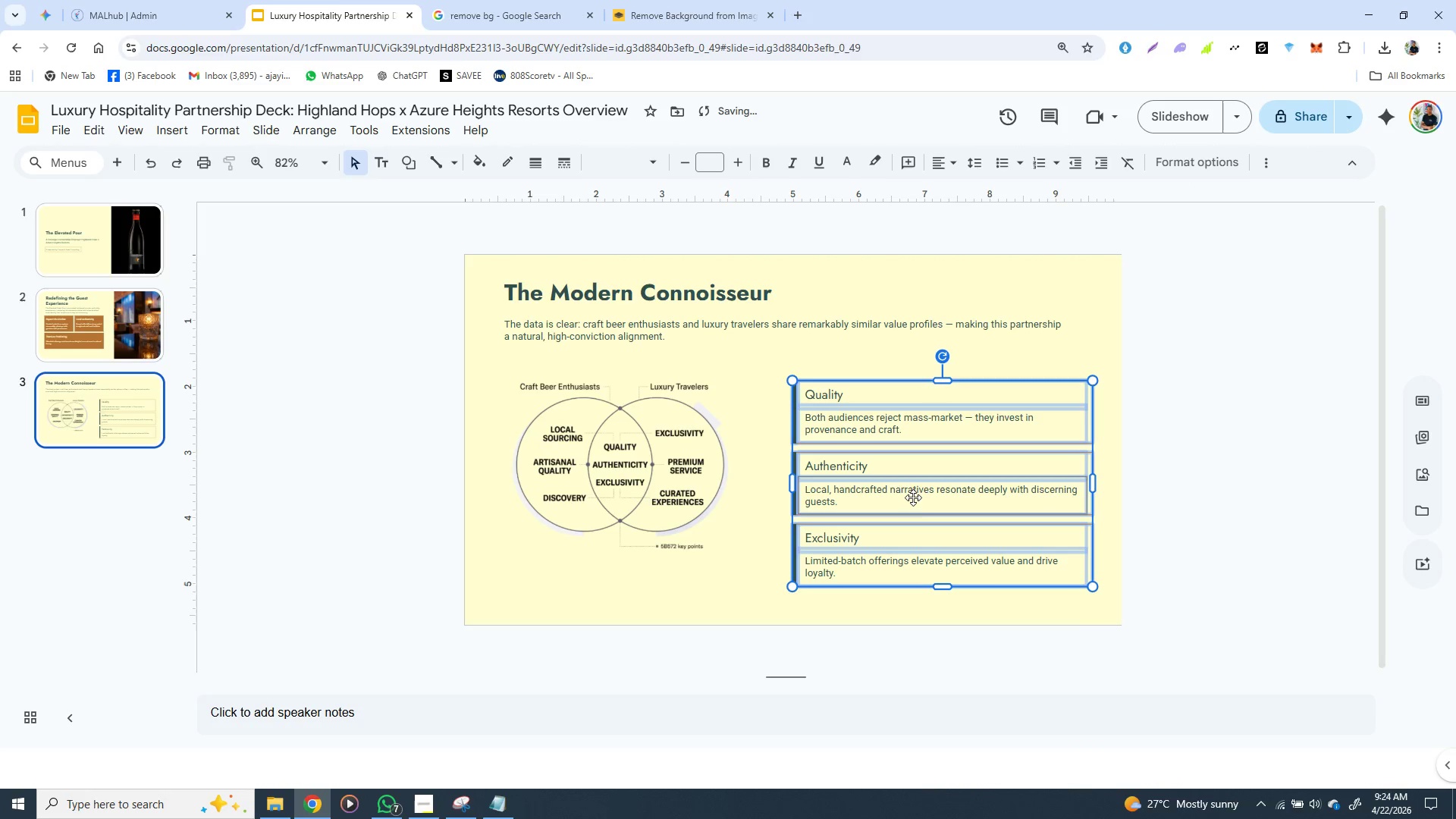 
left_click_drag(start_coordinate=[913, 497], to_coordinate=[915, 482])
 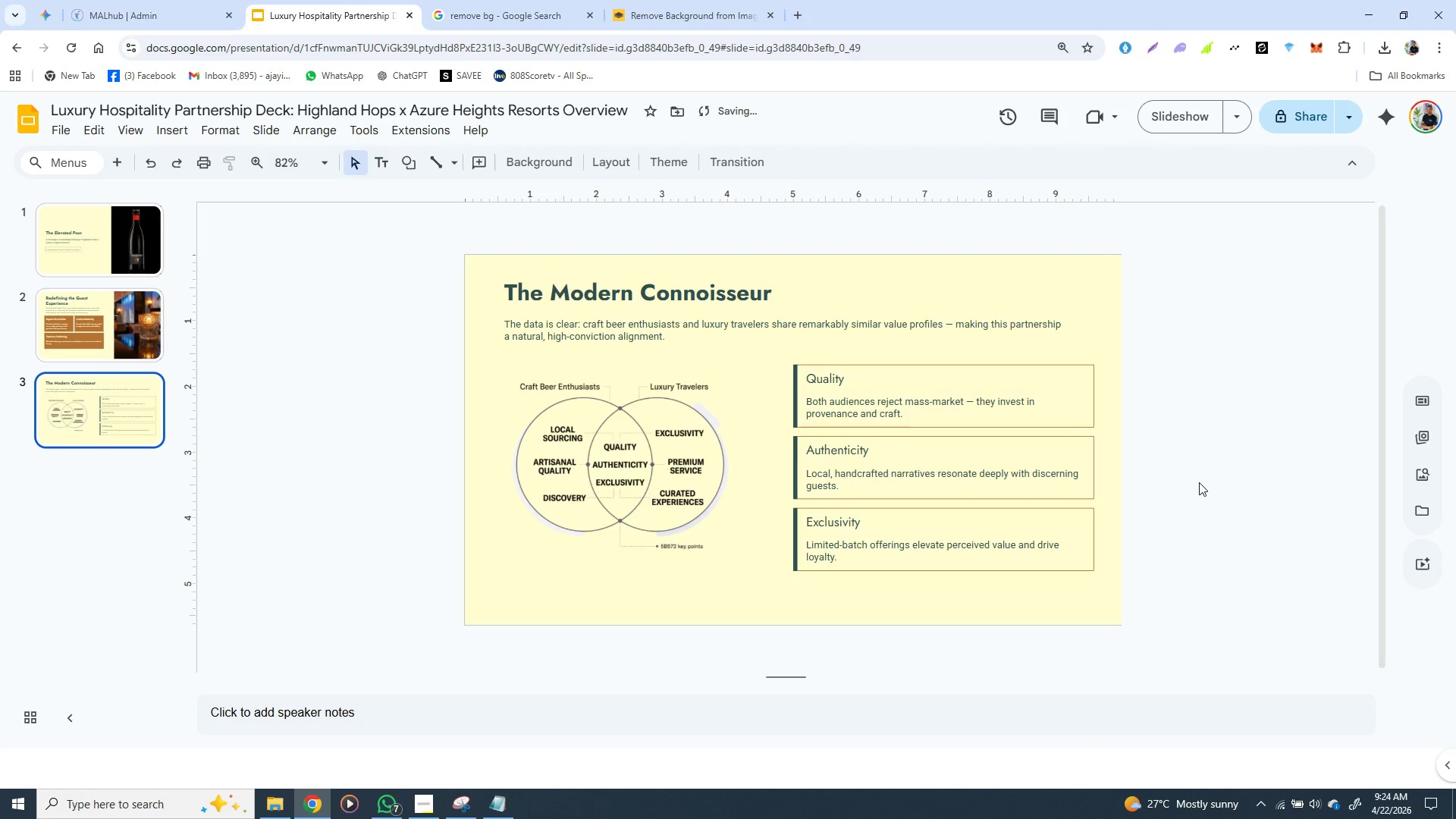 
left_click([1199, 482])
 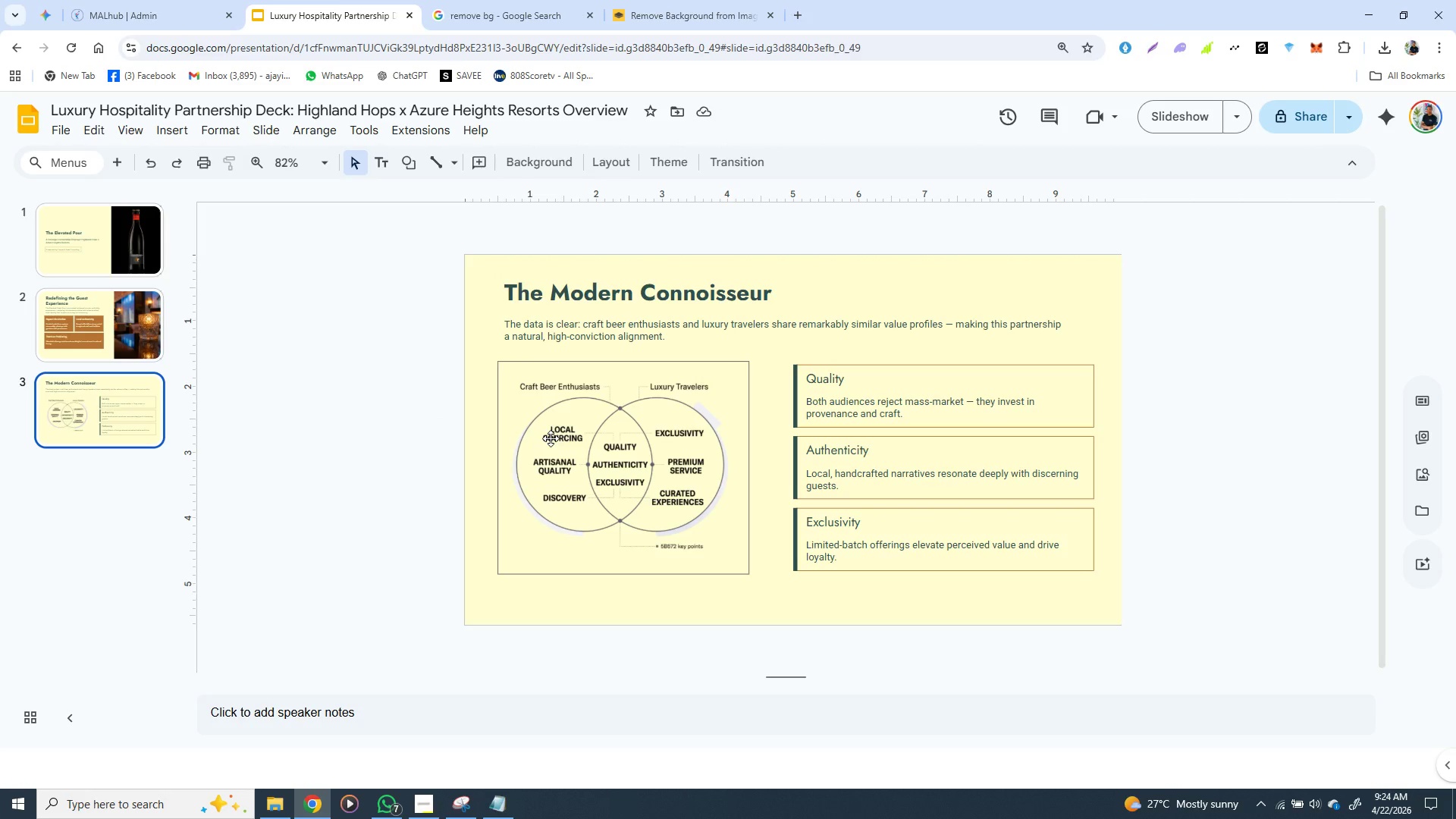 
wait(14.58)
 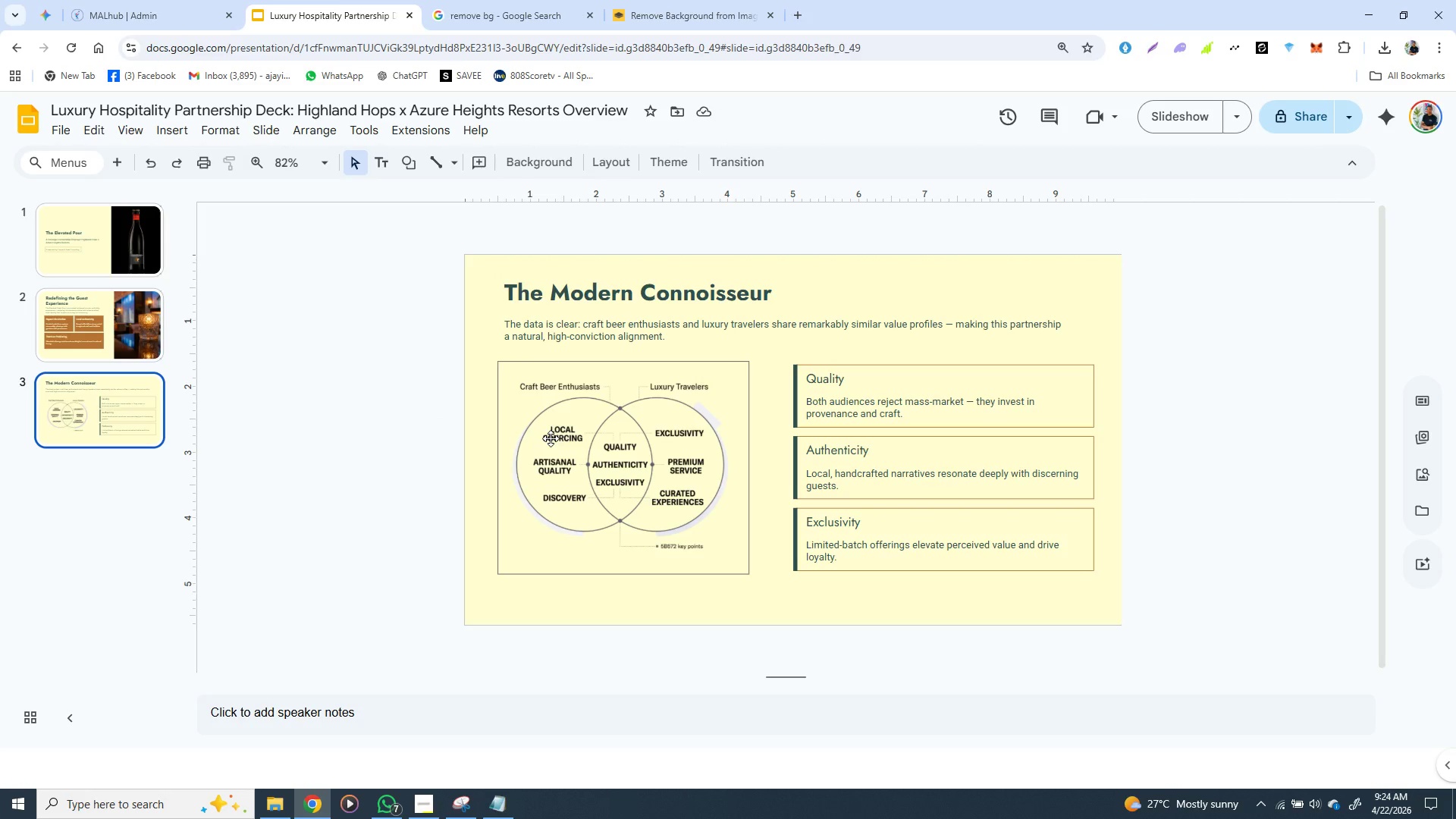 
left_click([118, 163])
 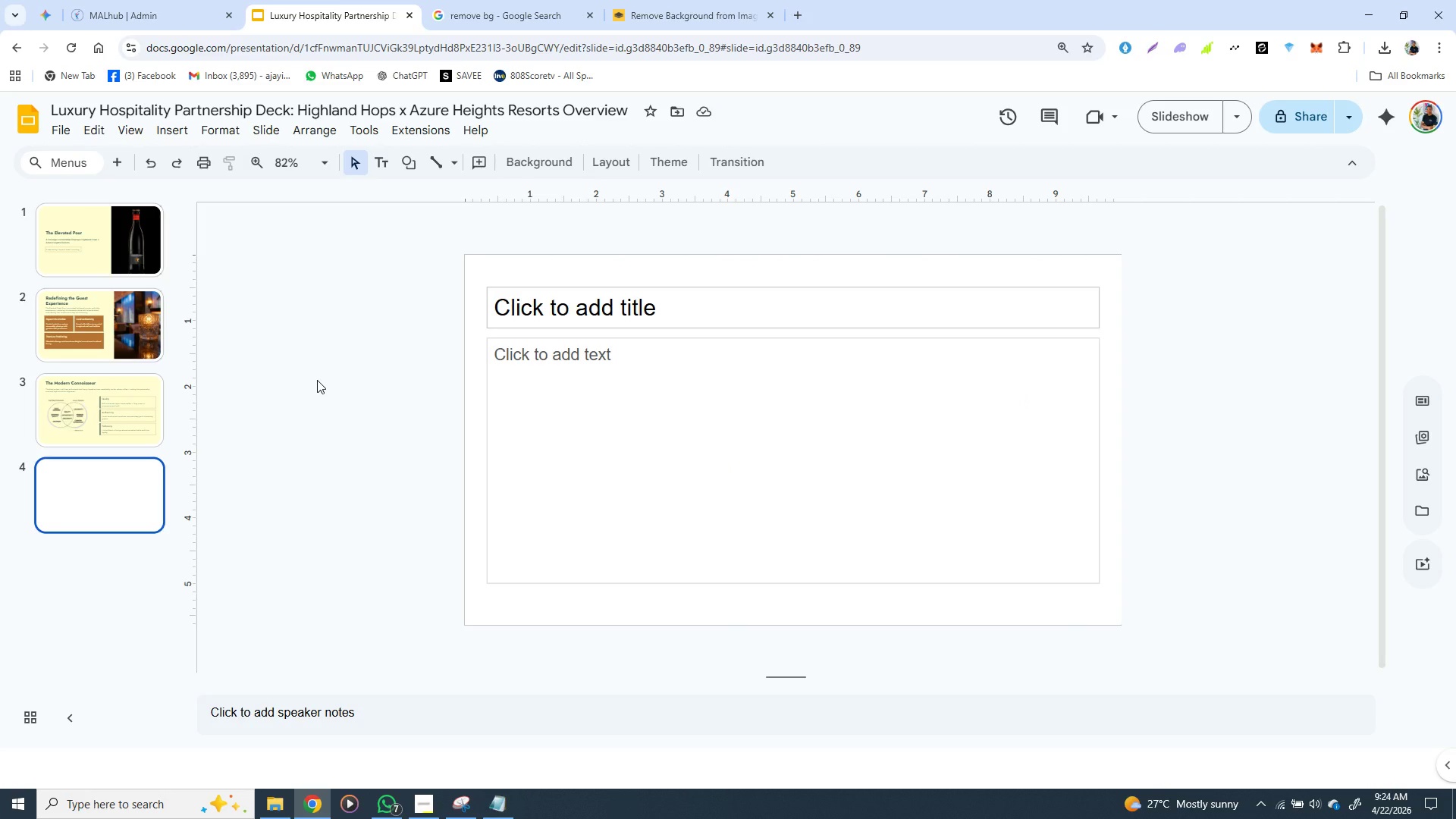 
wait(7.34)
 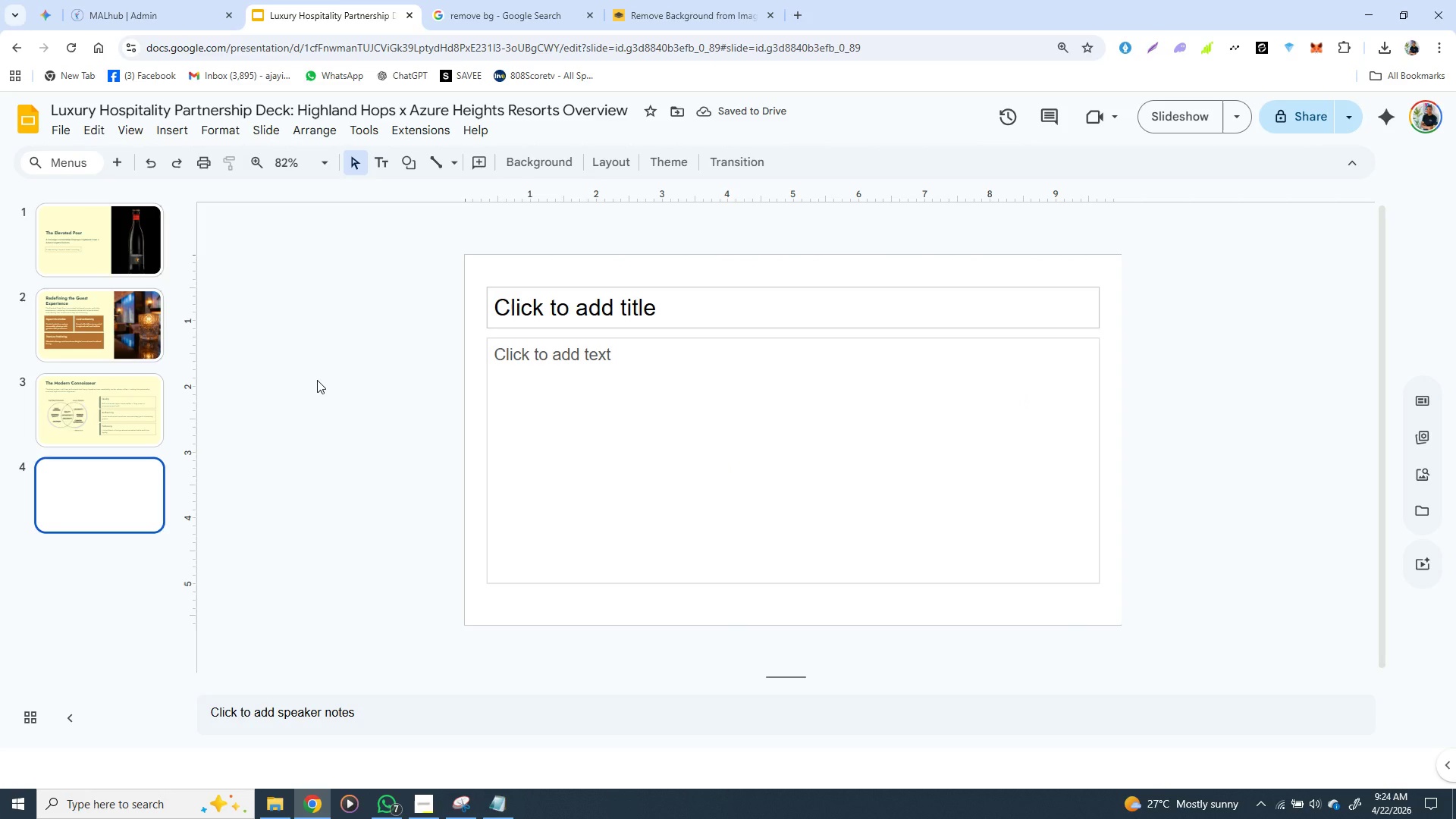 
left_click([566, 290])
 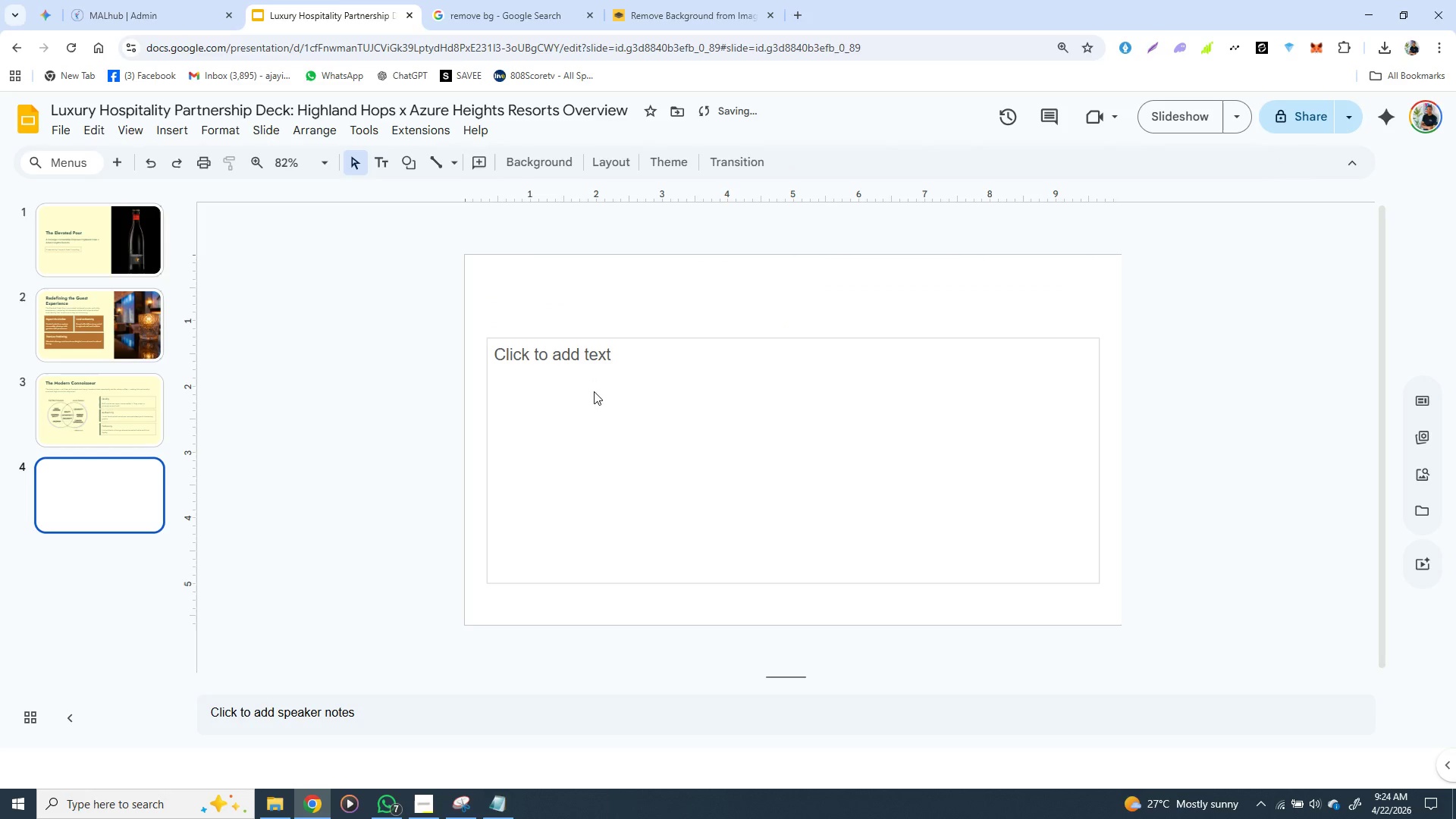 
key(Backspace)
 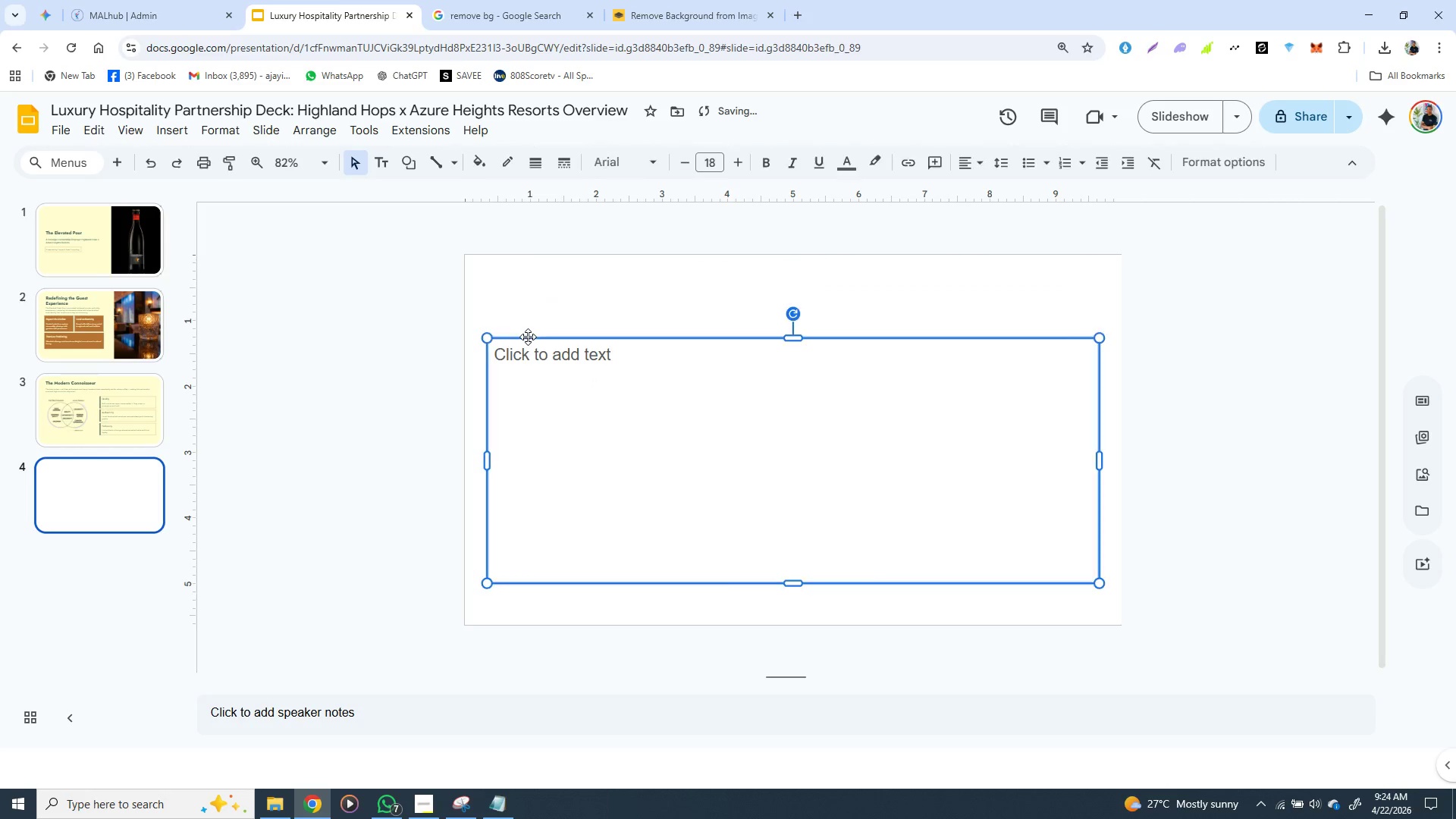 
left_click([528, 337])
 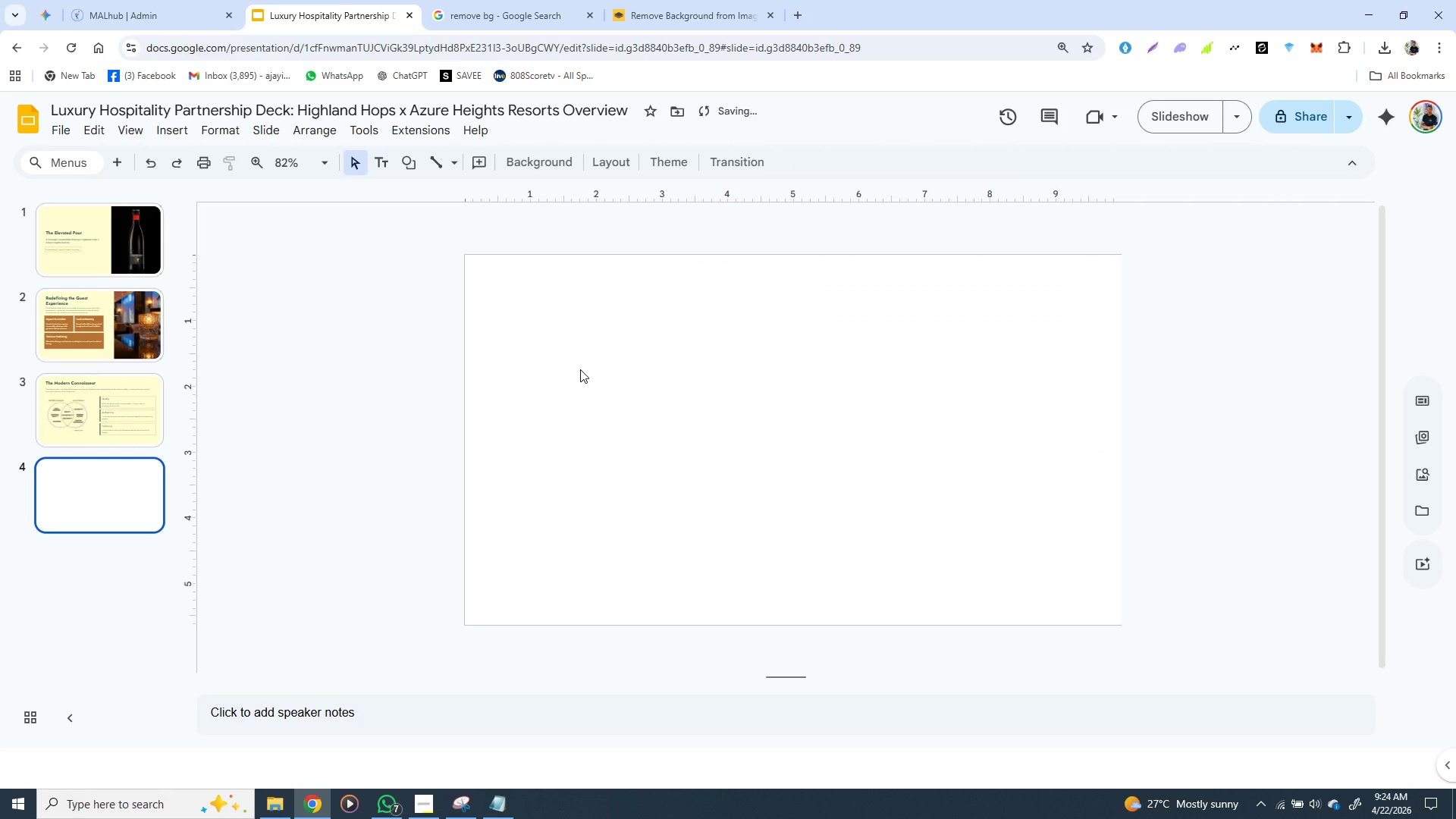 
key(Backspace)
 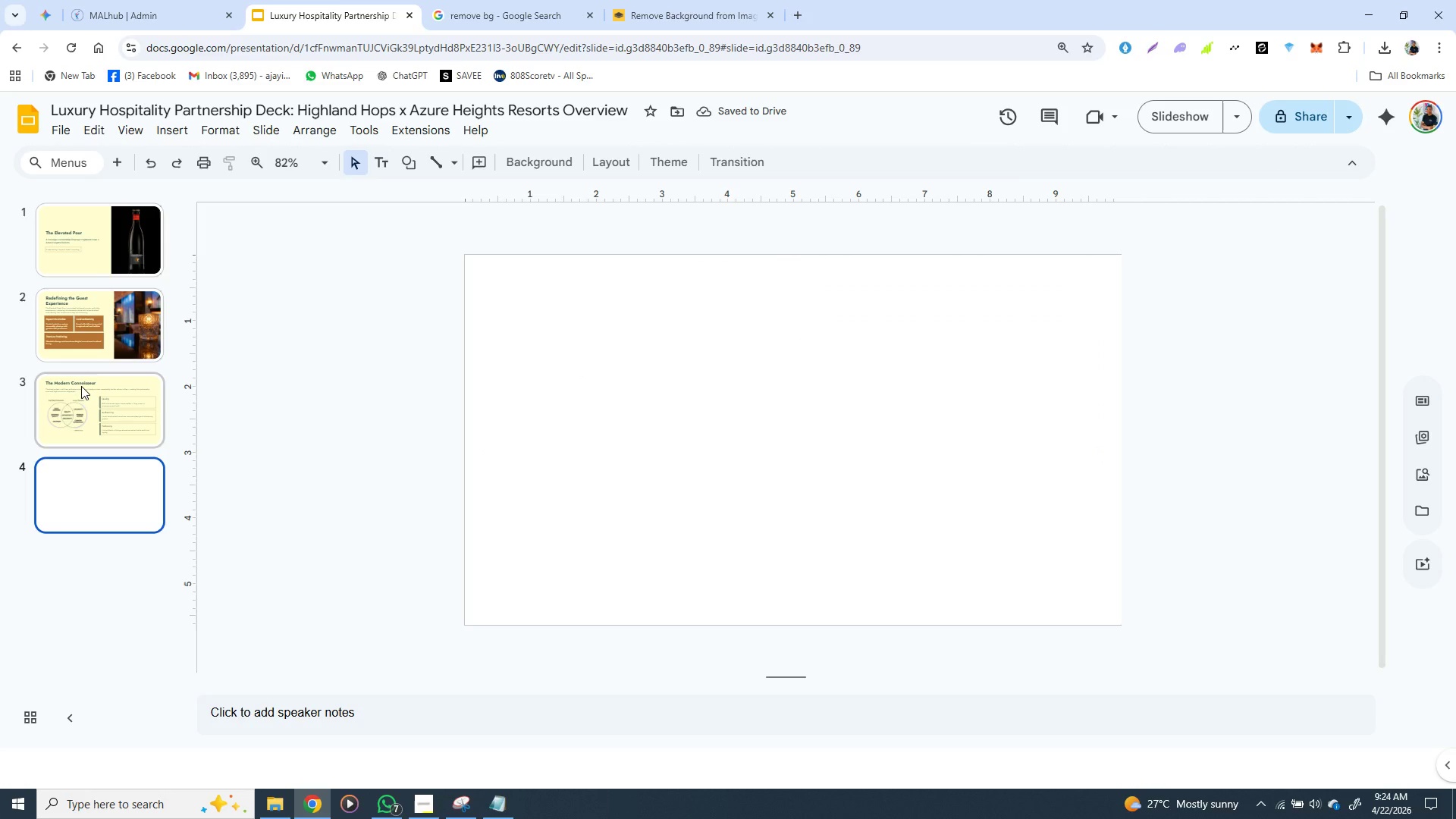 
left_click([81, 385])
 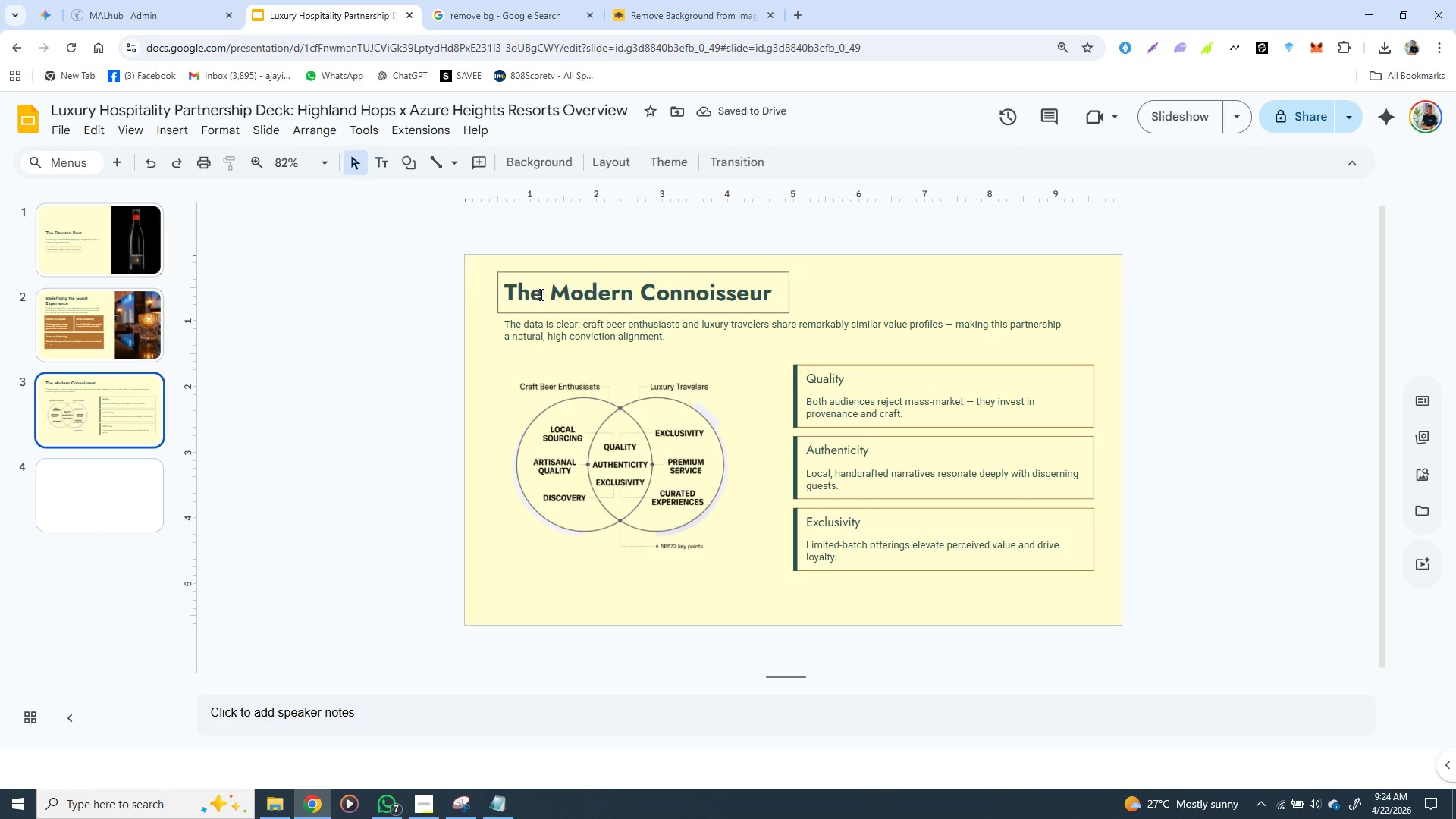 
left_click([540, 294])
 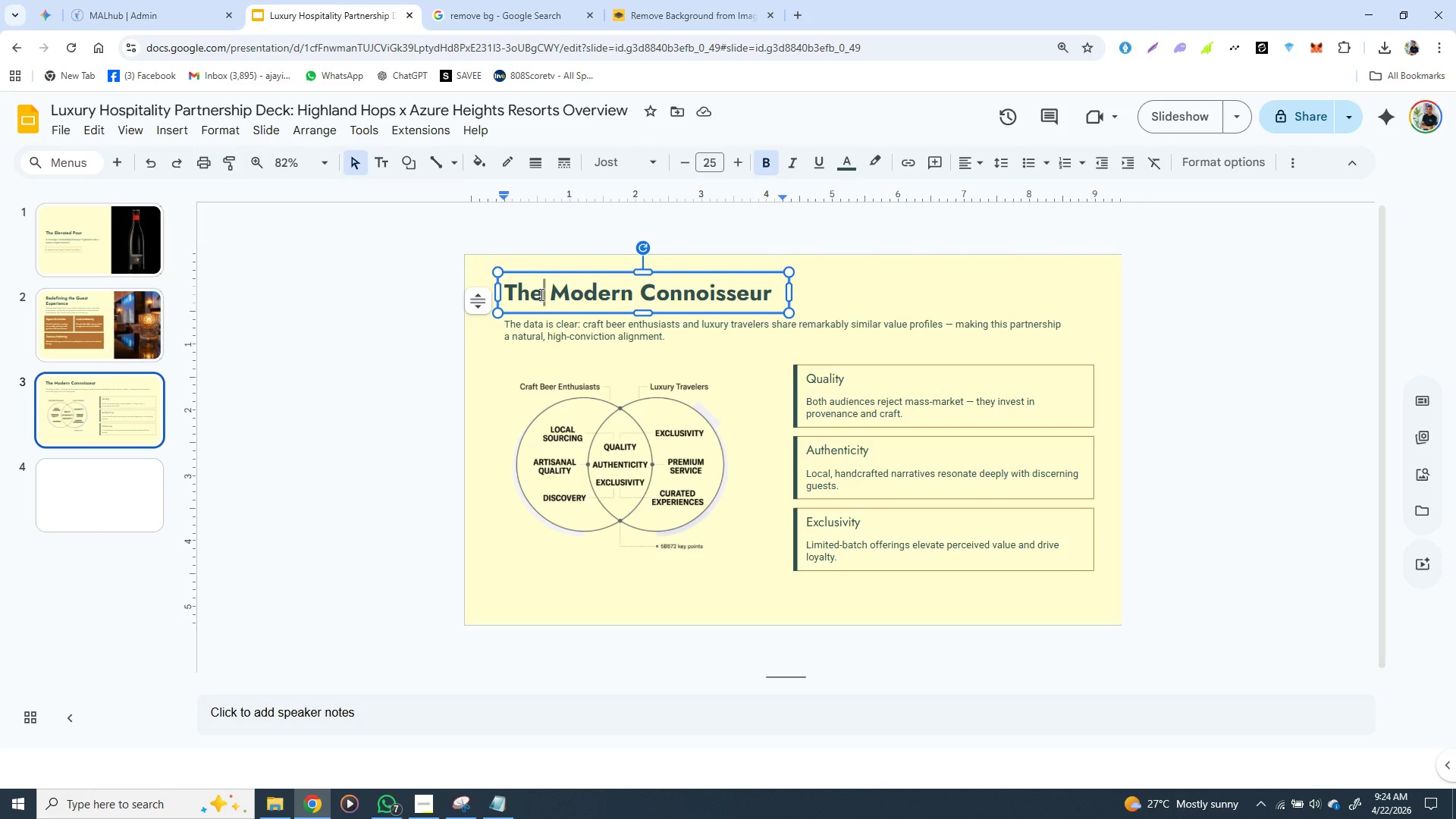 
hold_key(key=ShiftLeft, duration=1.53)
 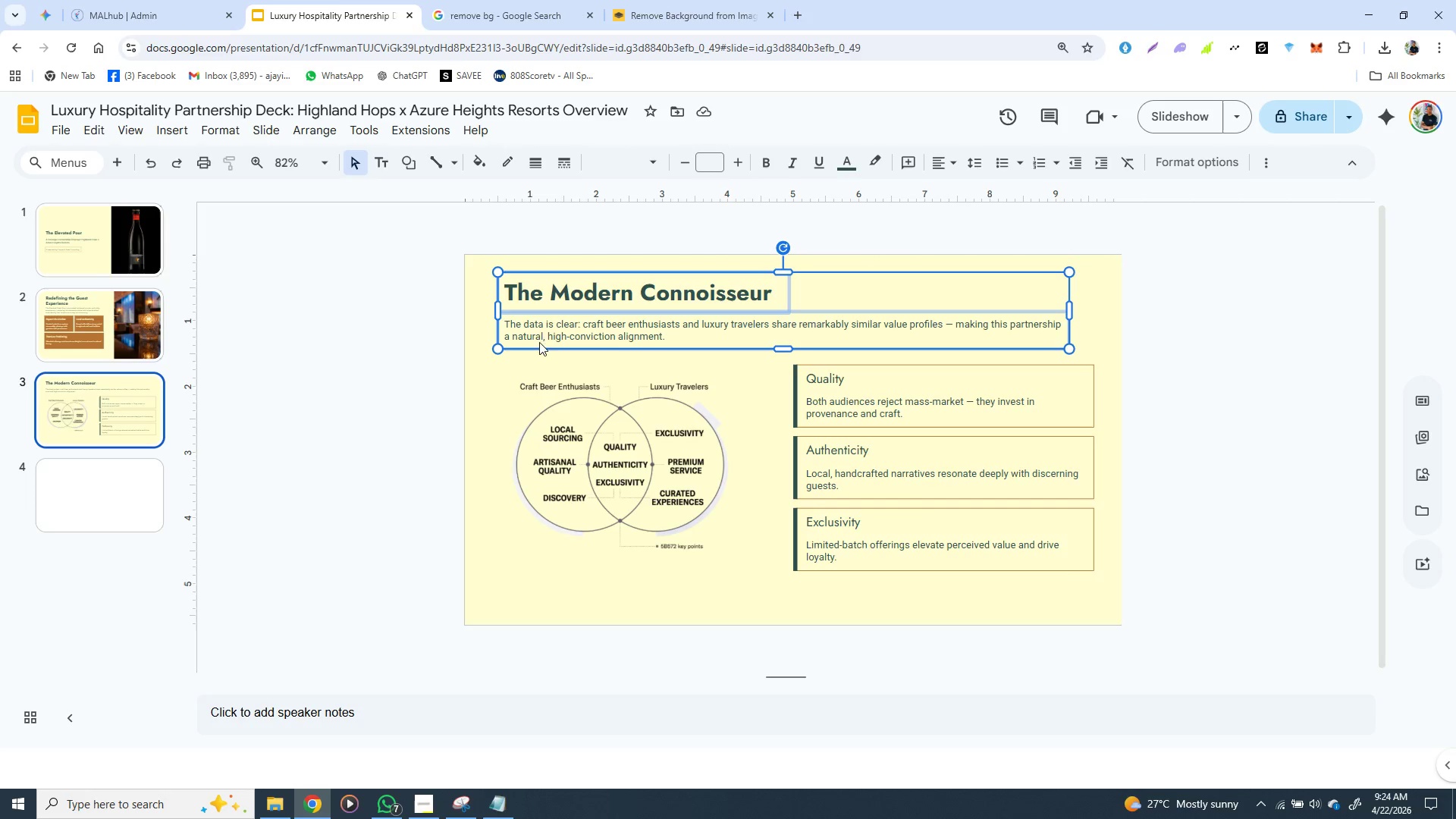 
hold_key(key=ShiftLeft, duration=0.39)
 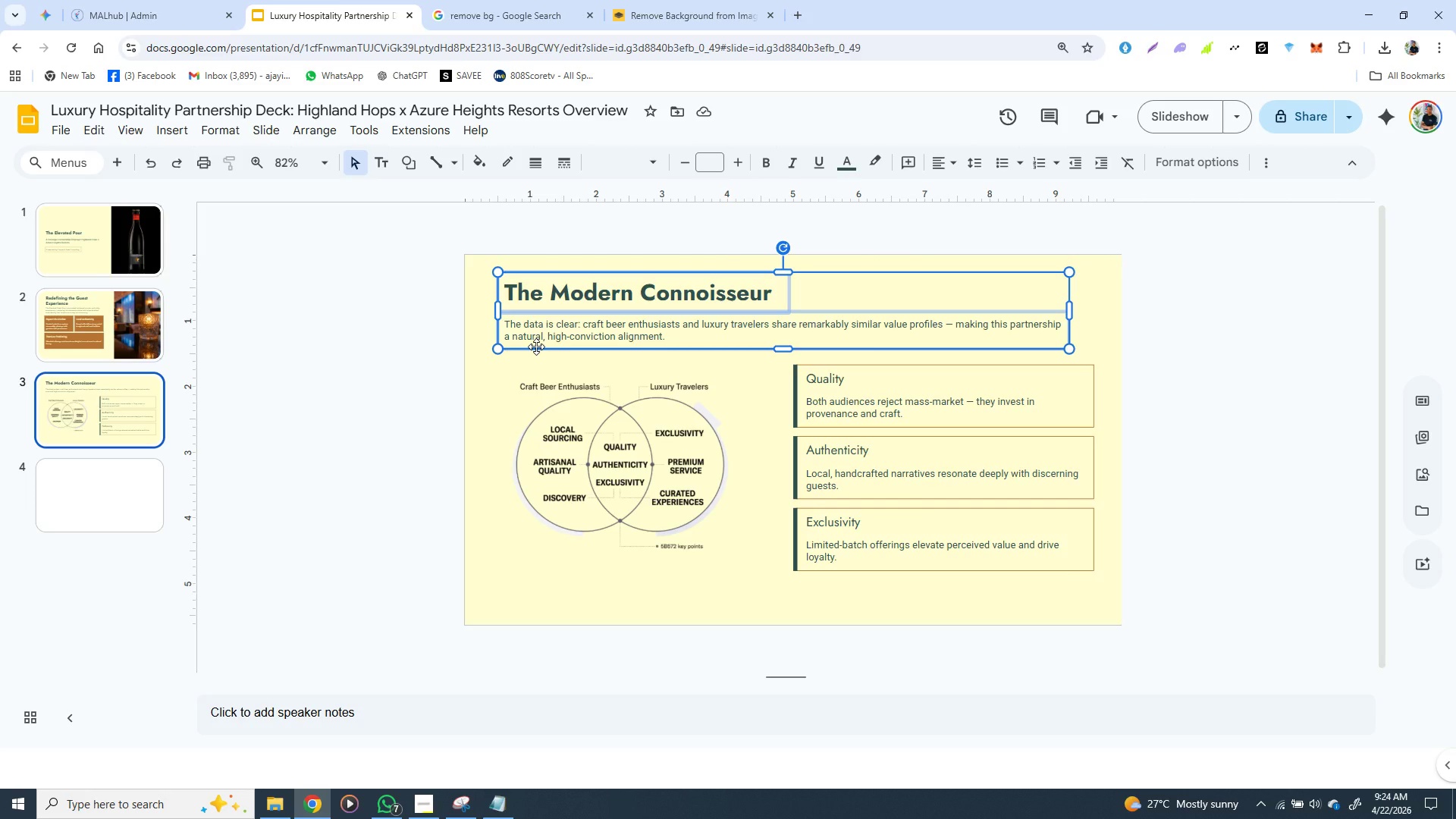 
hold_key(key=ControlLeft, duration=1.53)
 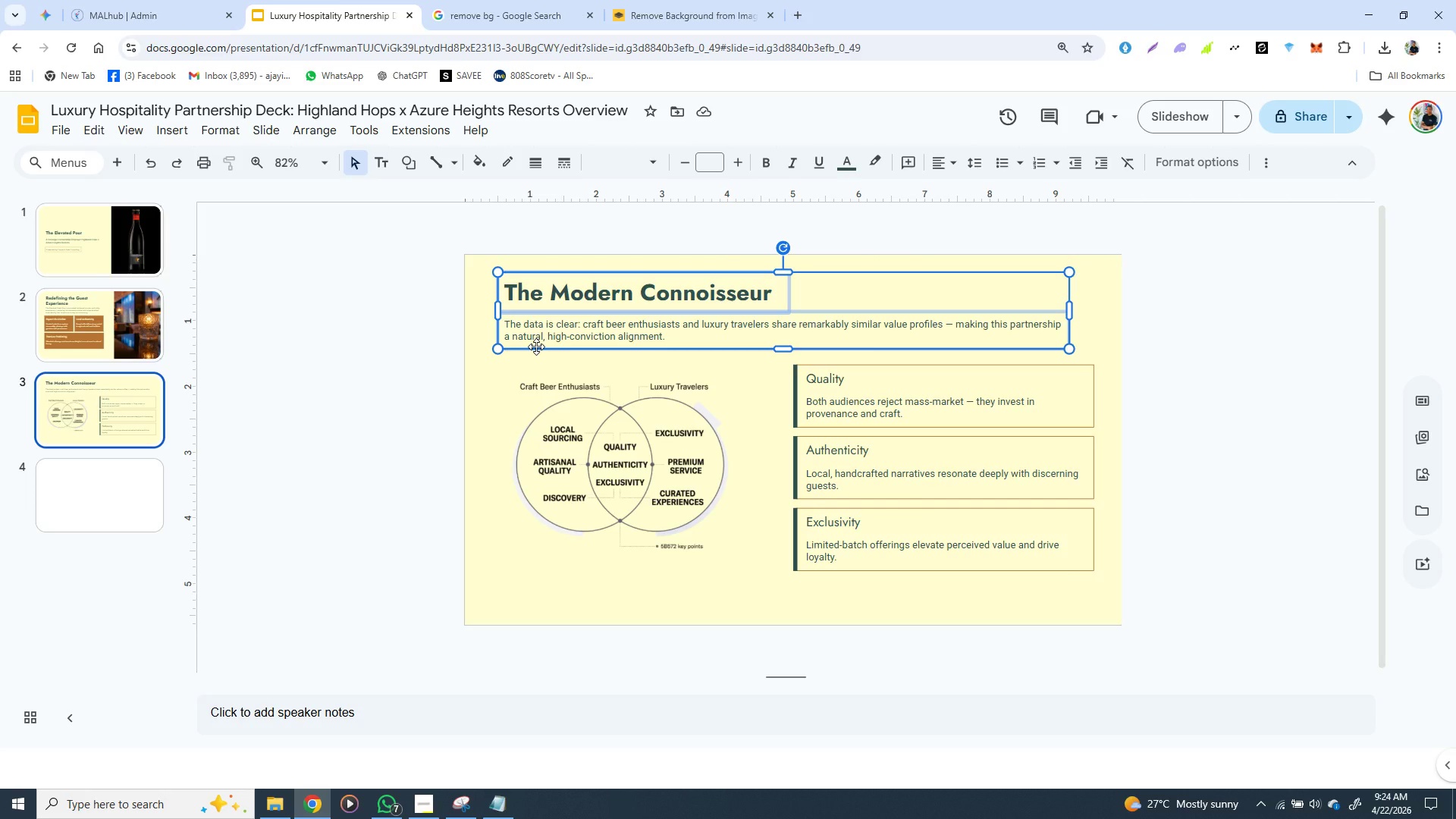 
key(Control+C)
 